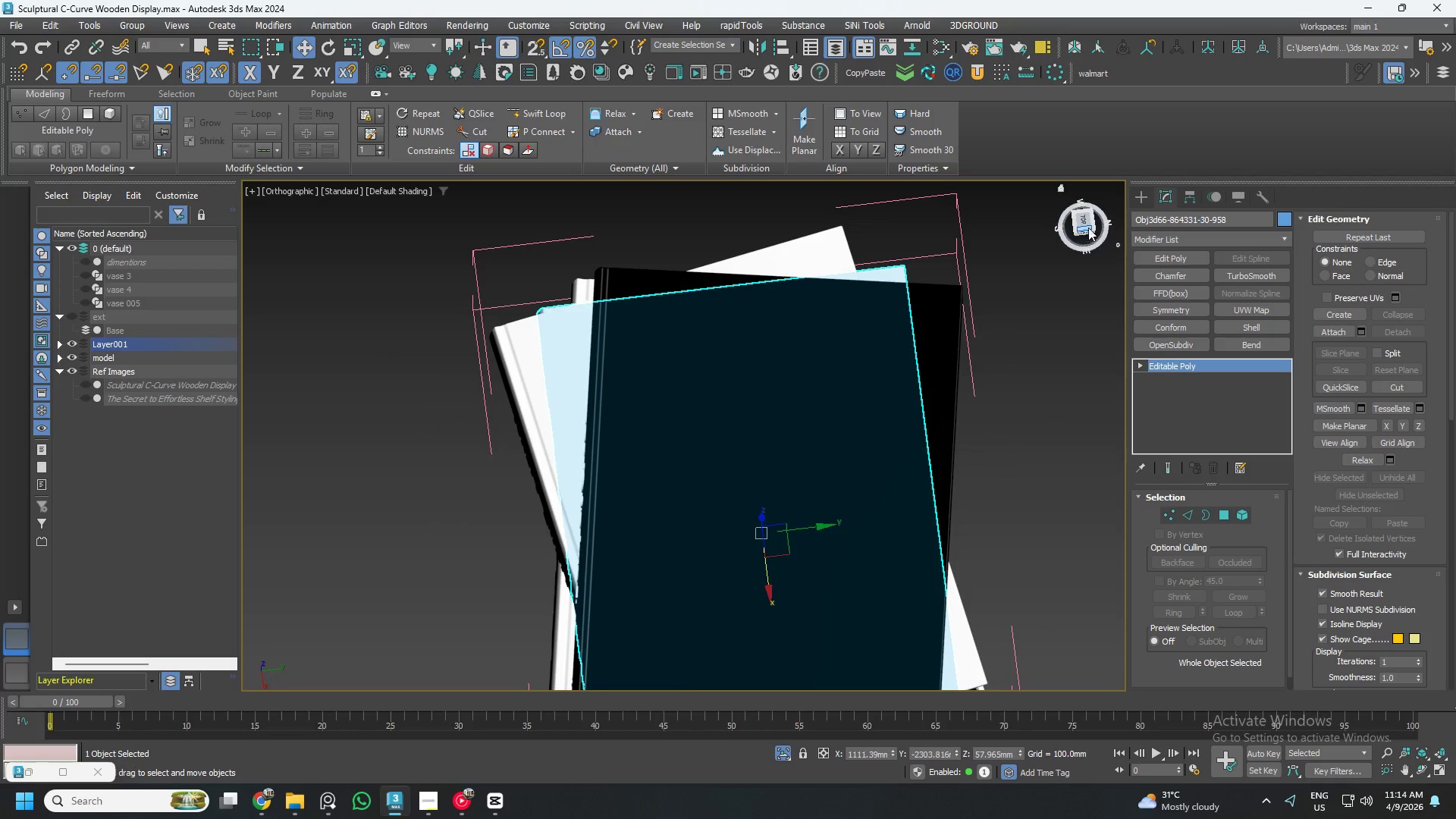 
left_click([1088, 223])
 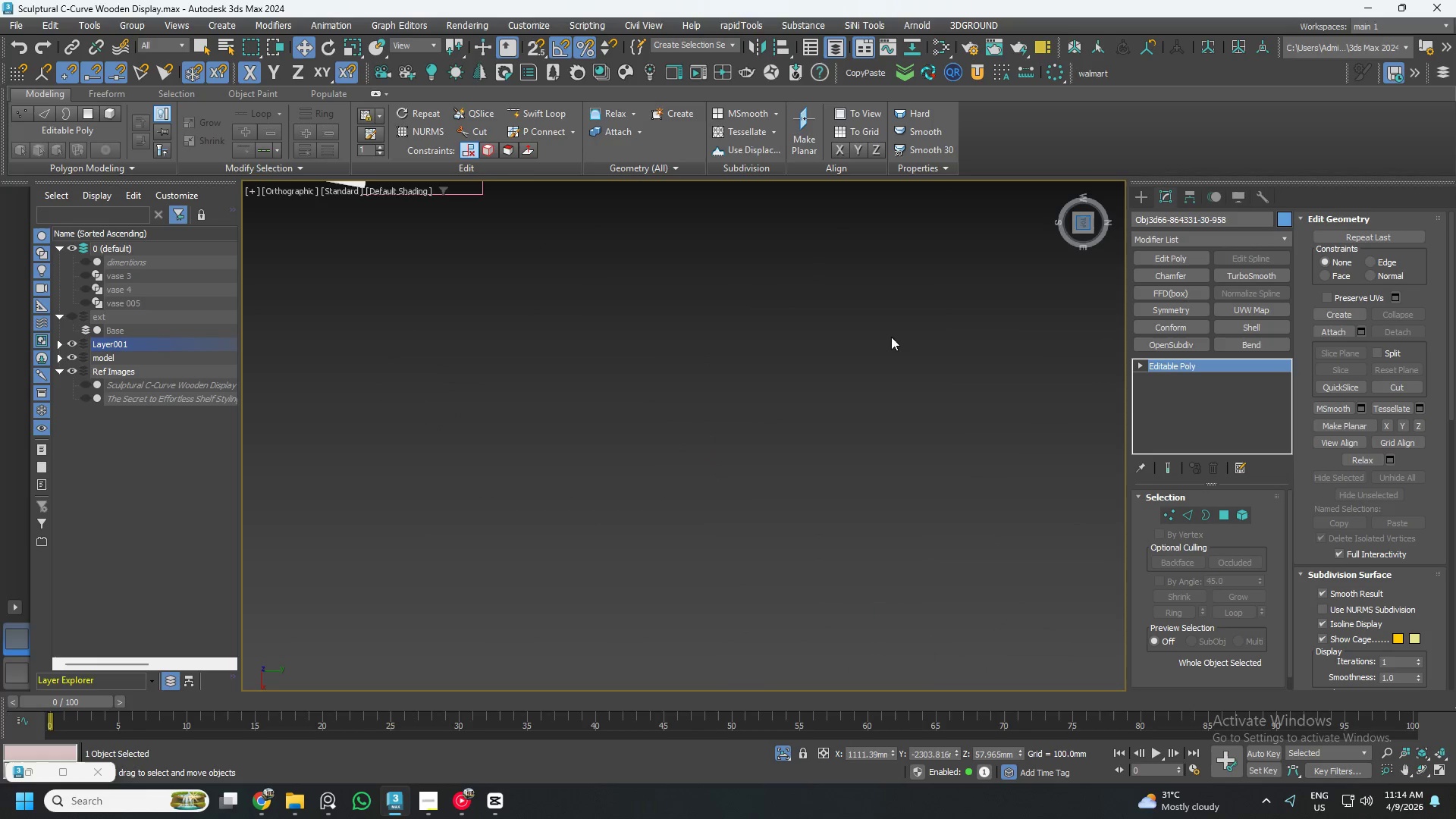 
scroll: coordinate [710, 243], scroll_direction: down, amount: 1.0
 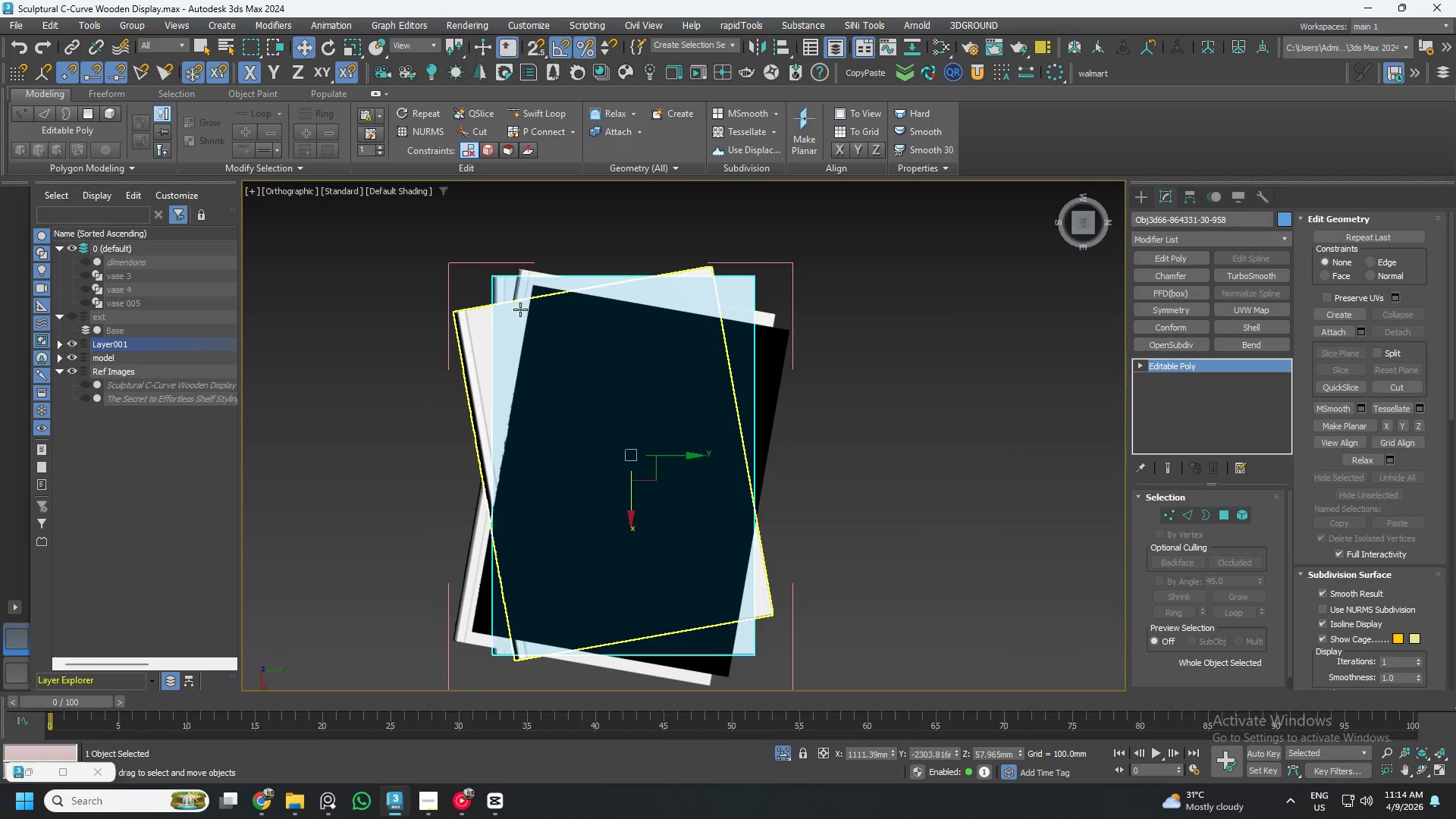 
left_click([448, 325])
 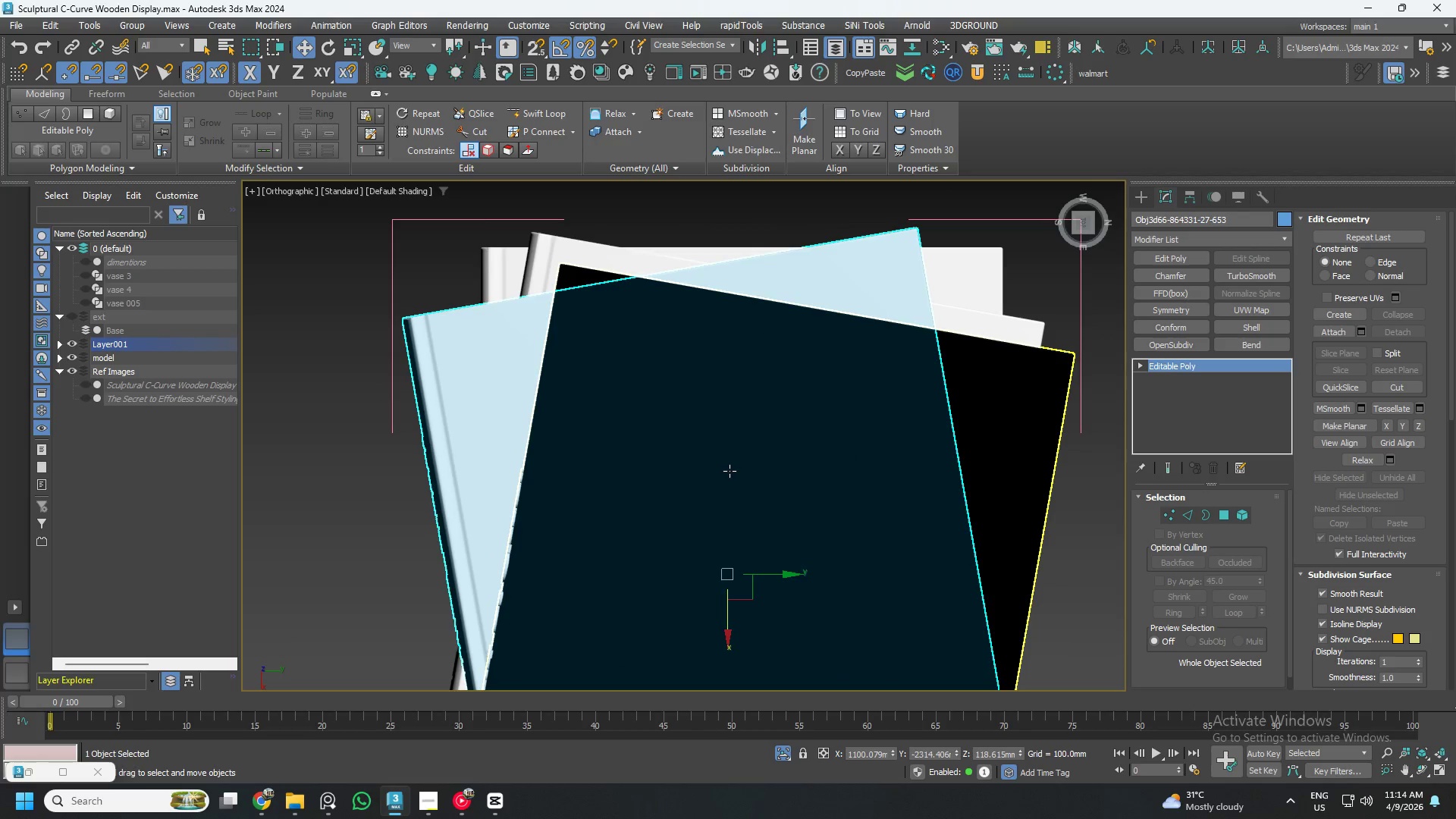 
scroll: coordinate [503, 308], scroll_direction: up, amount: 2.0
 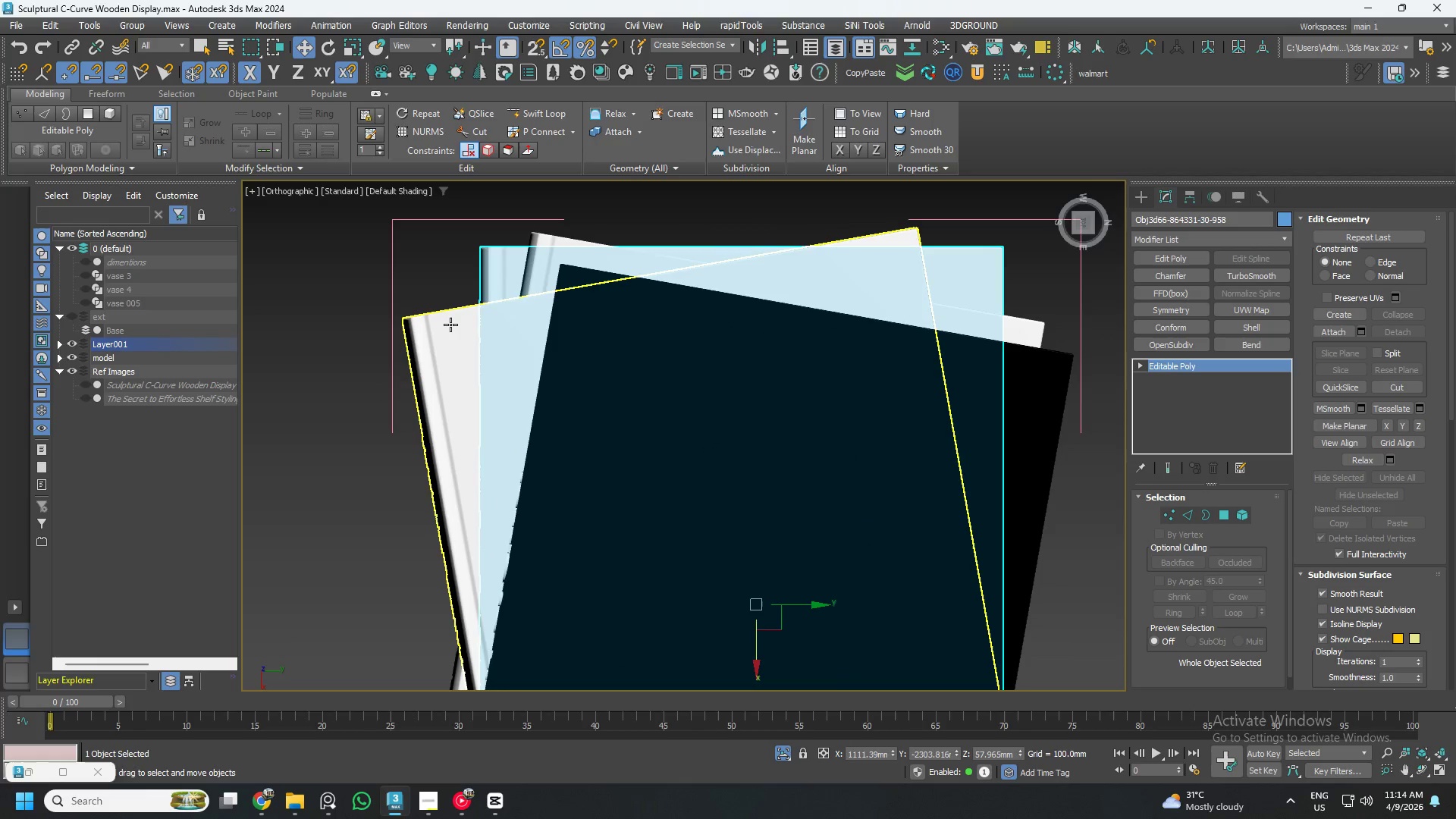 
key(E)
 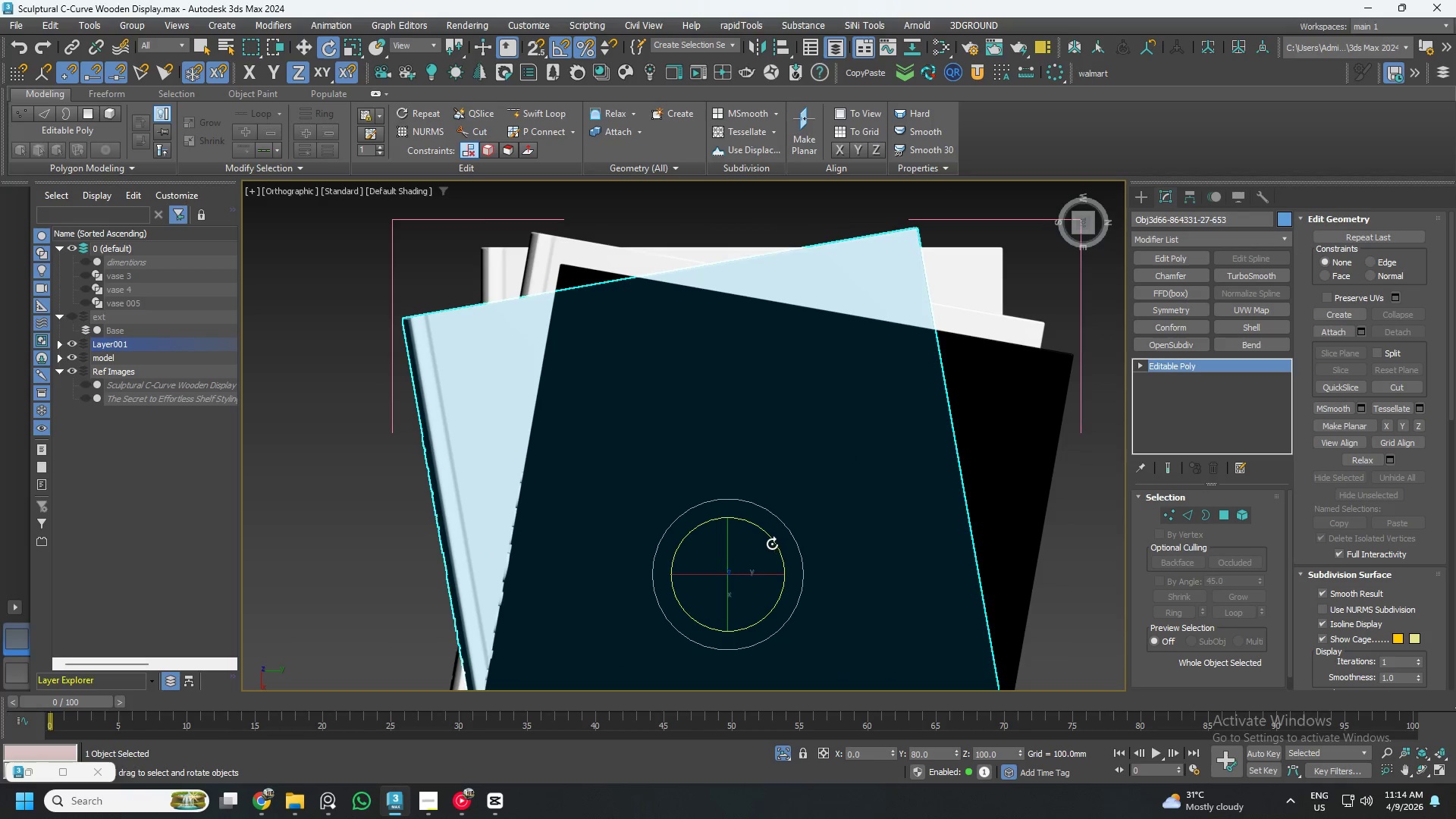 
left_click_drag(start_coordinate=[772, 544], to_coordinate=[780, 548])
 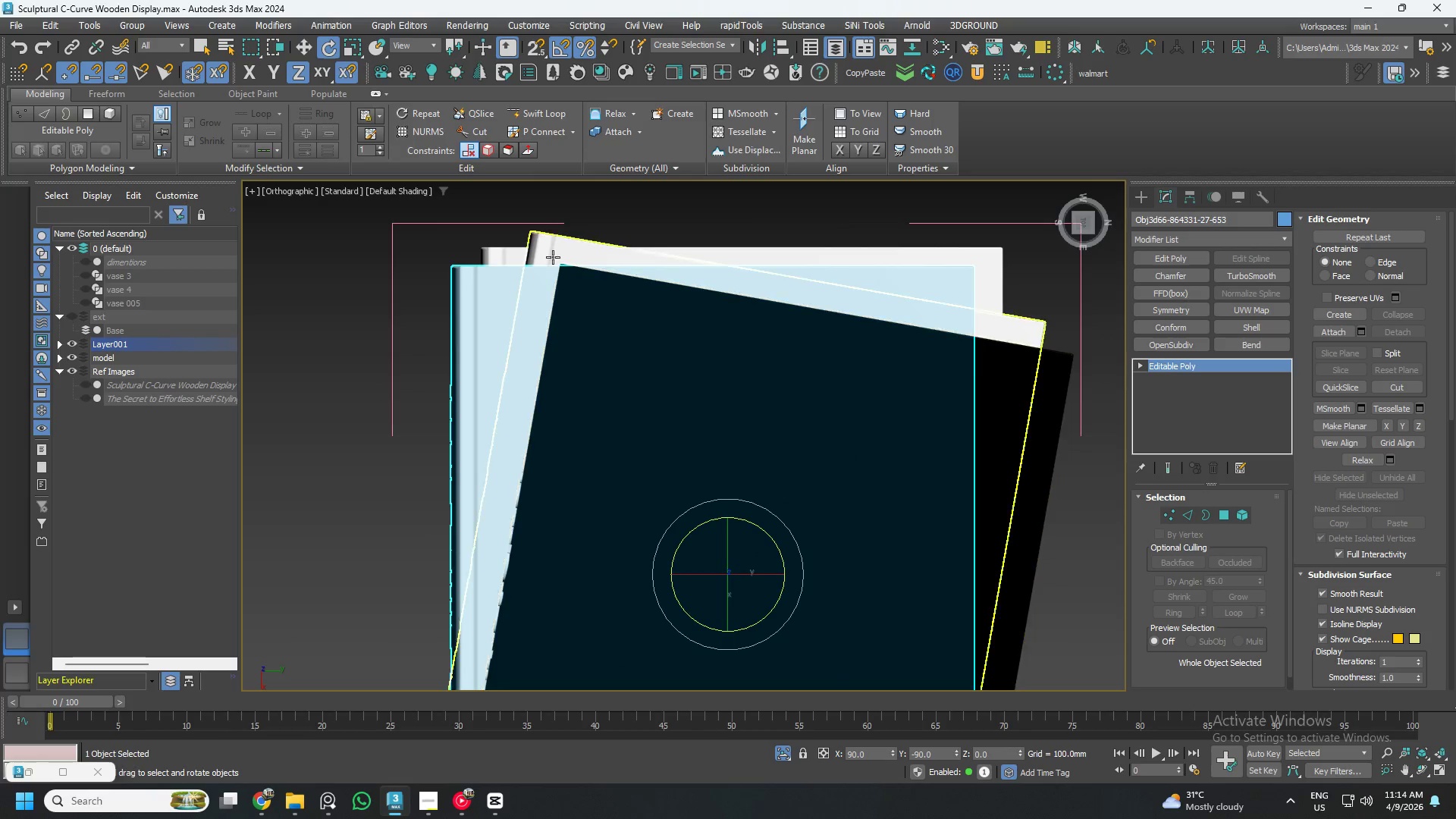 
left_click([549, 251])
 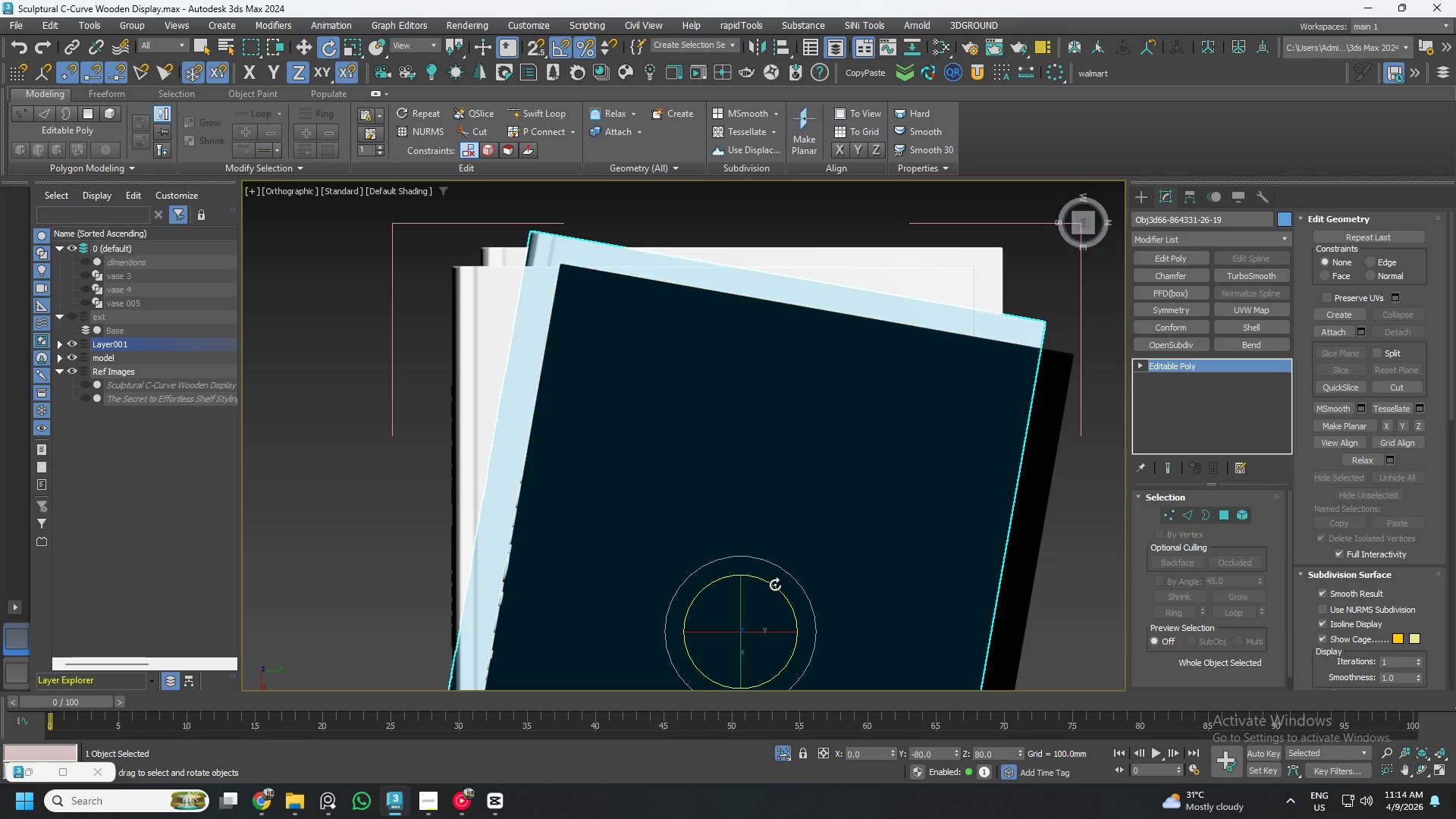 
left_click_drag(start_coordinate=[775, 585], to_coordinate=[772, 577])
 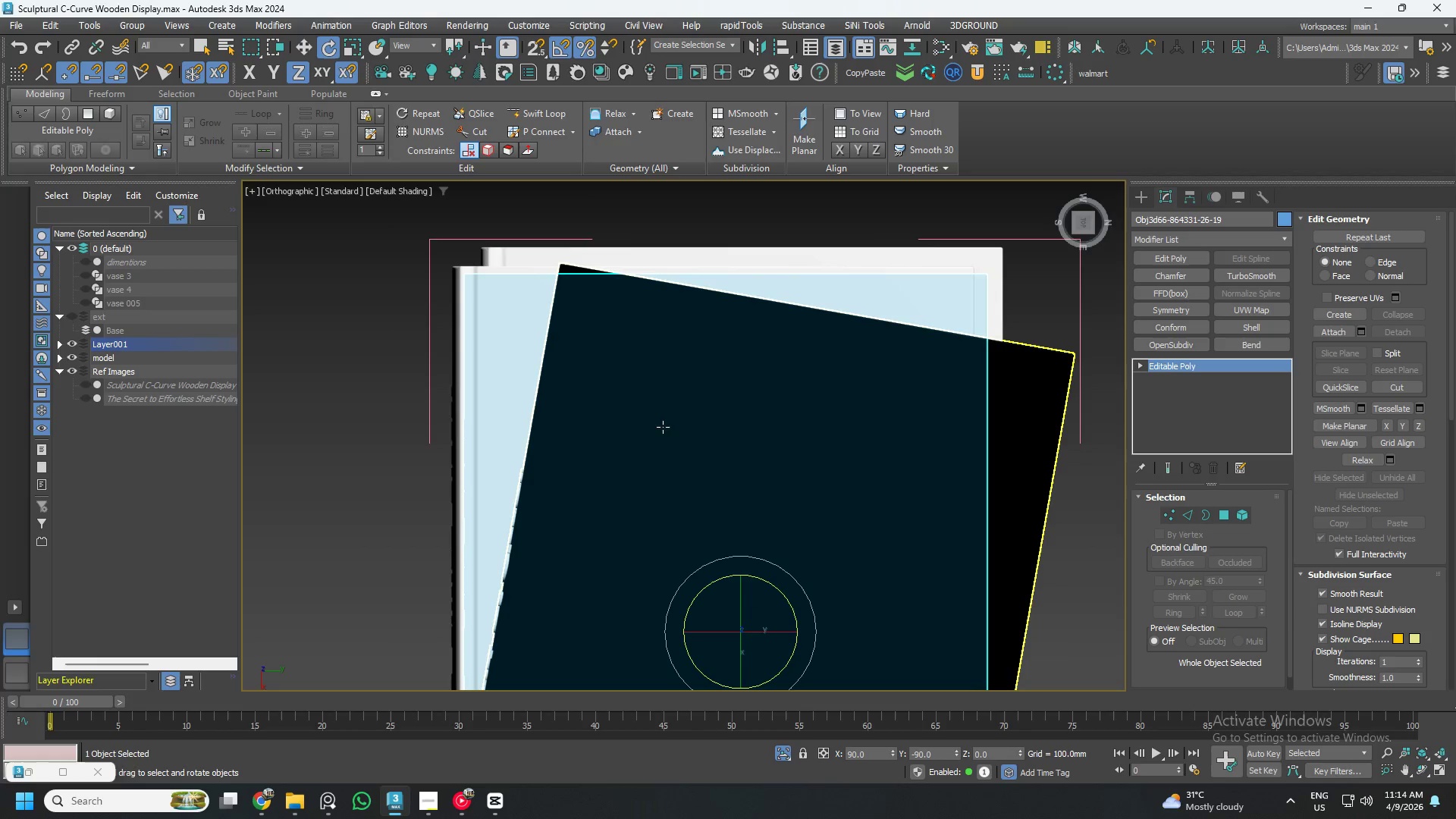 
left_click([656, 408])
 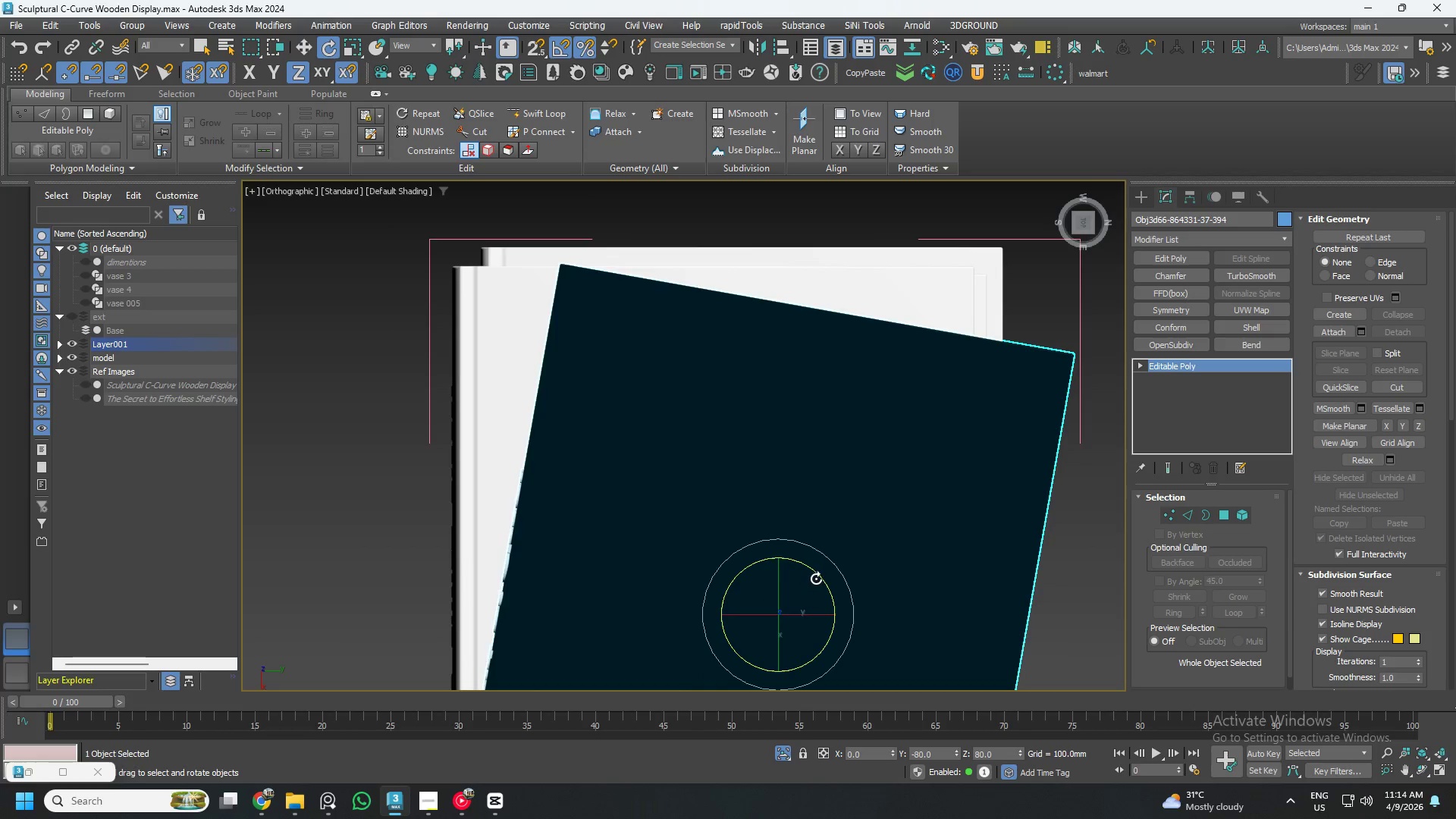 
left_click_drag(start_coordinate=[816, 576], to_coordinate=[816, 567])
 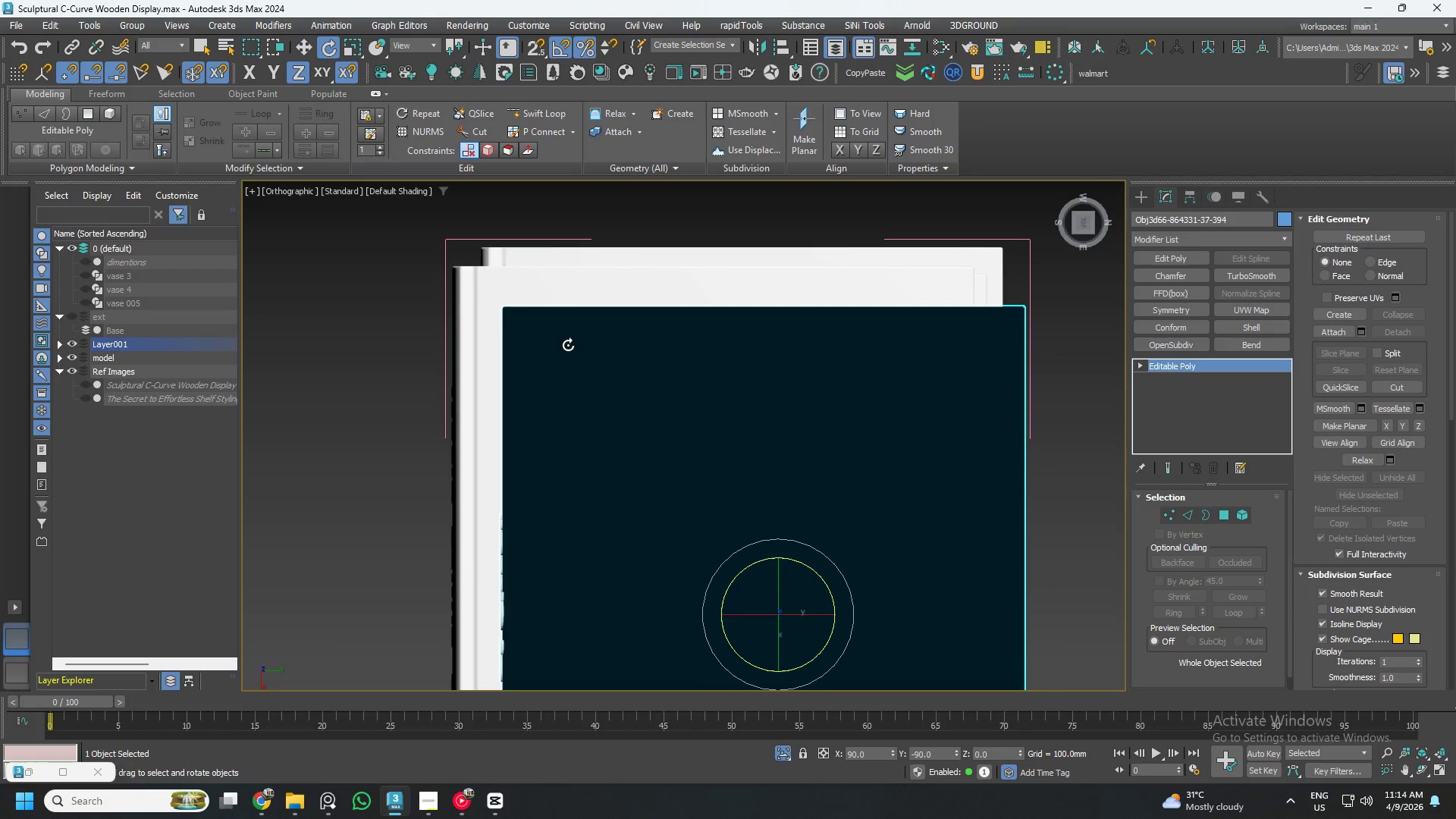 
scroll: coordinate [541, 375], scroll_direction: none, amount: 0.0
 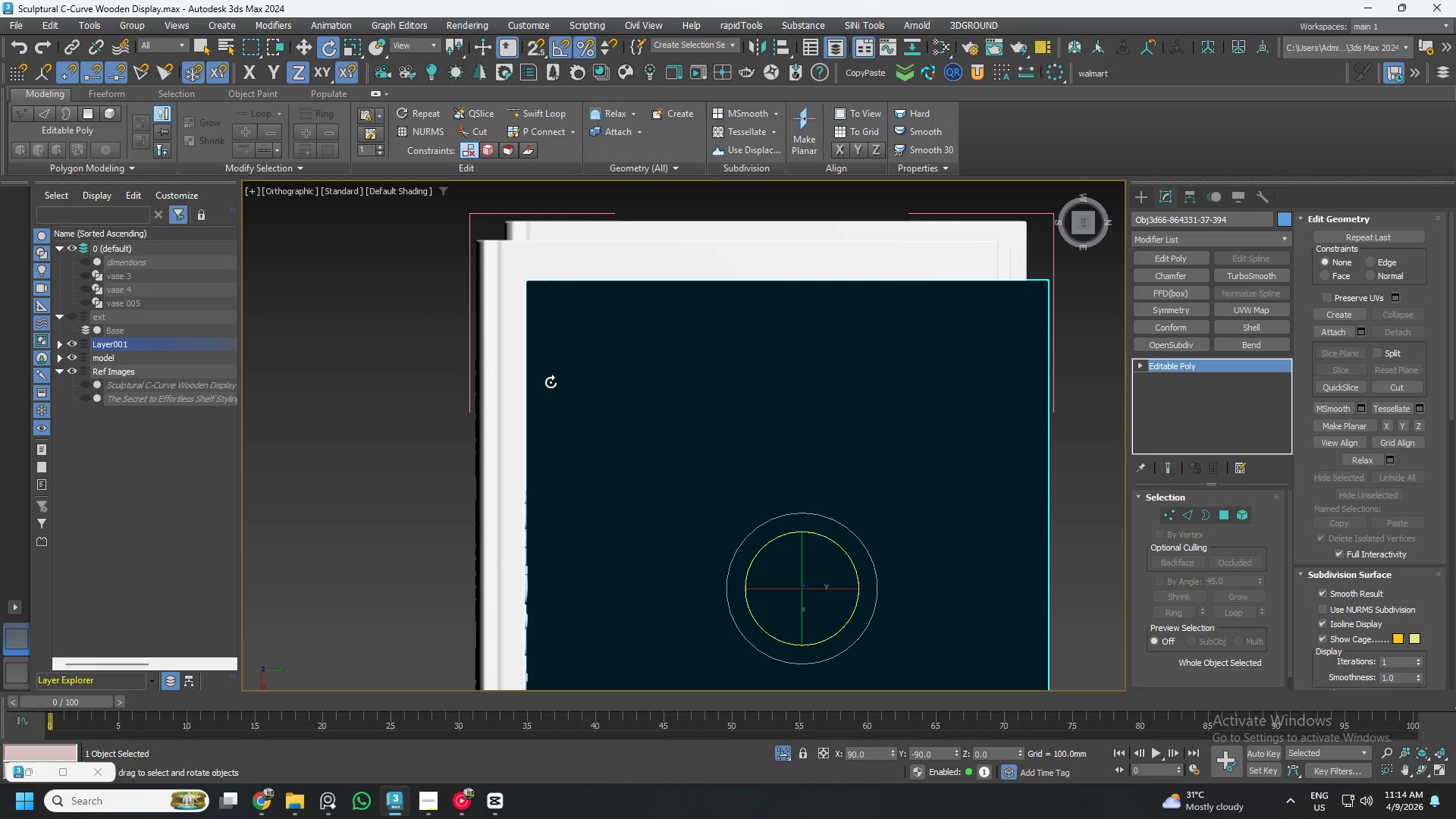 
key(W)
 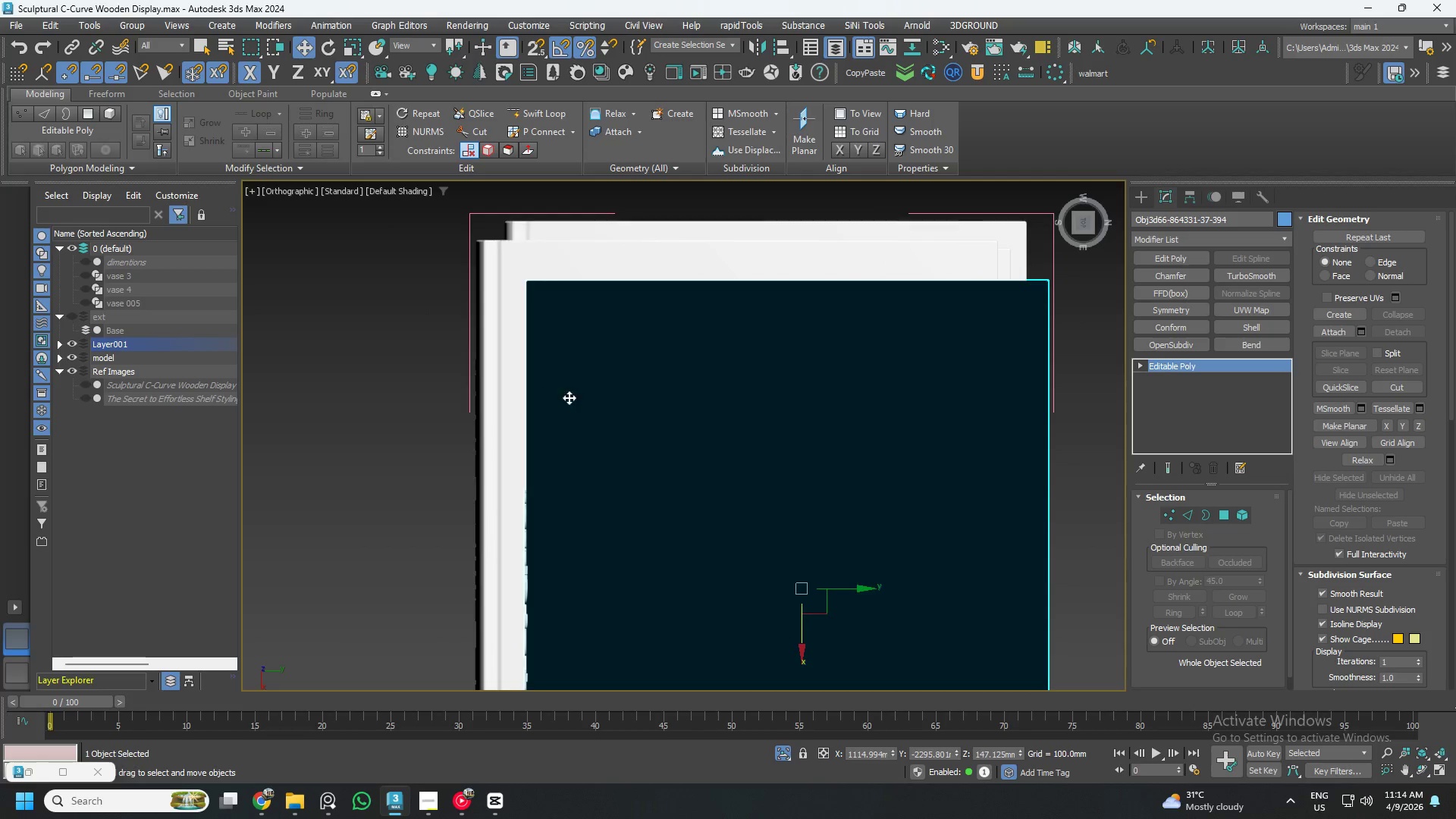 
scroll: coordinate [582, 416], scroll_direction: down, amount: 1.0
 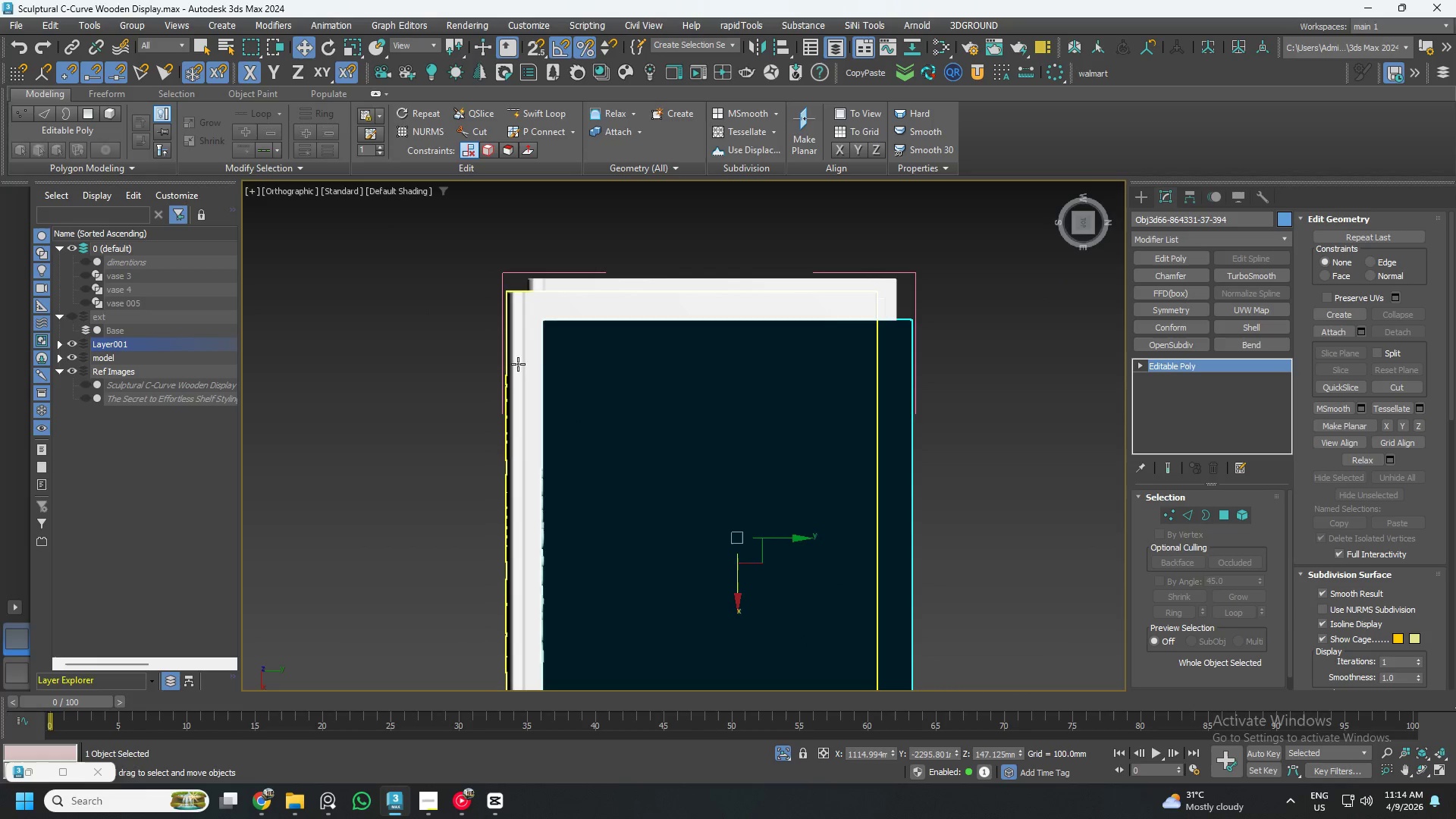 
left_click([516, 364])
 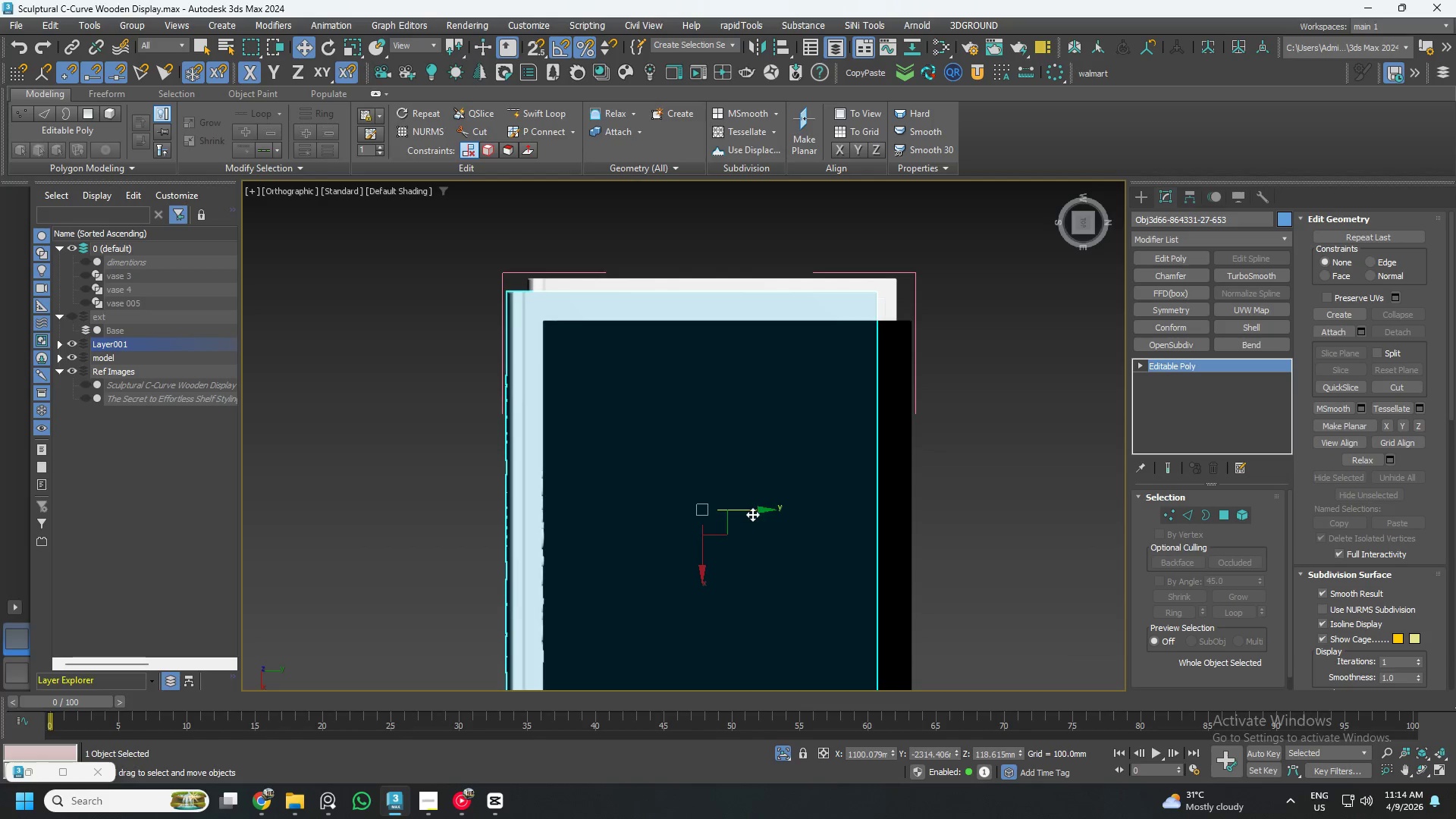 
left_click_drag(start_coordinate=[753, 514], to_coordinate=[777, 526])
 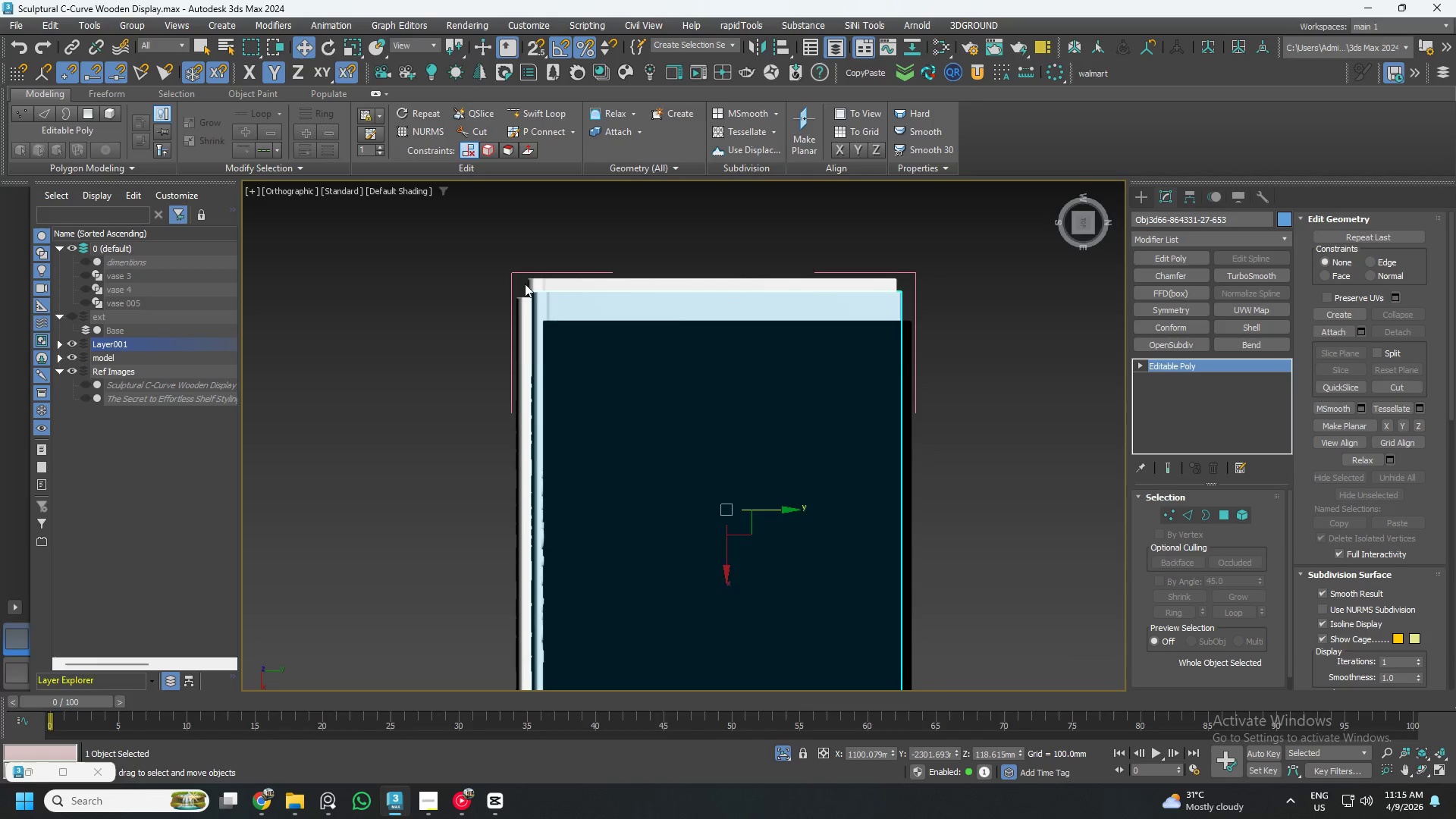 
scroll: coordinate [556, 322], scroll_direction: up, amount: 6.0
 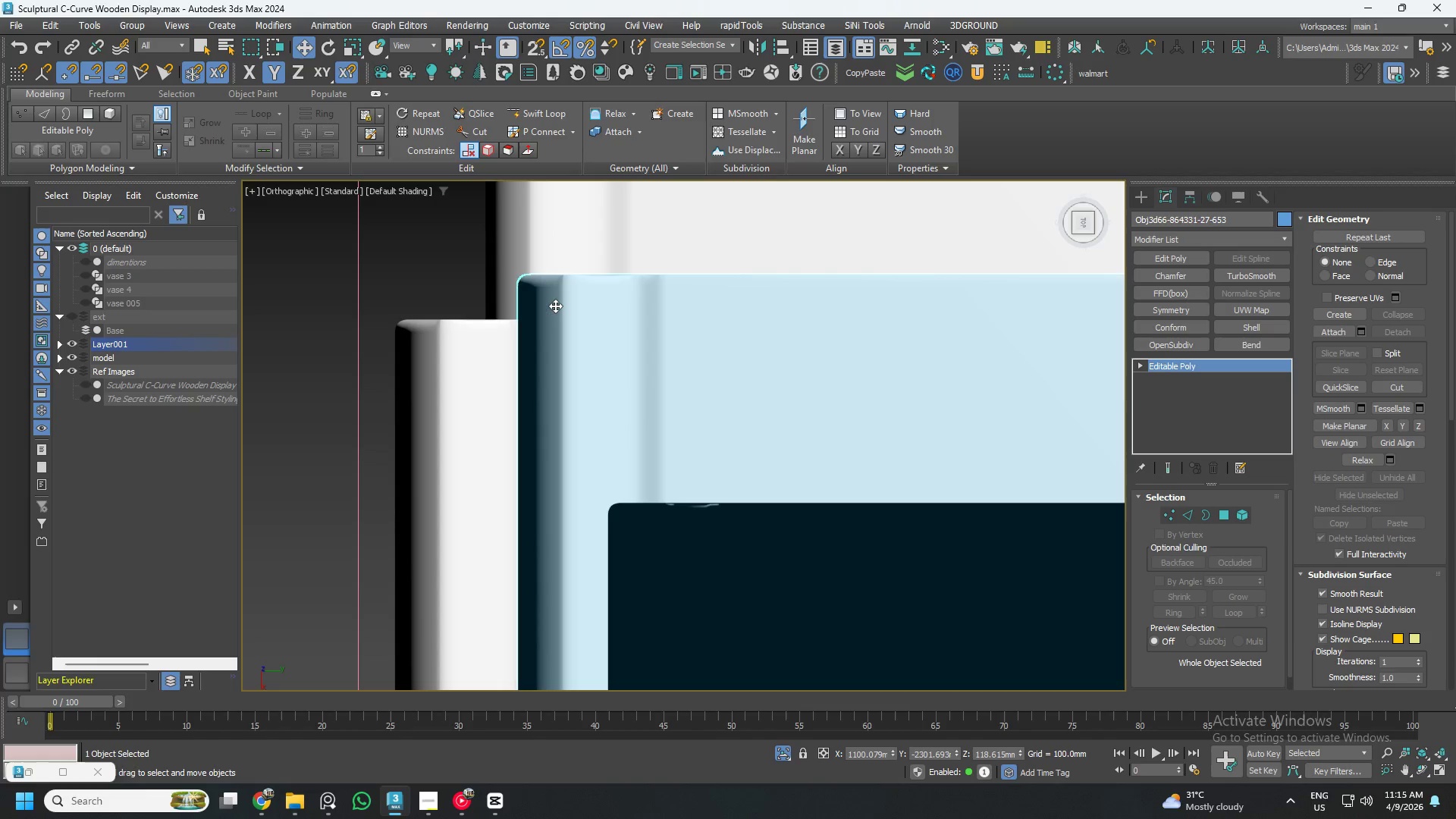 
left_click_drag(start_coordinate=[555, 306], to_coordinate=[535, 311])
 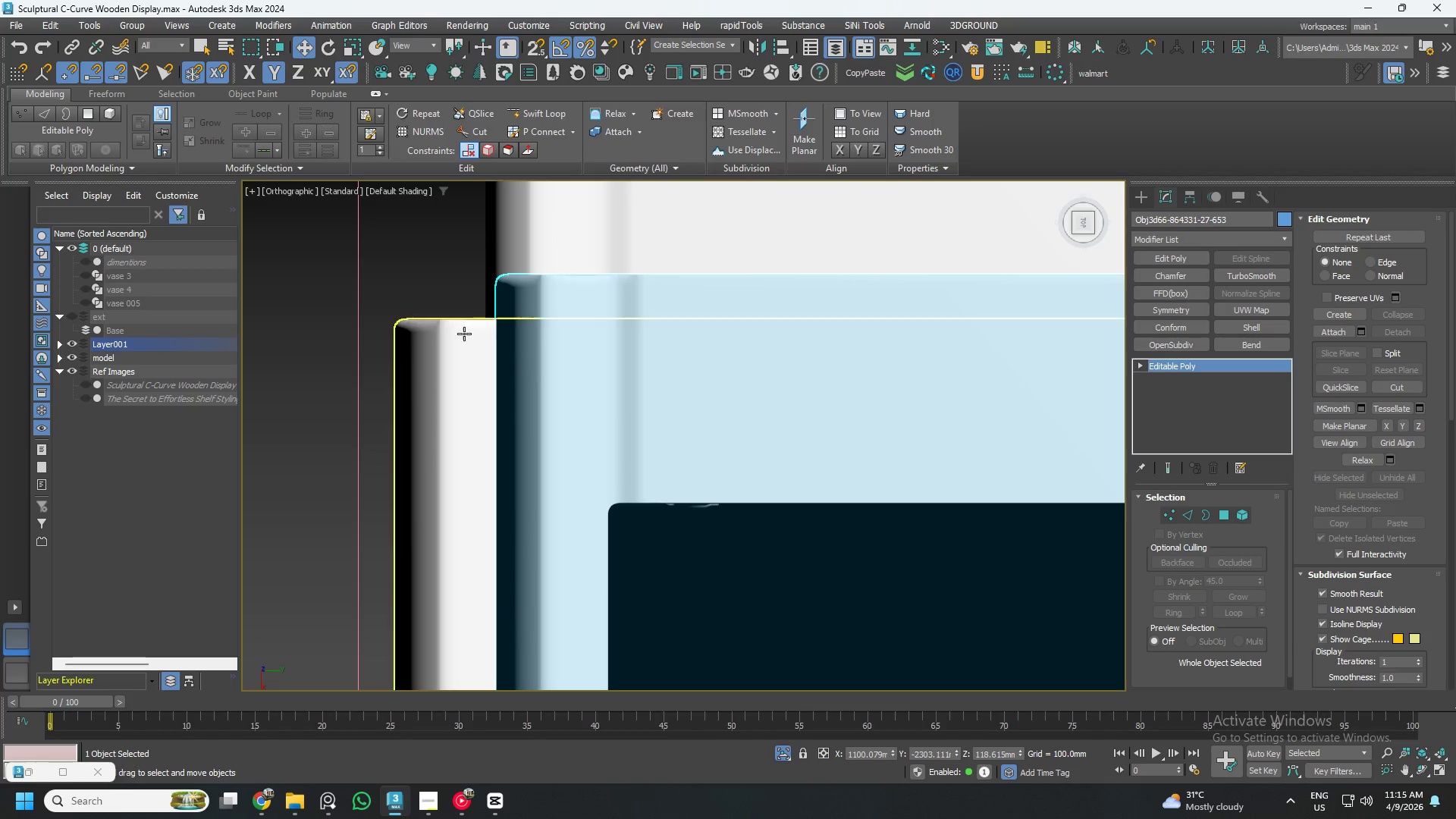 
left_click([459, 337])
 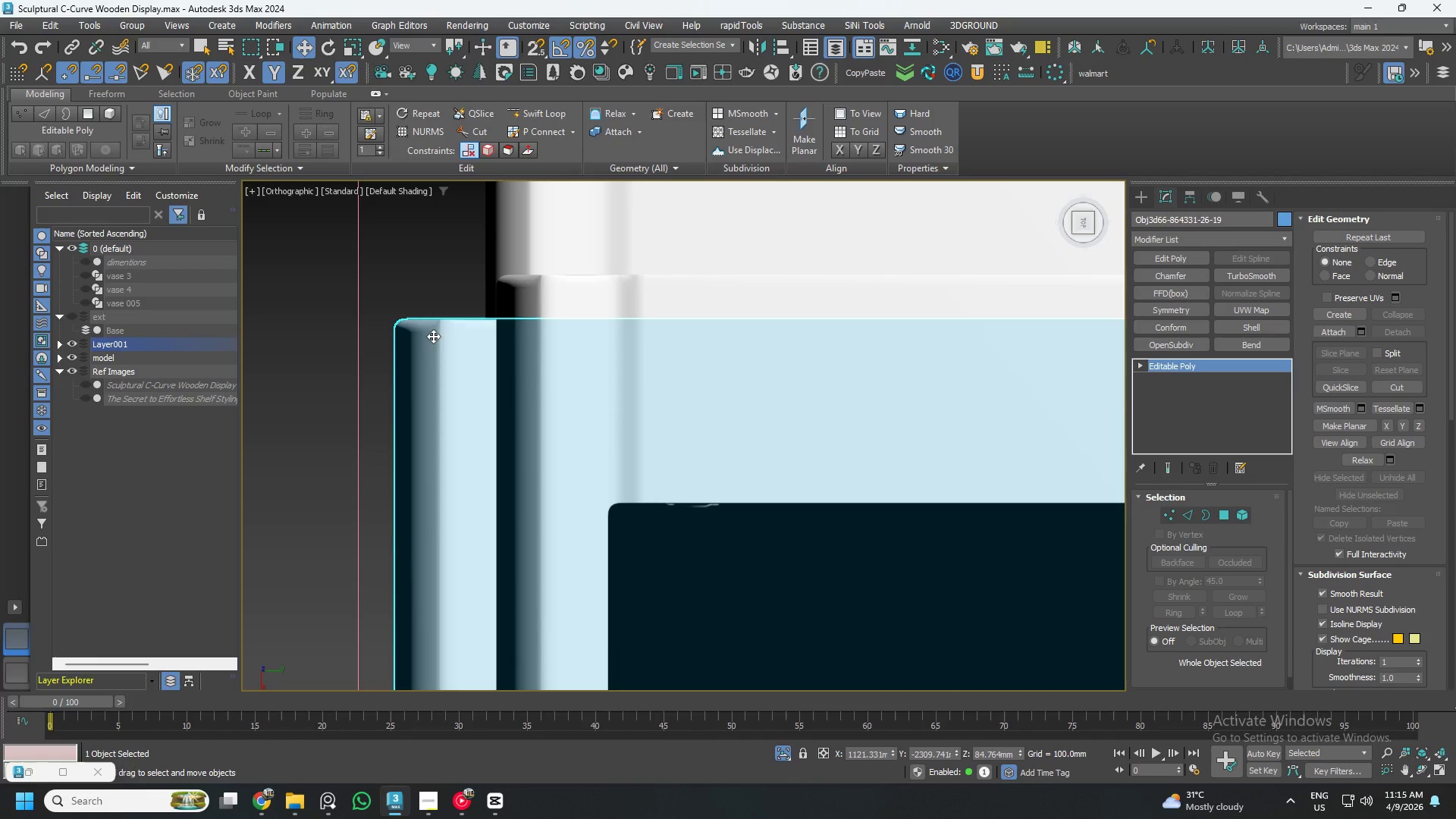 
left_click_drag(start_coordinate=[429, 334], to_coordinate=[526, 339])
 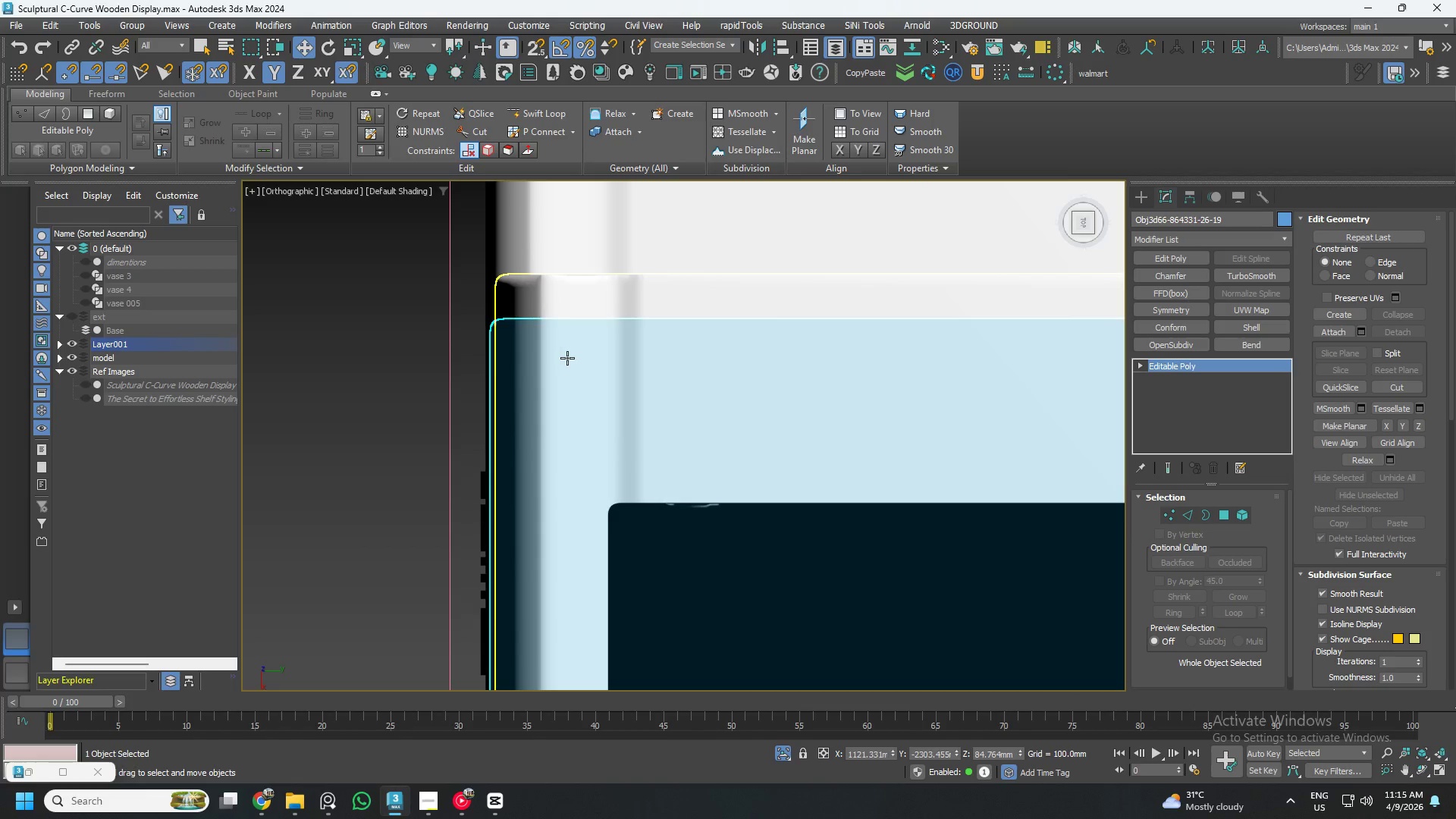 
left_click([567, 358])
 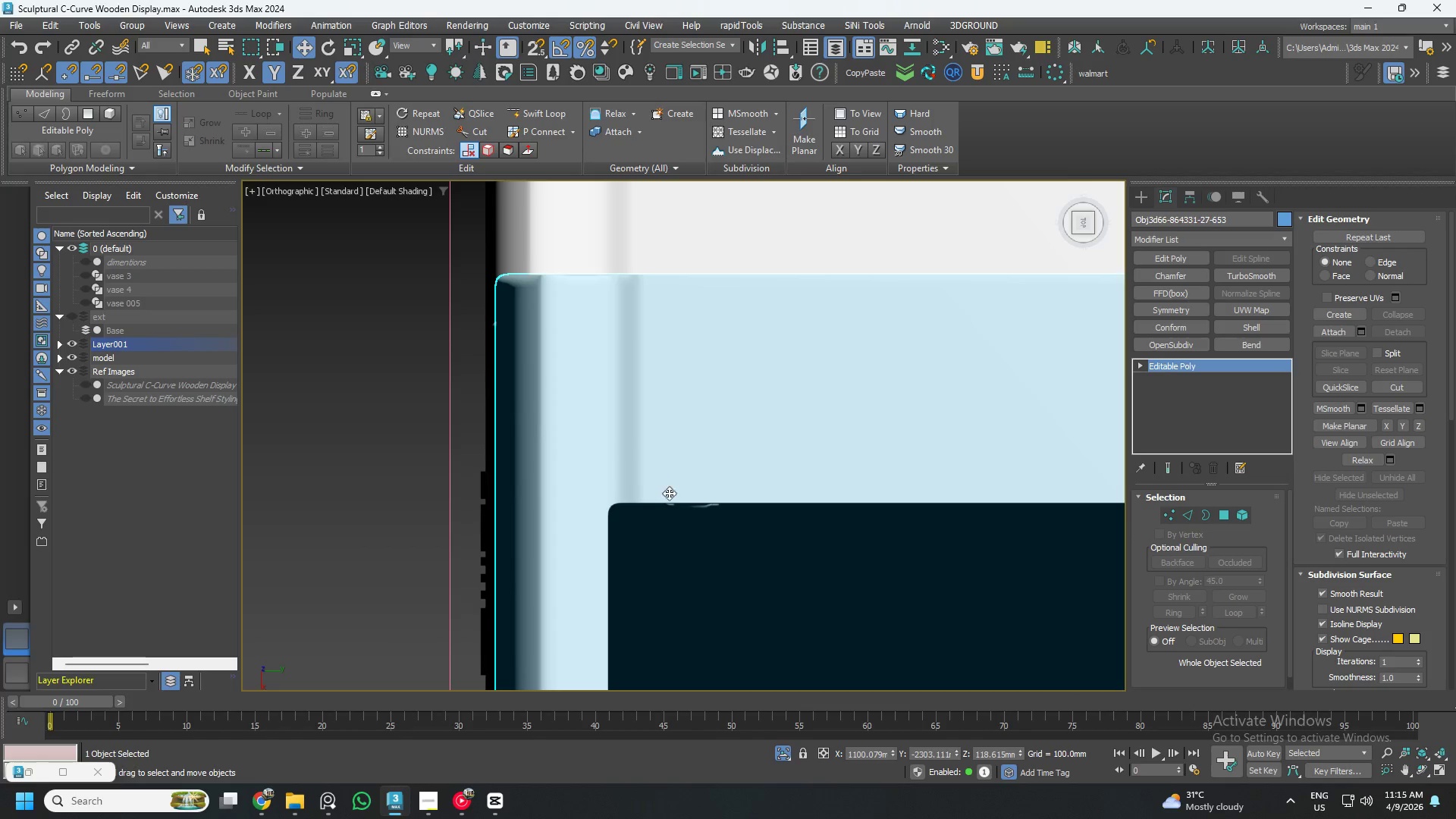 
left_click([661, 526])
 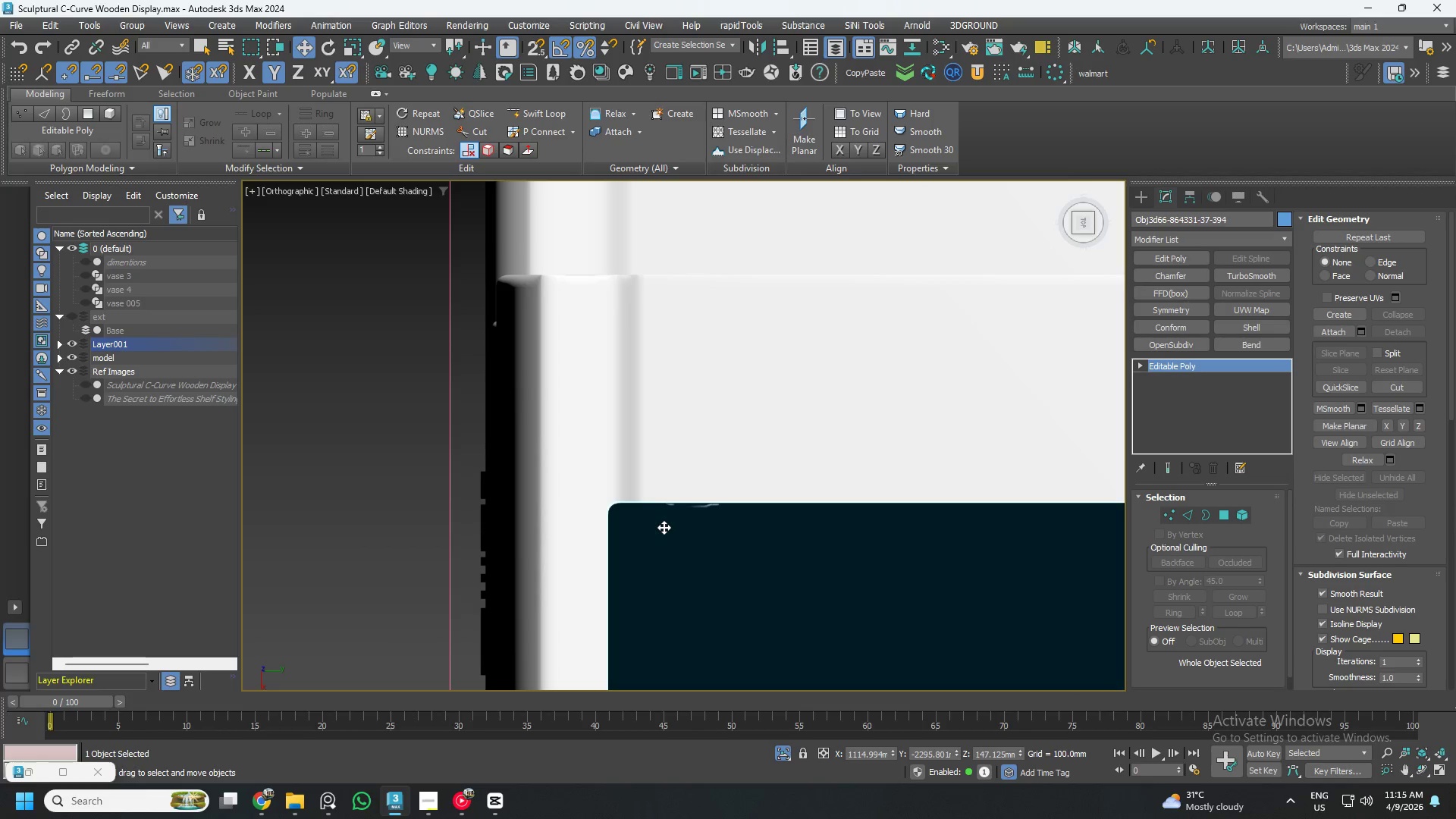 
left_click_drag(start_coordinate=[664, 527], to_coordinate=[553, 520])
 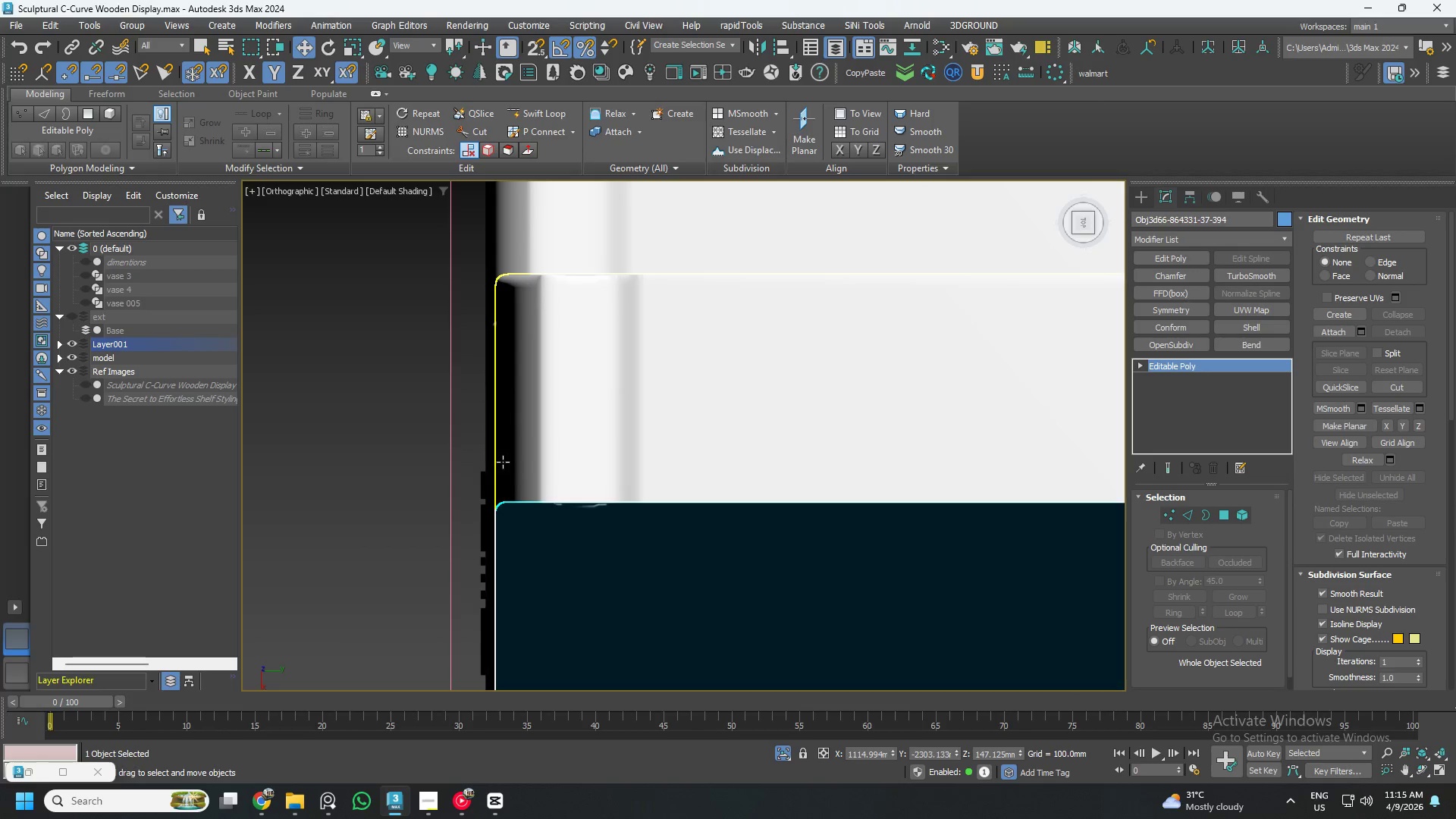 
hold_key(key=AltLeft, duration=1.0)
 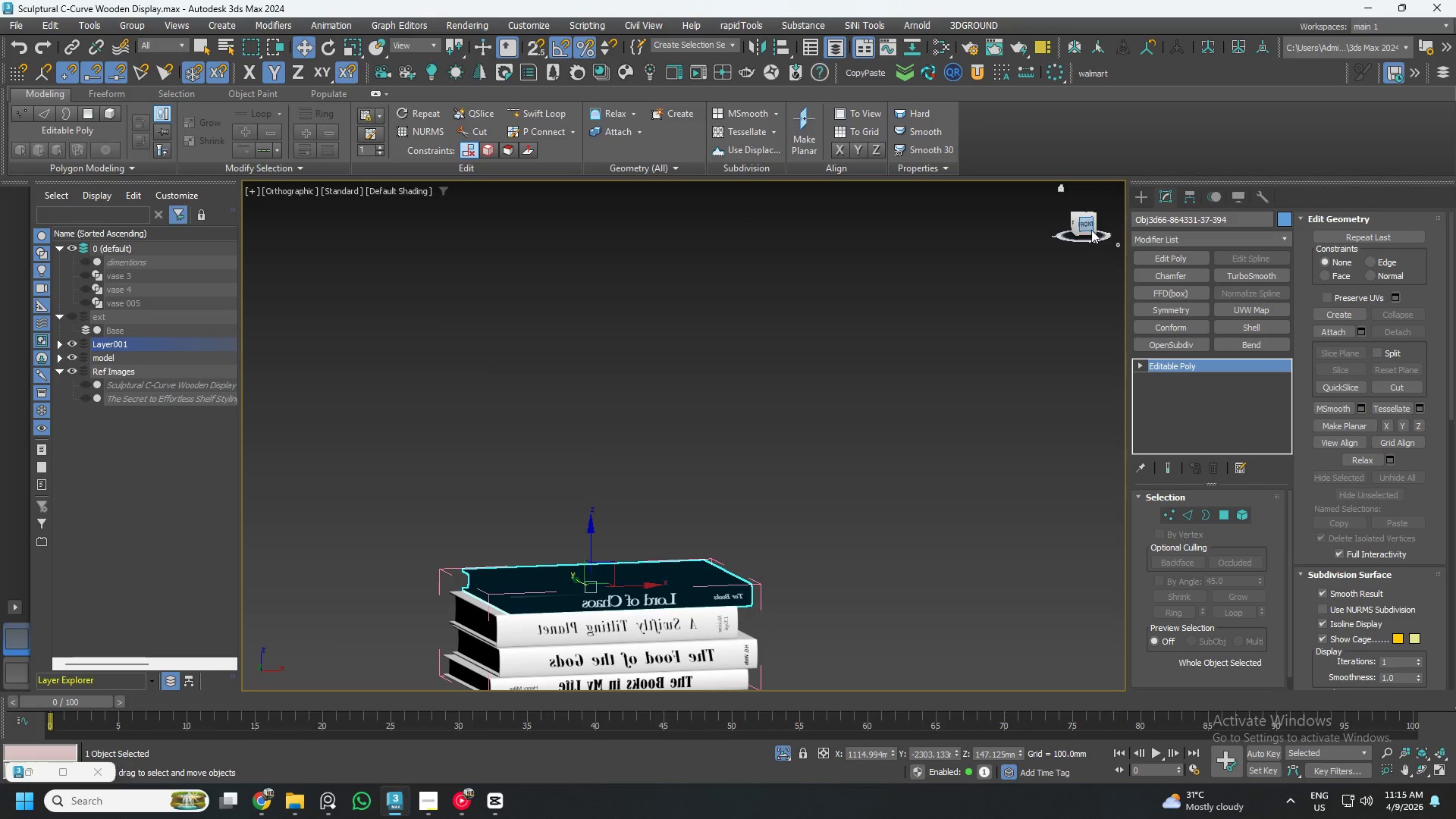 
scroll: coordinate [523, 461], scroll_direction: down, amount: 8.0
 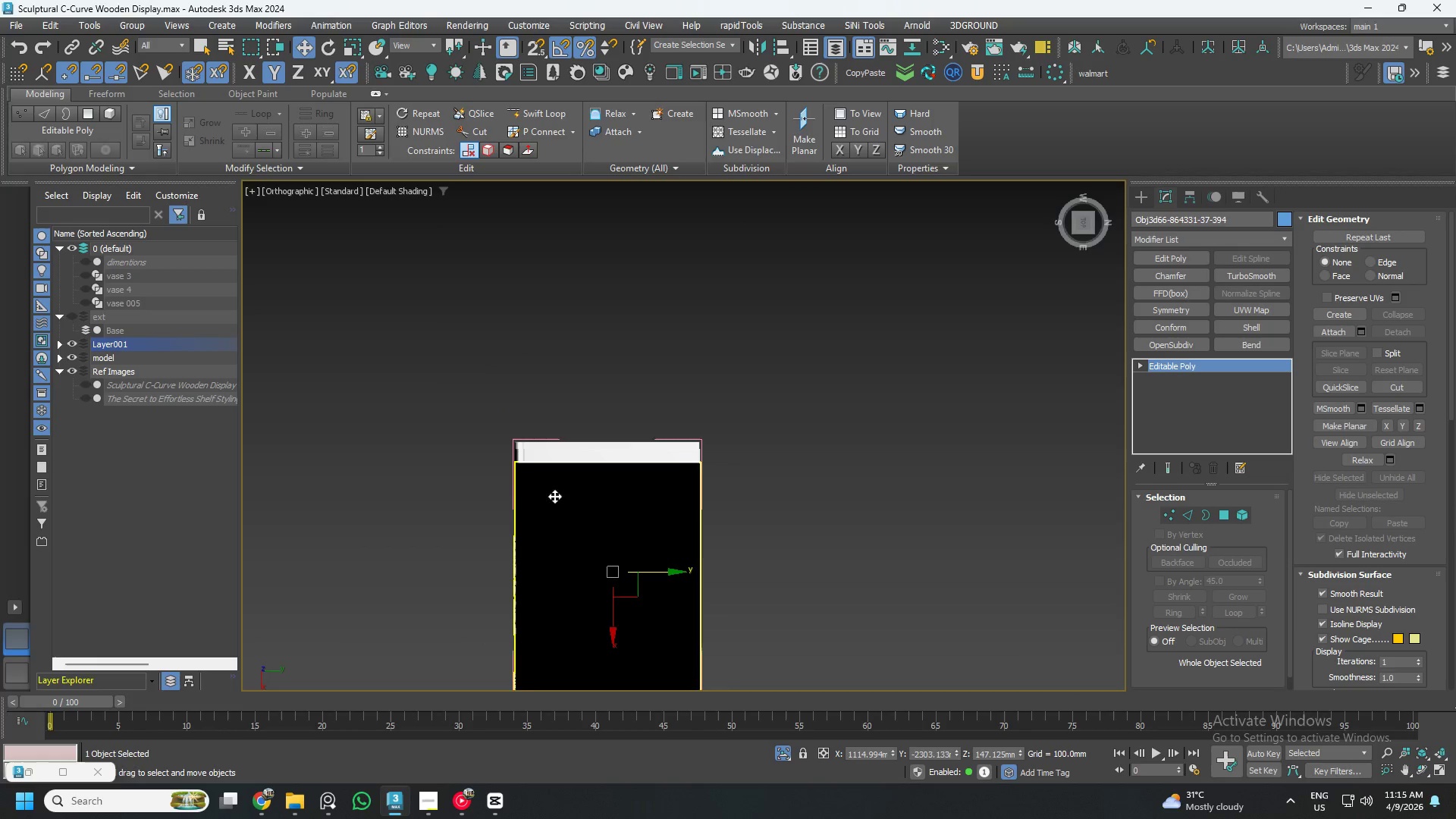 
left_click([1087, 222])
 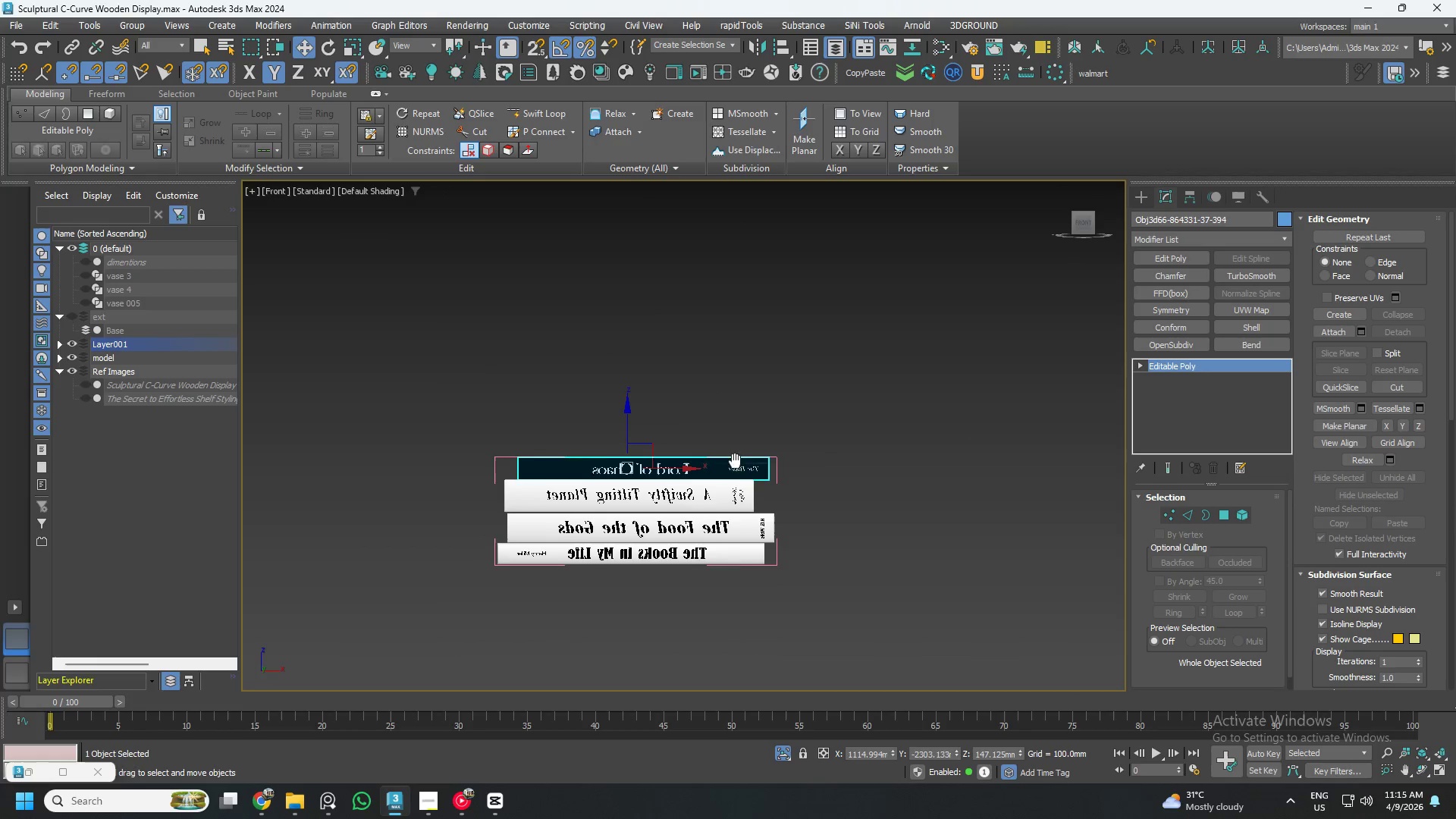 
scroll: coordinate [783, 547], scroll_direction: up, amount: 4.0
 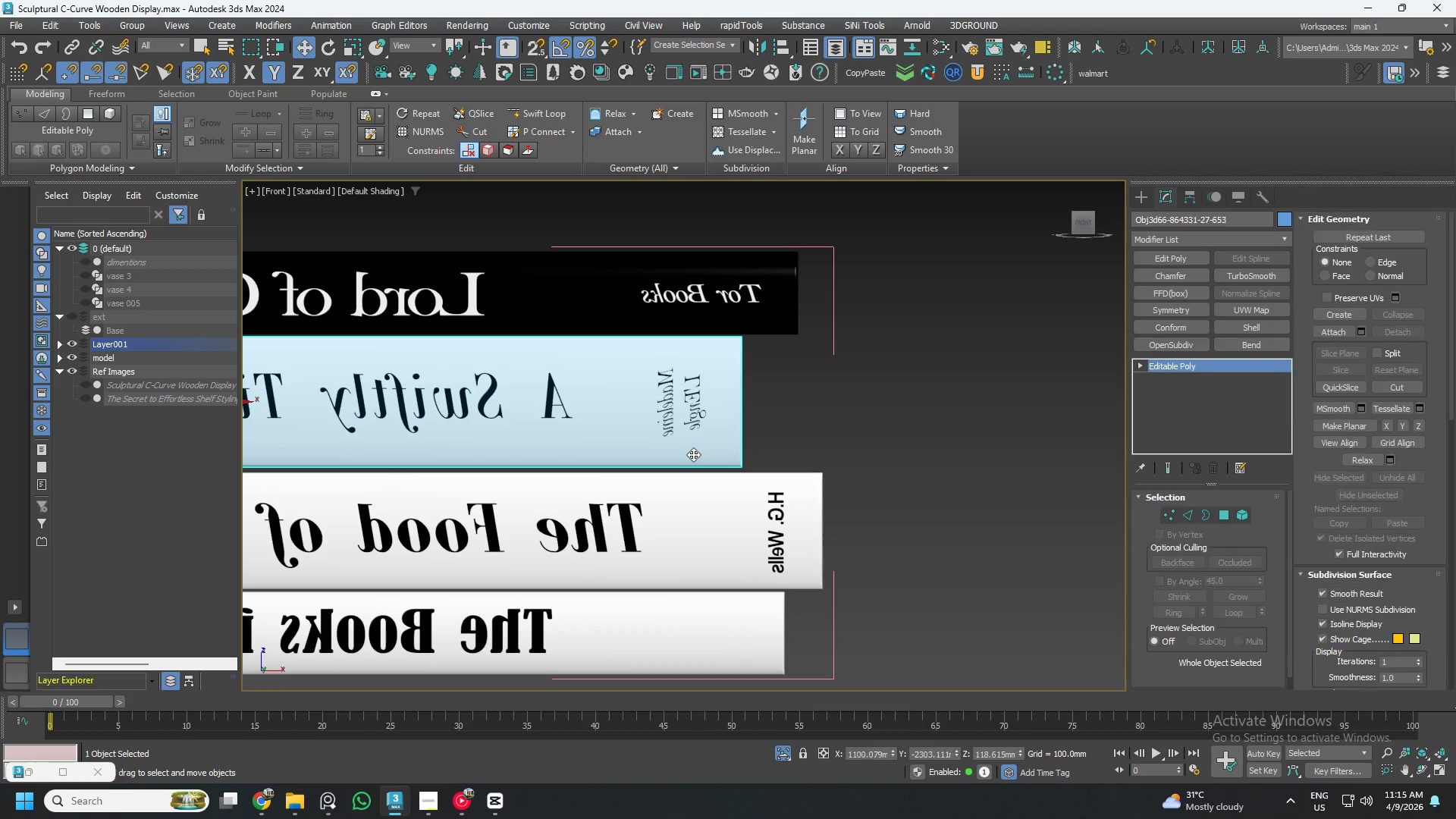 
scroll: coordinate [708, 457], scroll_direction: down, amount: 2.0
 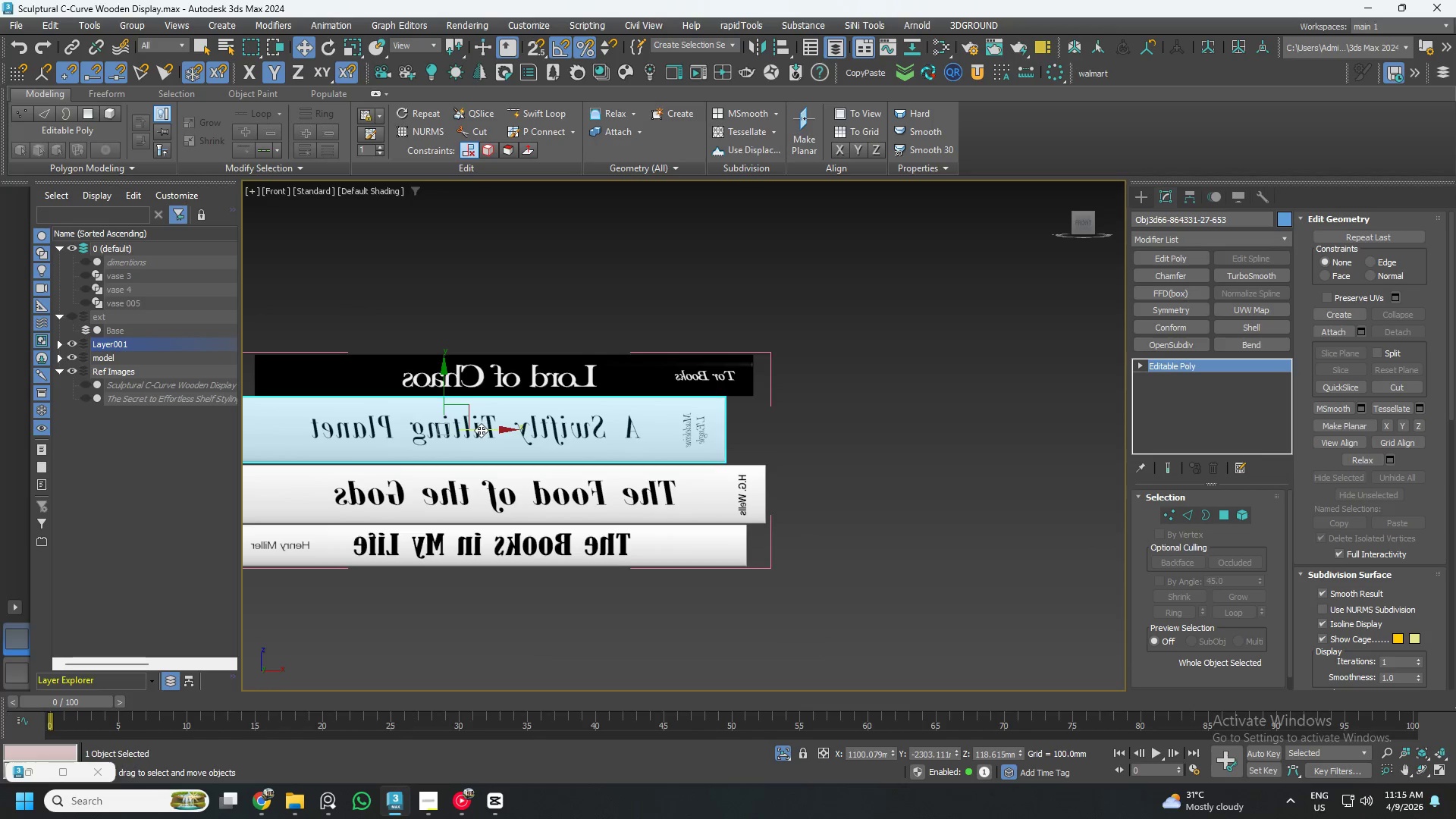 
left_click_drag(start_coordinate=[481, 430], to_coordinate=[493, 434])
 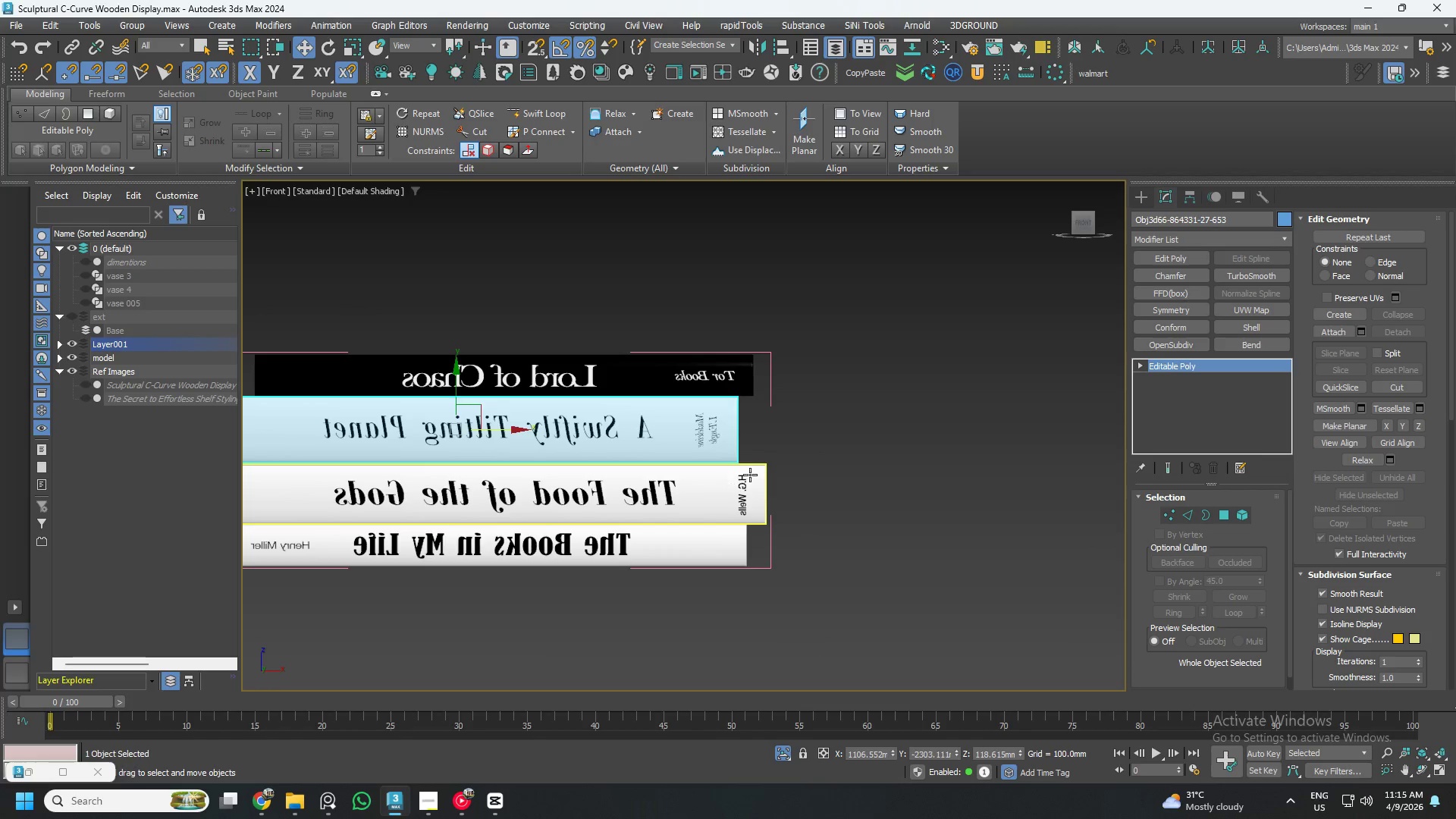 
scroll: coordinate [779, 463], scroll_direction: up, amount: 3.0
 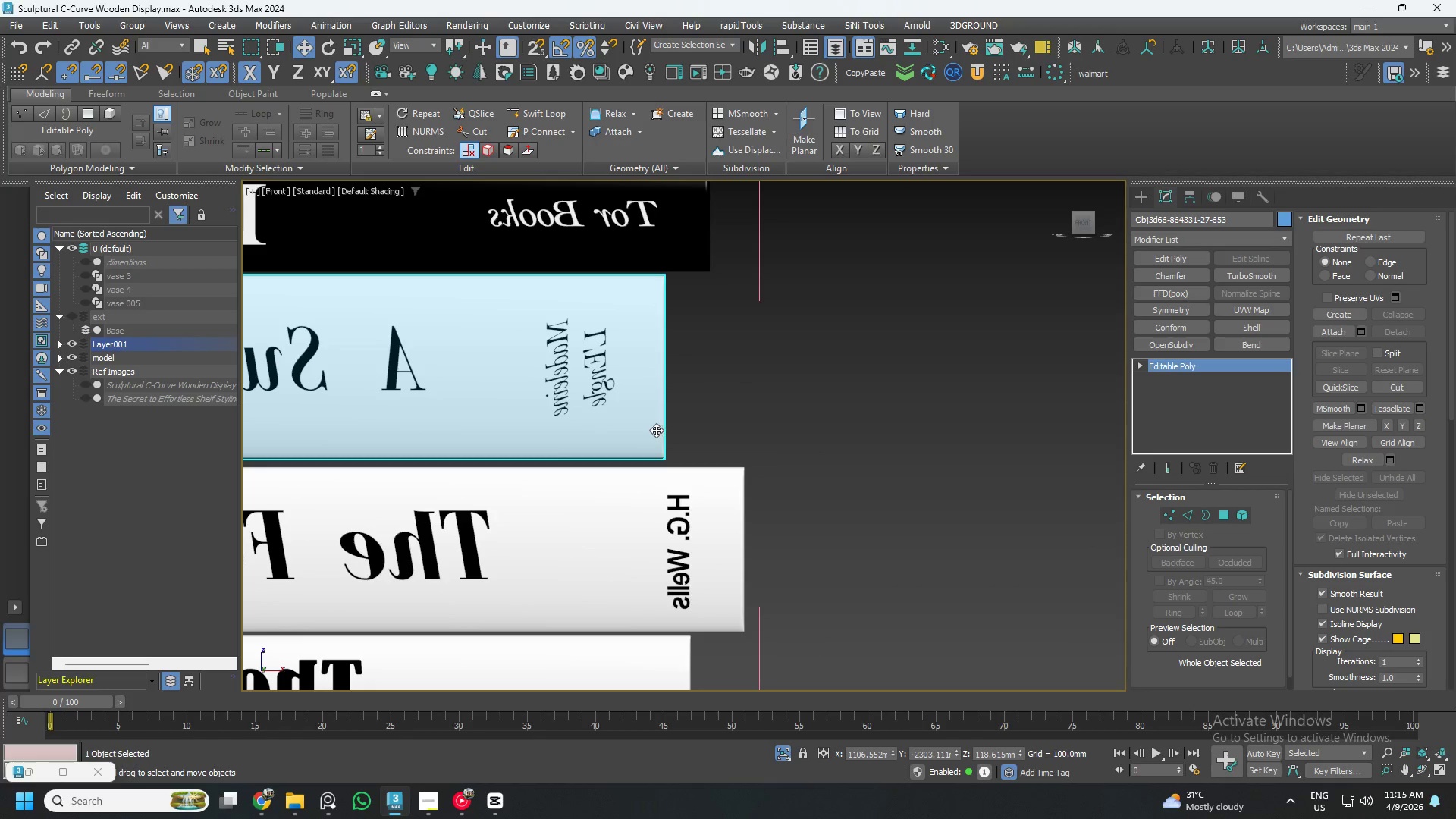 
left_click_drag(start_coordinate=[648, 431], to_coordinate=[671, 445])
 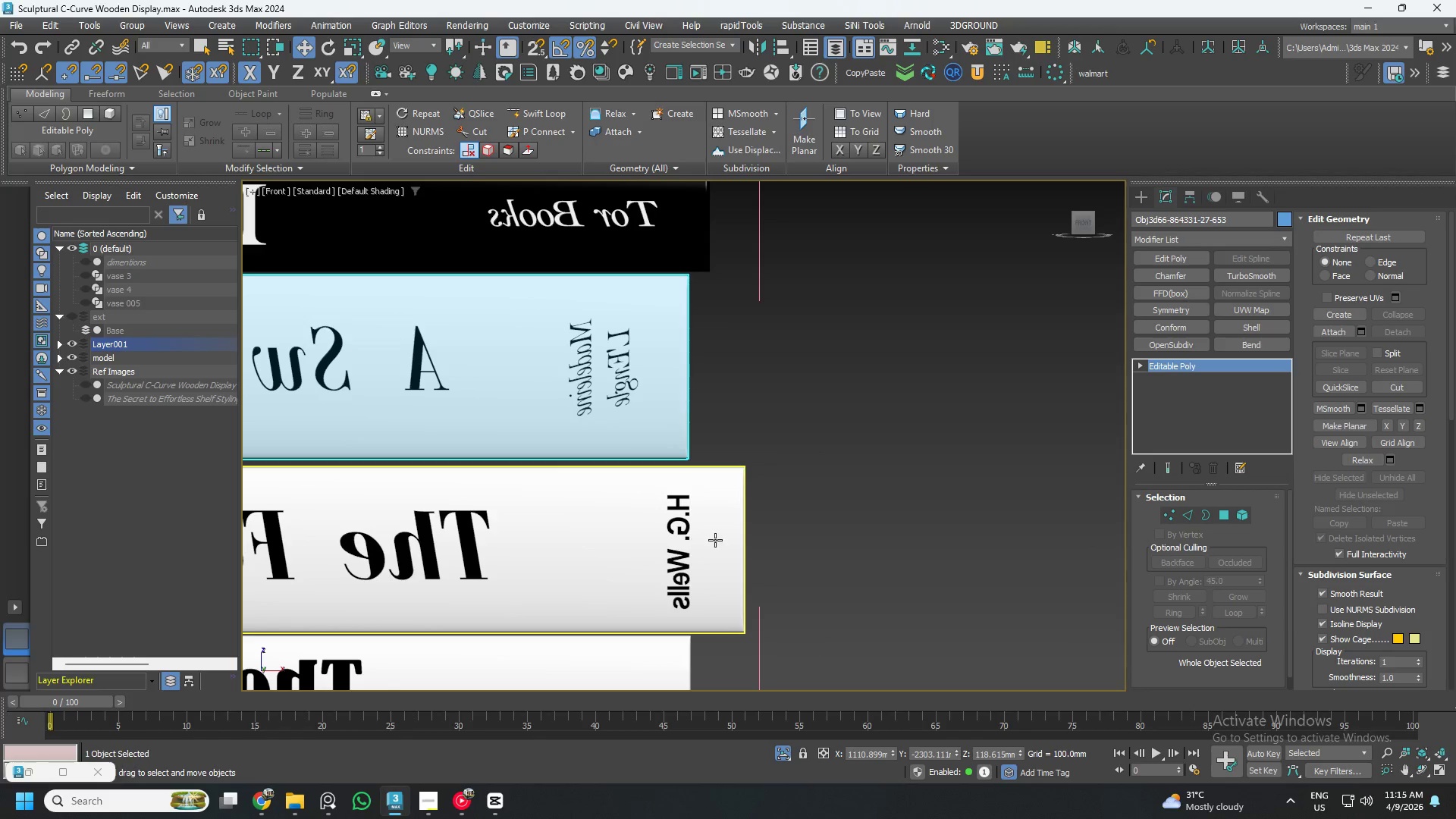 
left_click([719, 537])
 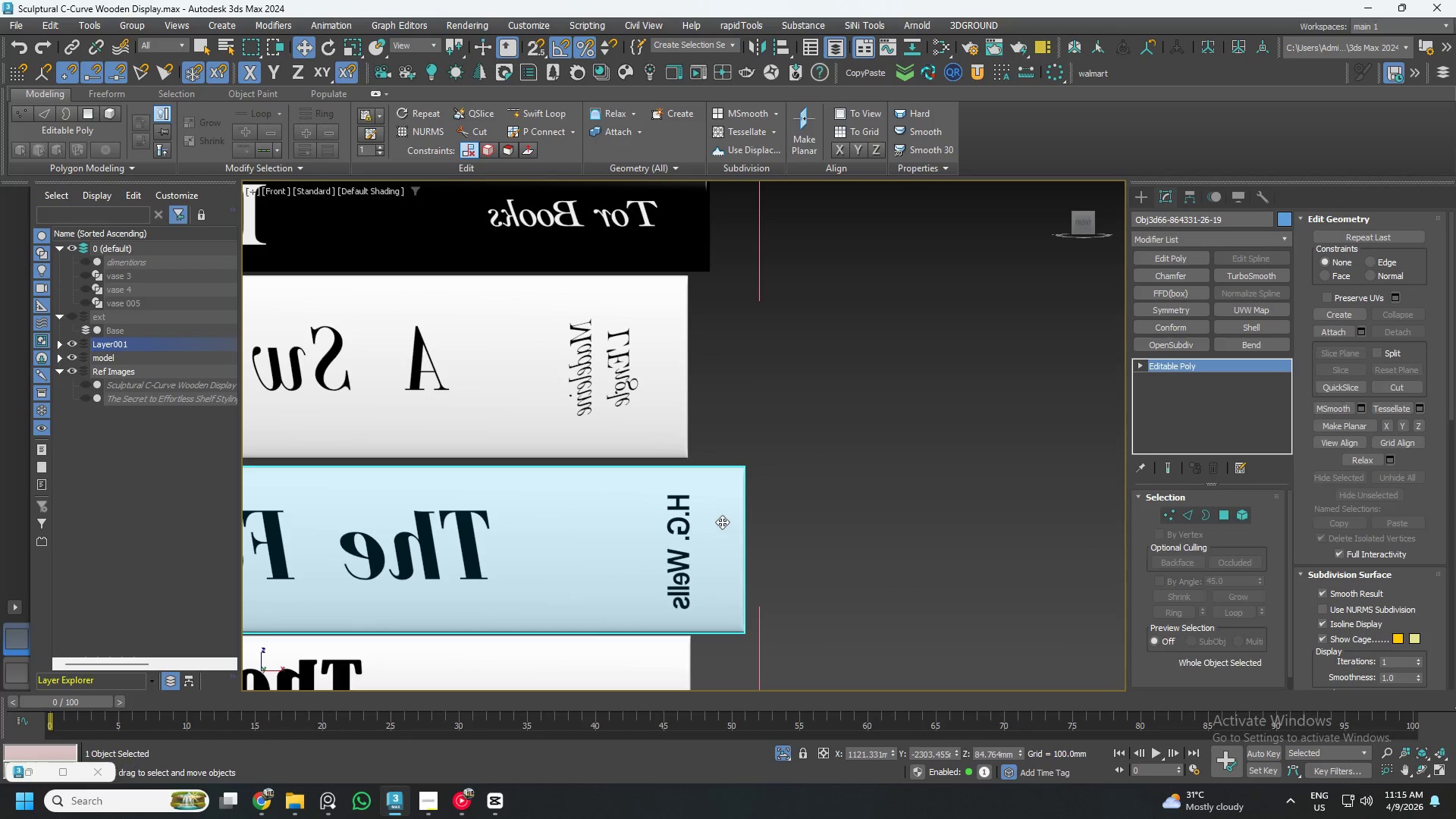 
left_click_drag(start_coordinate=[722, 522], to_coordinate=[664, 518])
 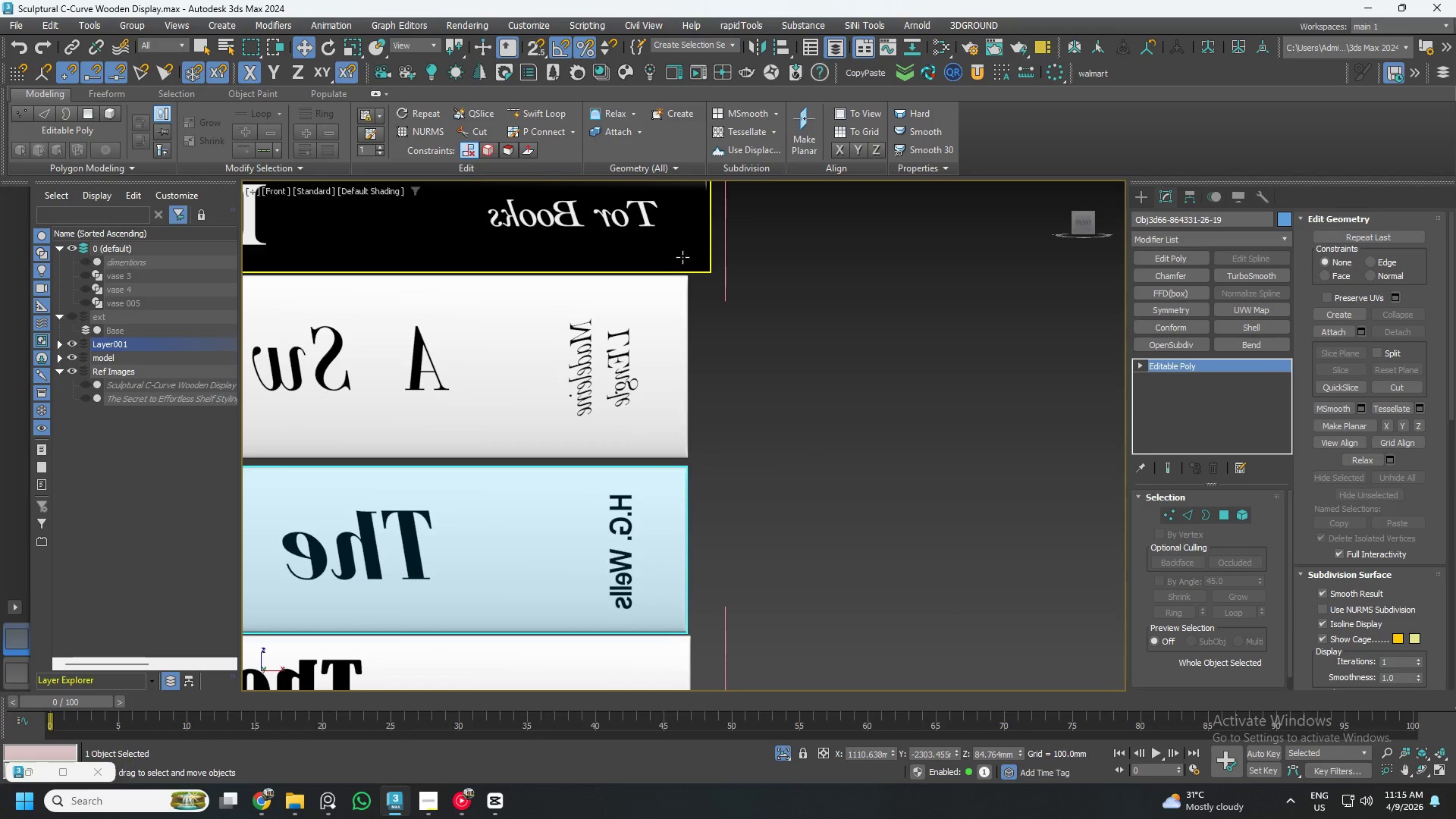 
left_click([682, 257])
 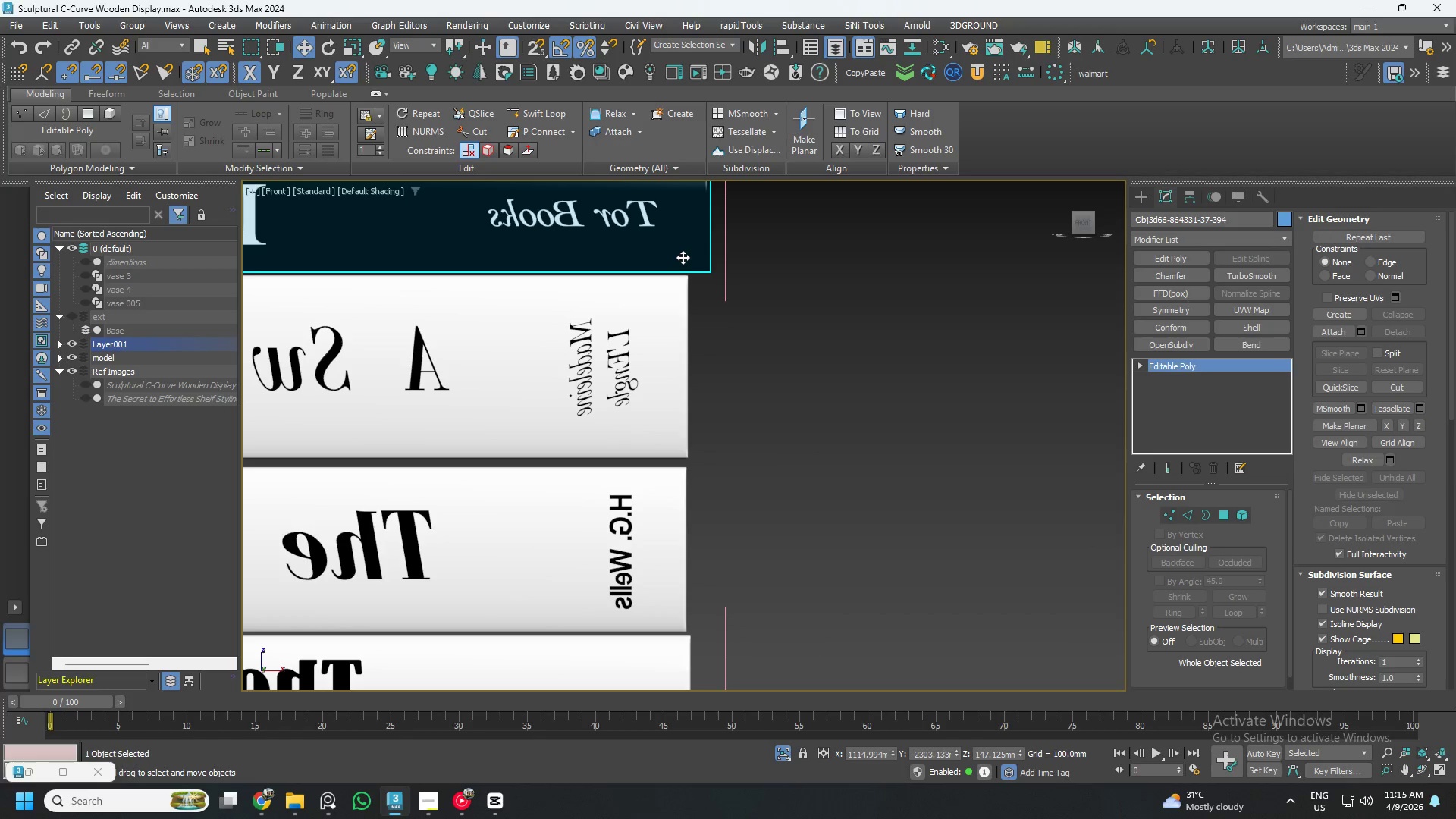 
left_click_drag(start_coordinate=[682, 257], to_coordinate=[657, 259])
 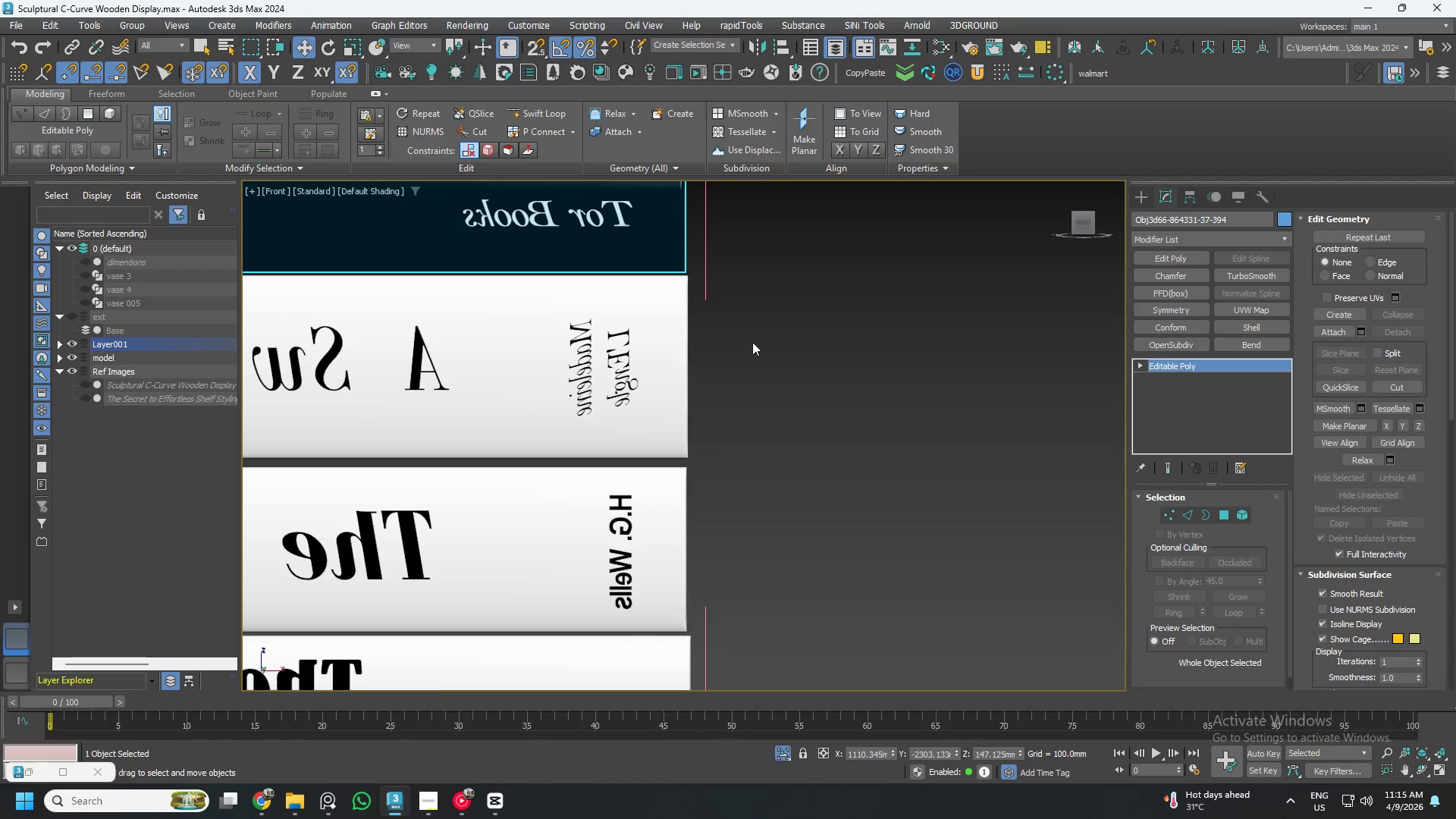 
scroll: coordinate [782, 391], scroll_direction: down, amount: 6.0
 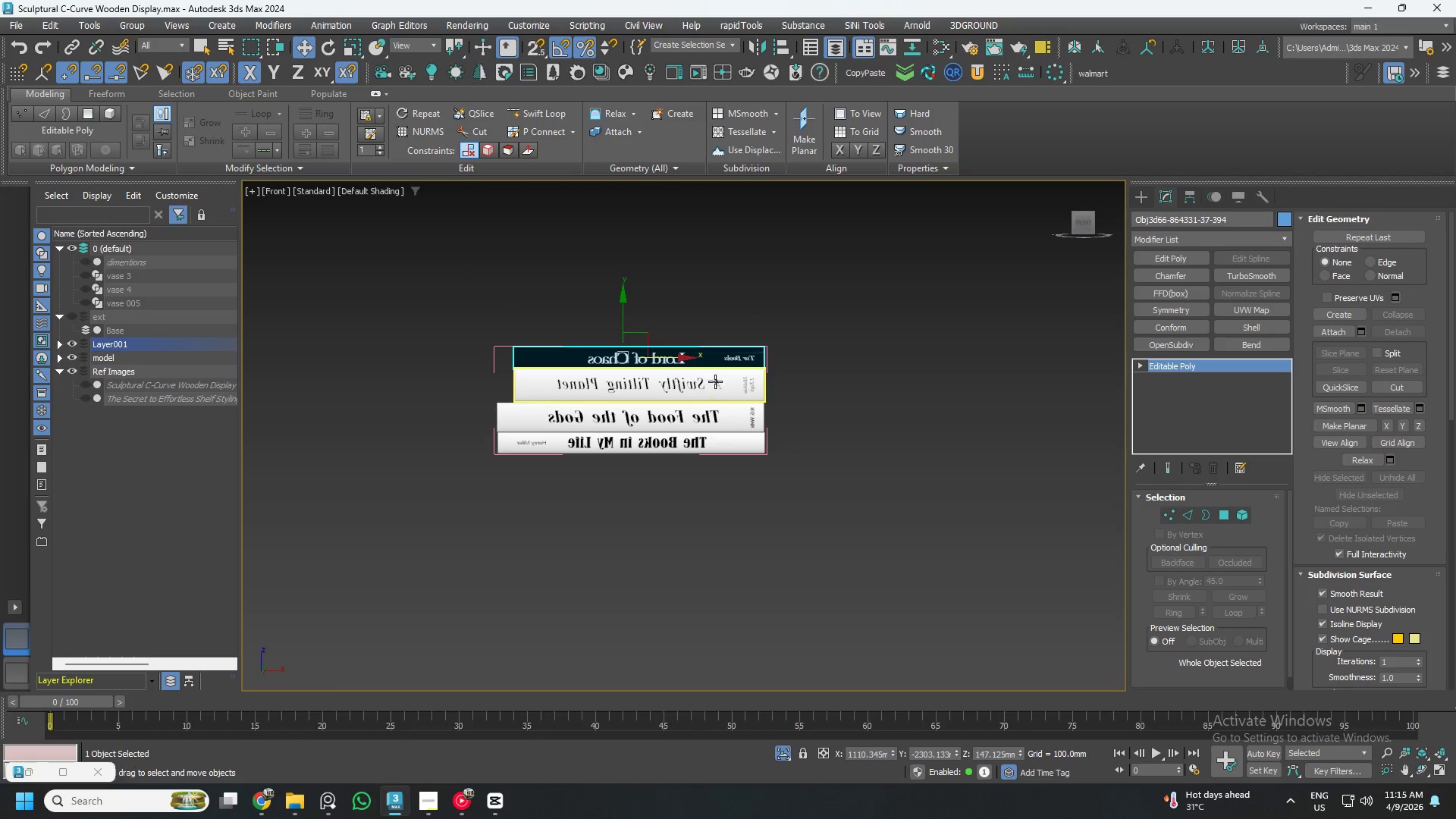 
scroll: coordinate [715, 381], scroll_direction: up, amount: 2.0
 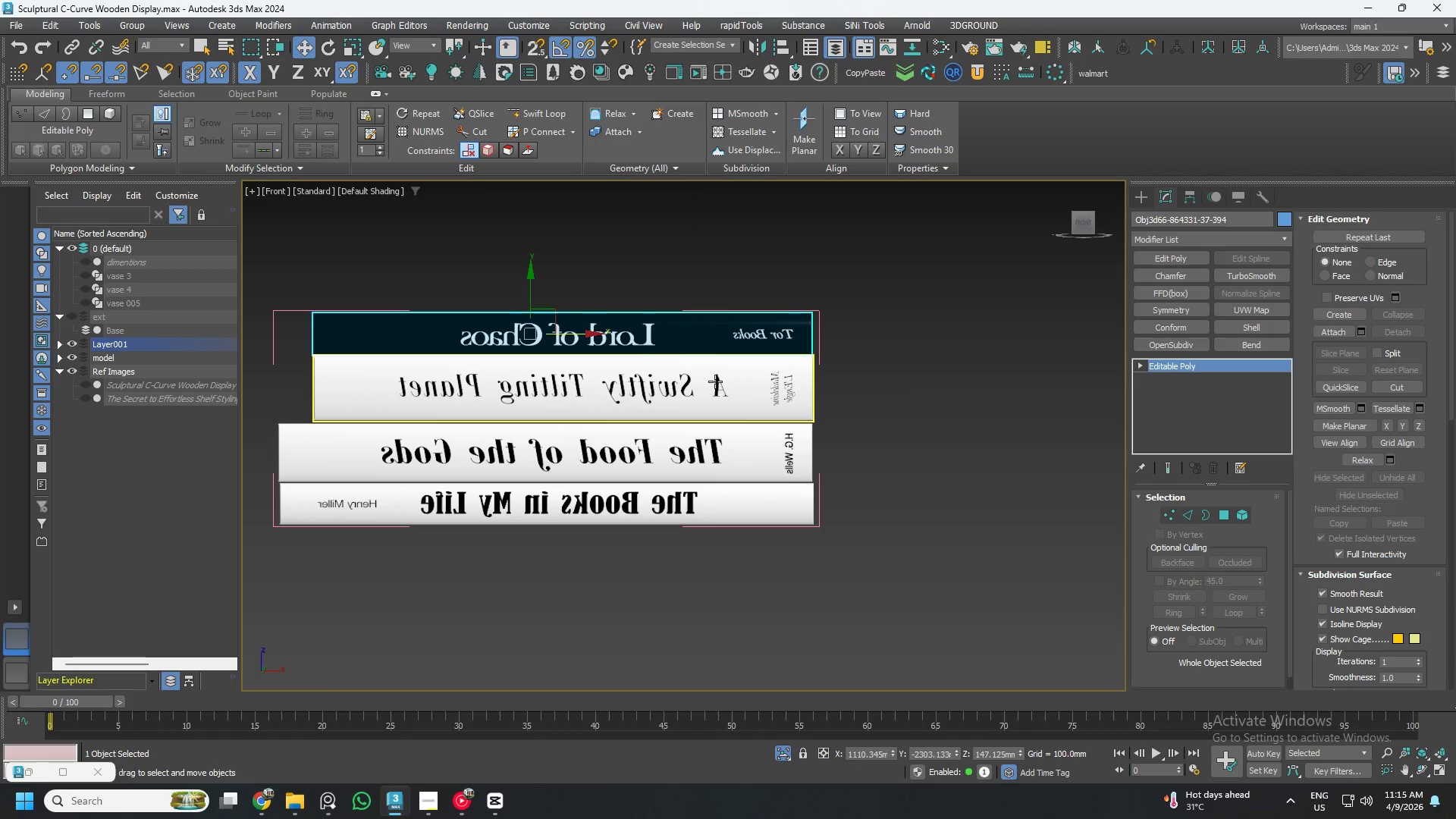 
key(Alt+C)
 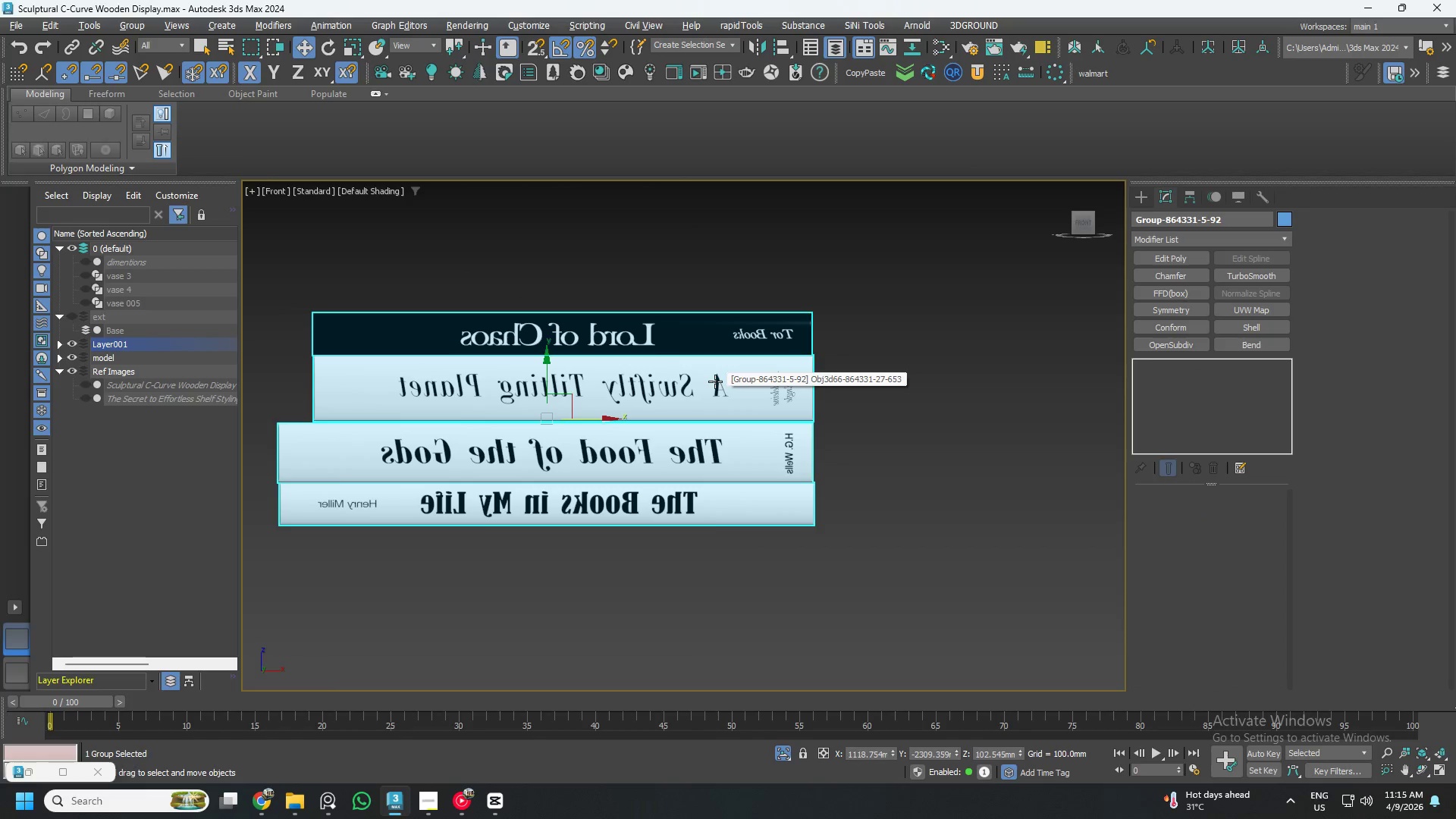 
key(Control+ControlLeft)
 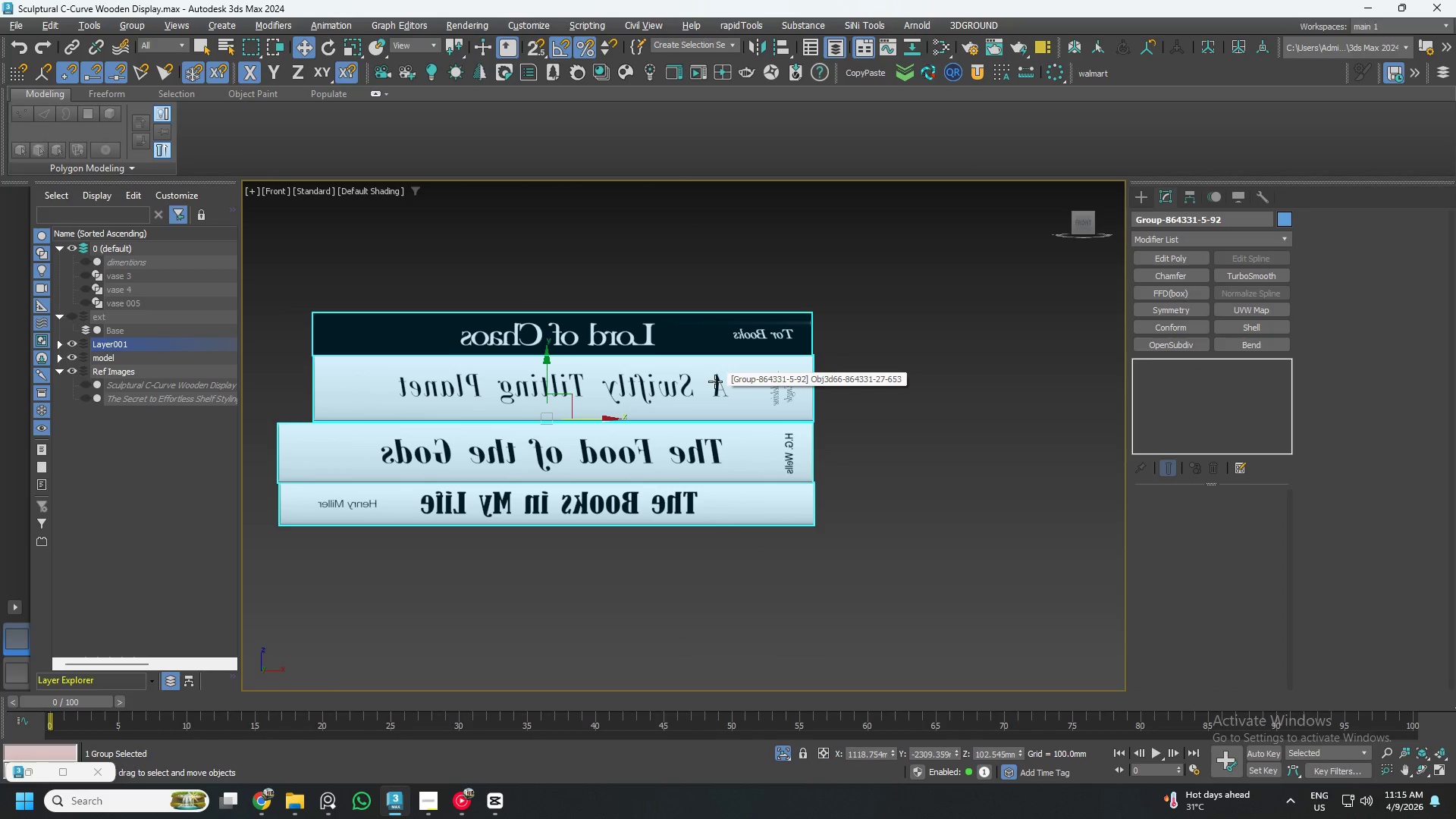 
key(Control+ControlLeft)
 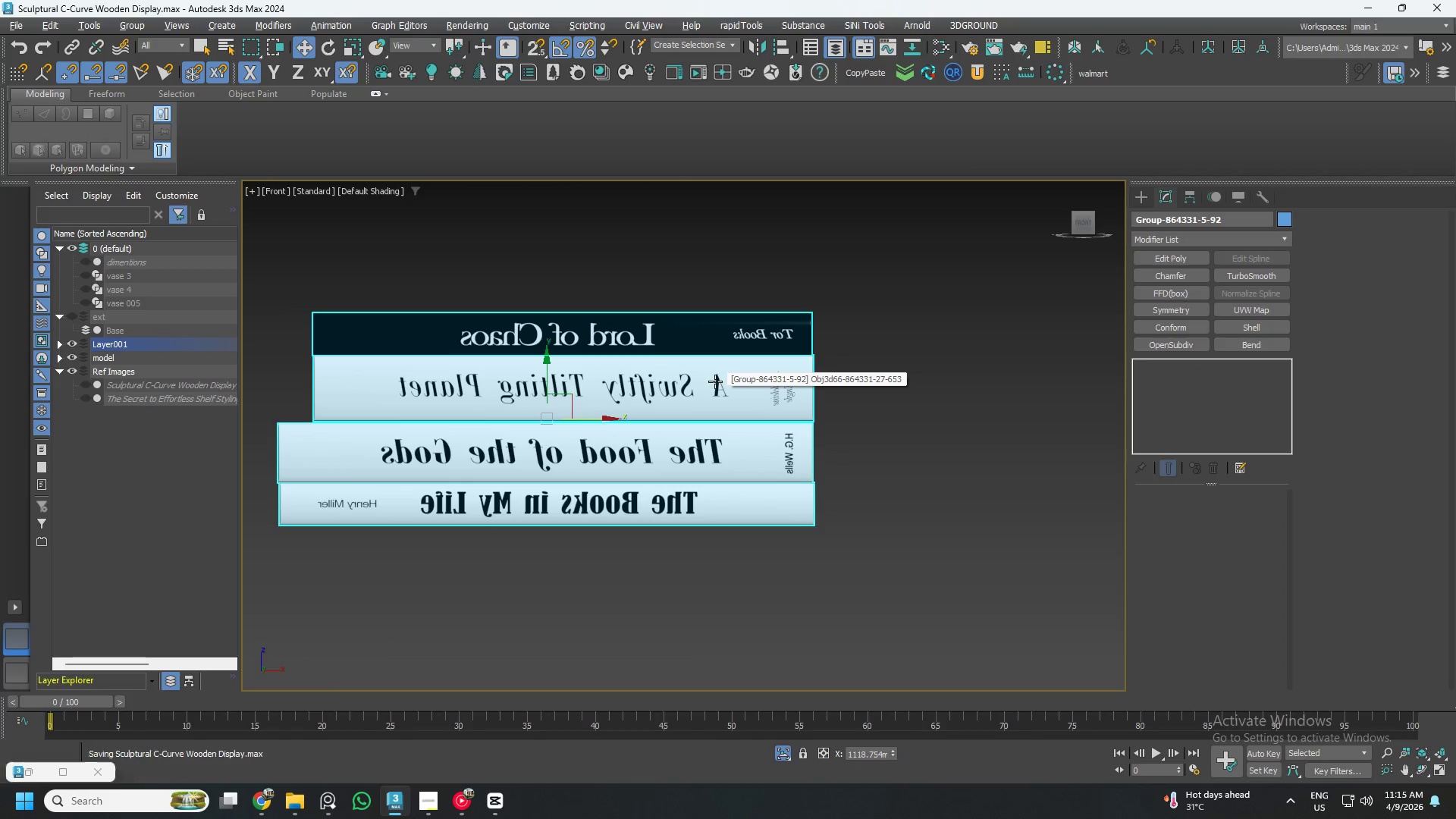 
key(Control+S)
 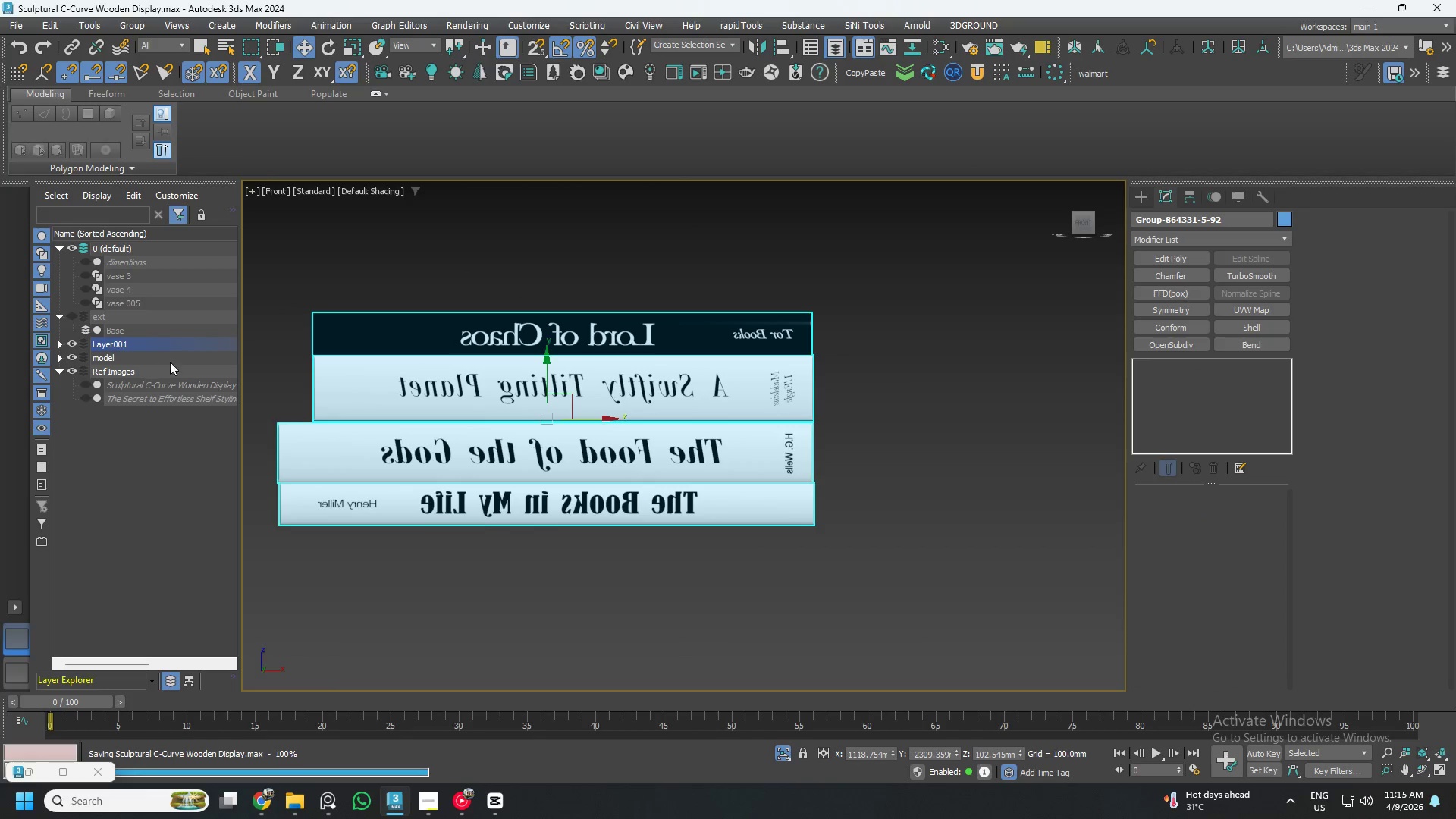 
left_click([783, 757])
 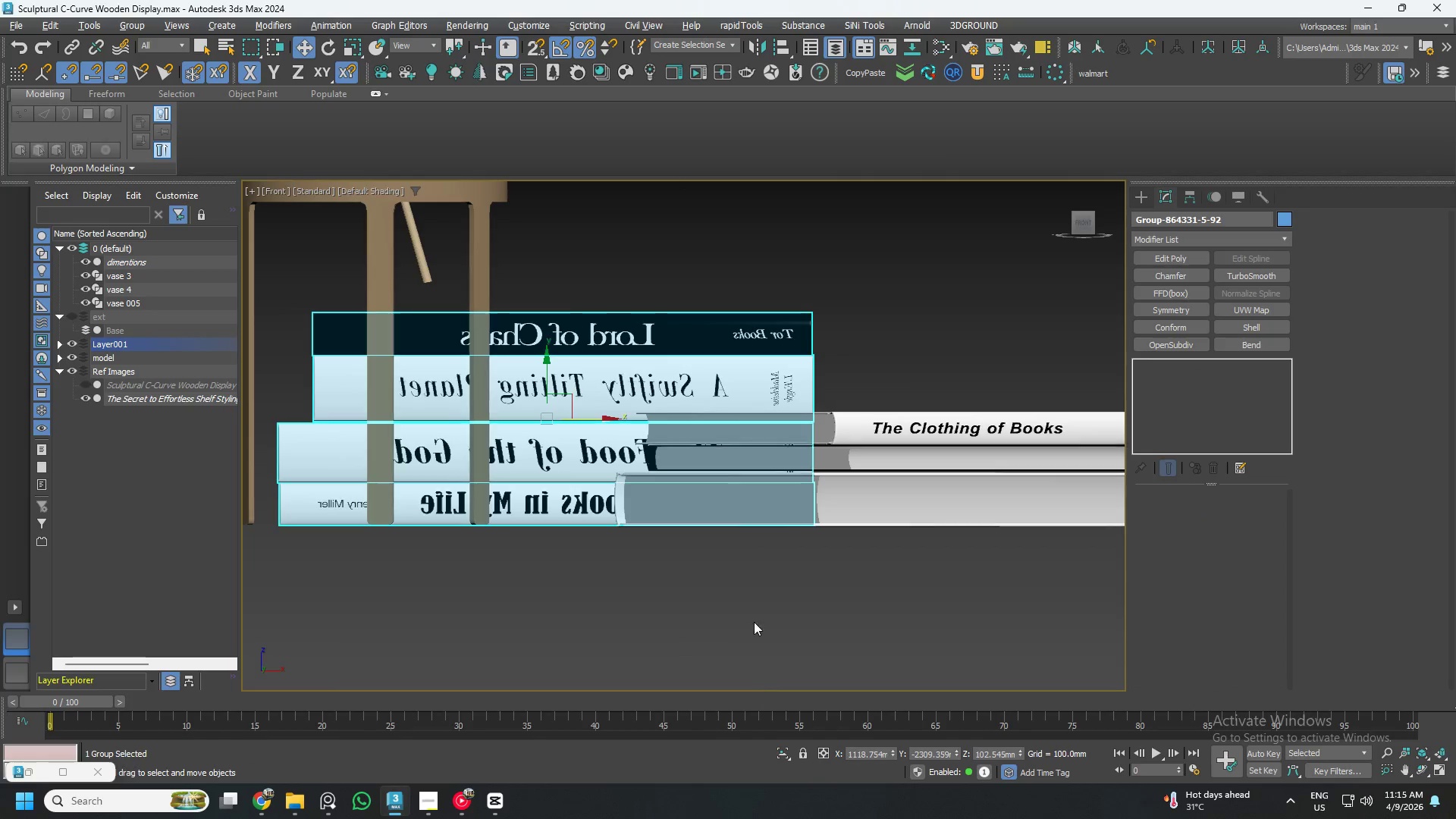 
scroll: coordinate [808, 507], scroll_direction: down, amount: 2.0
 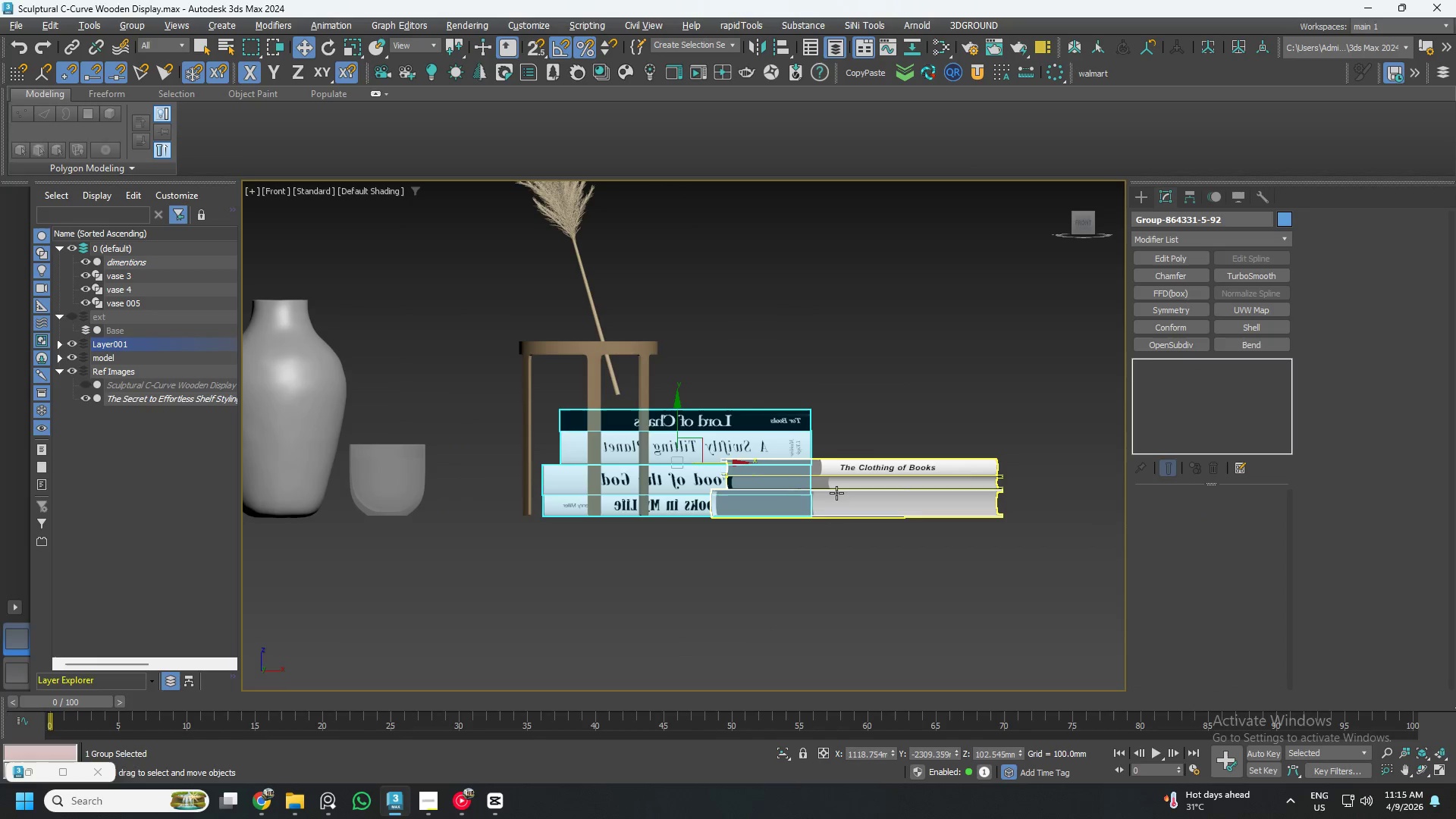 
hold_key(key=AltLeft, duration=0.78)
 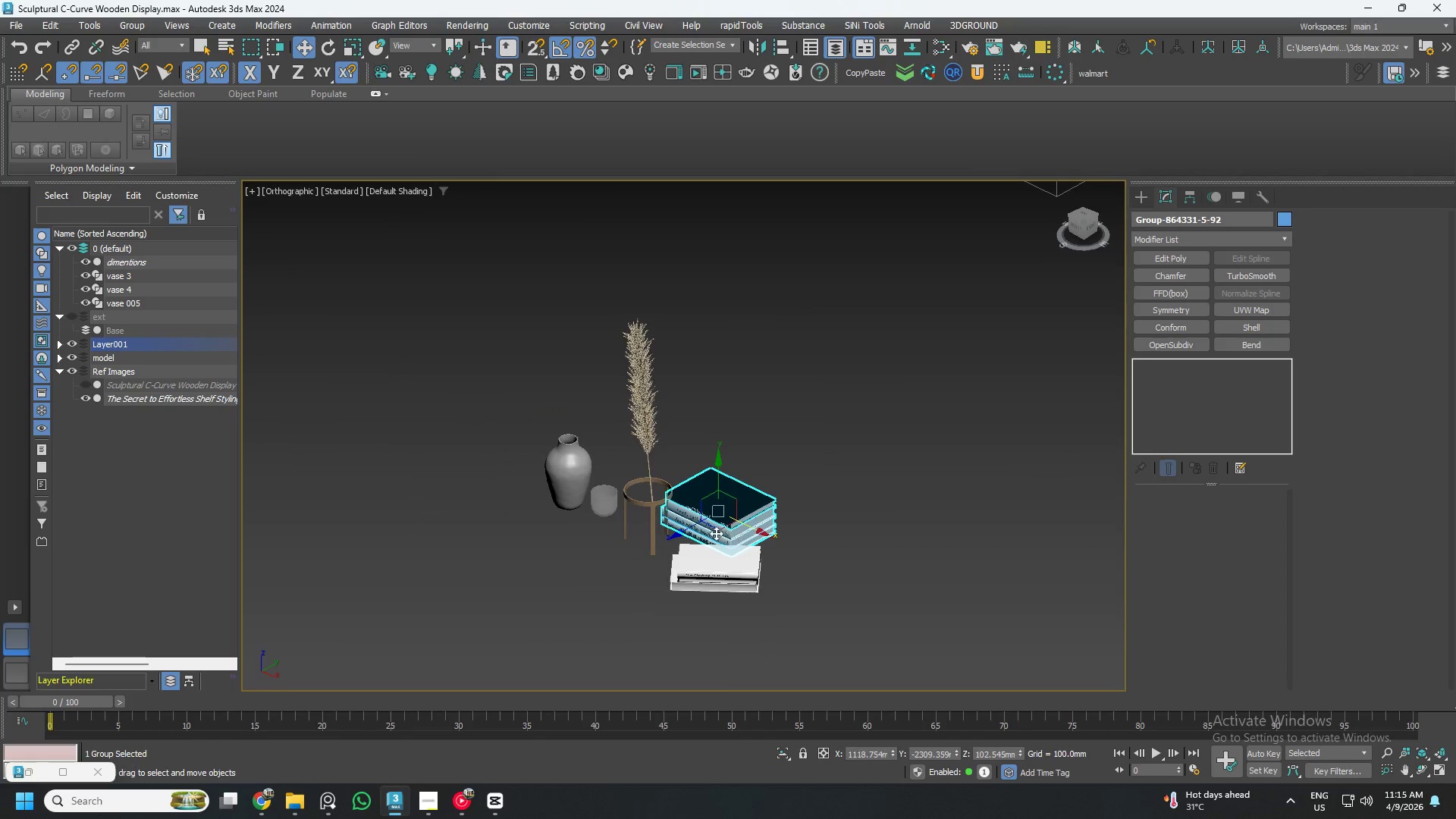 
hold_key(key=AltLeft, duration=1.34)
scroll: coordinate [740, 538], scroll_direction: down, amount: 3.0
 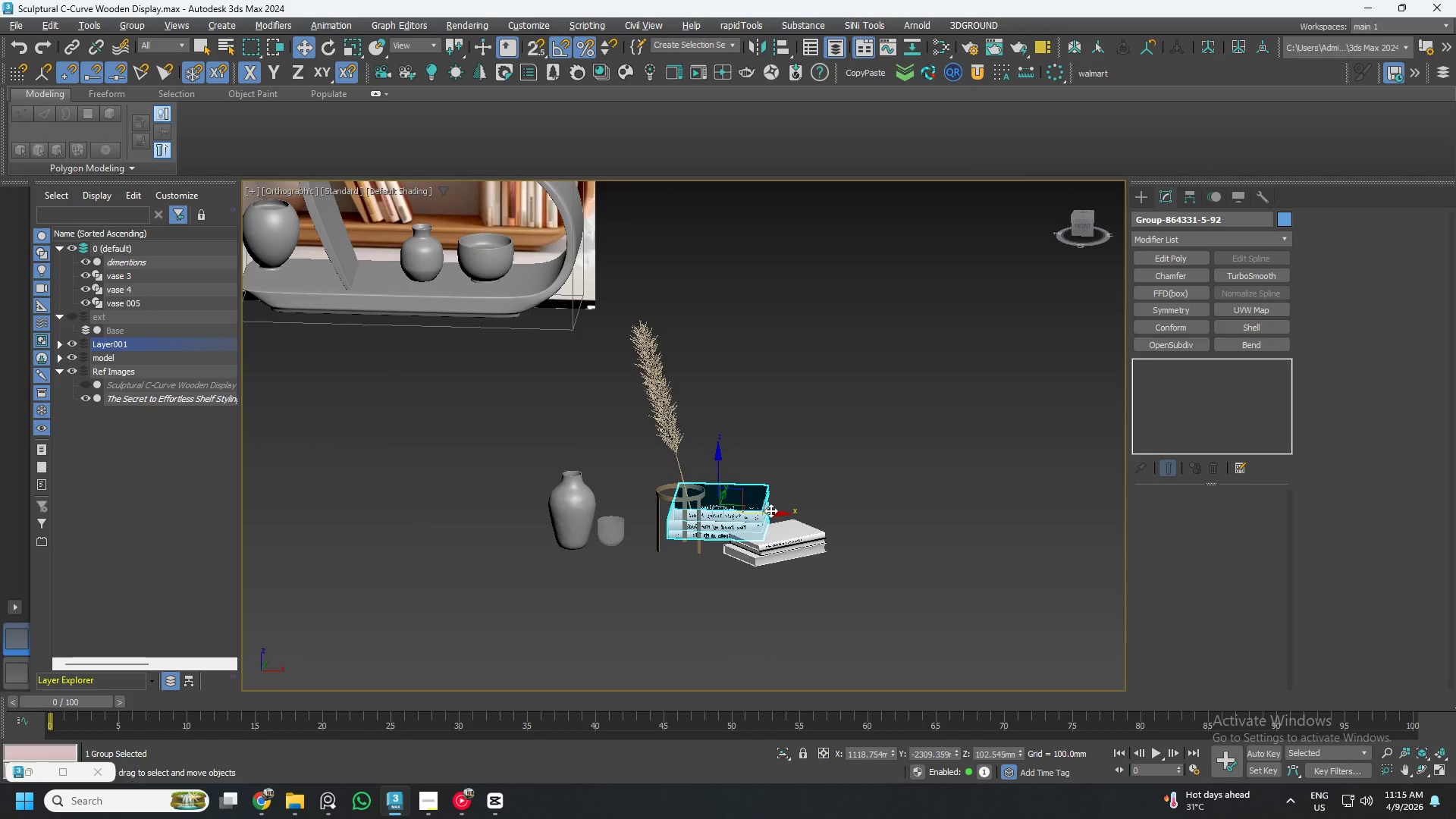 
hold_key(key=AltLeft, duration=0.5)
 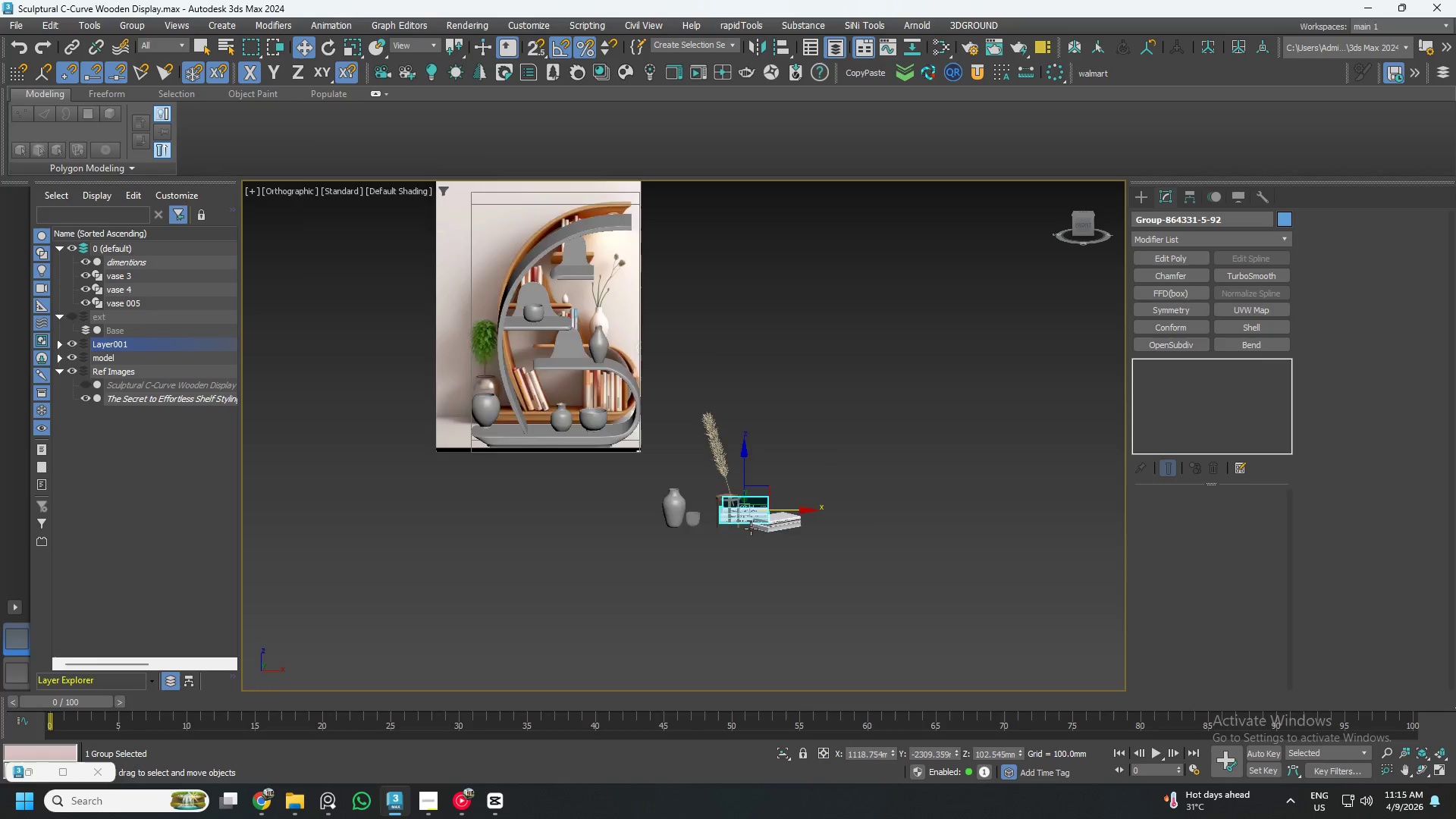 
scroll: coordinate [769, 508], scroll_direction: down, amount: 2.0
 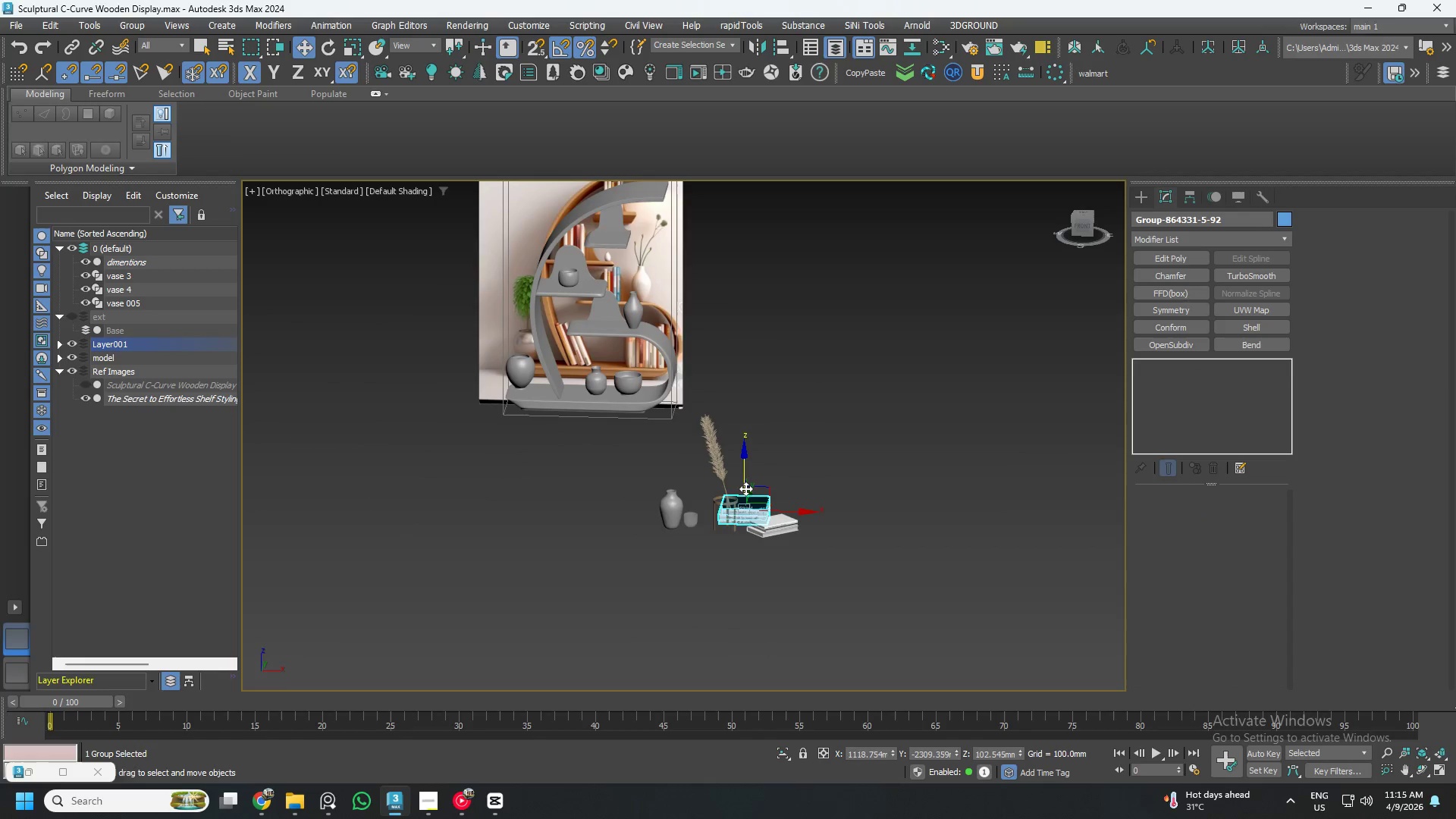 
scroll: coordinate [834, 515], scroll_direction: up, amount: 4.0
 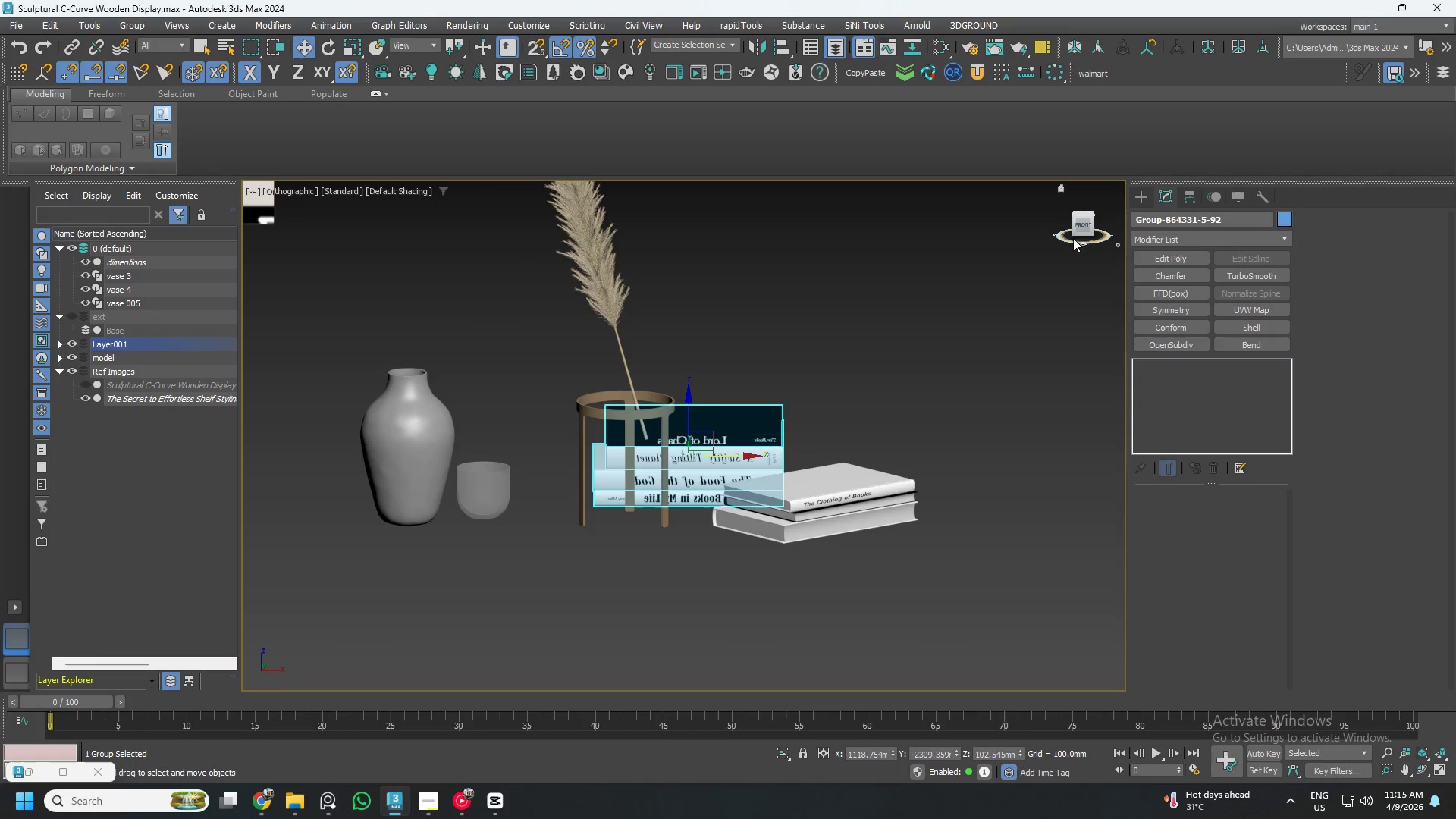 
left_click([1080, 229])
 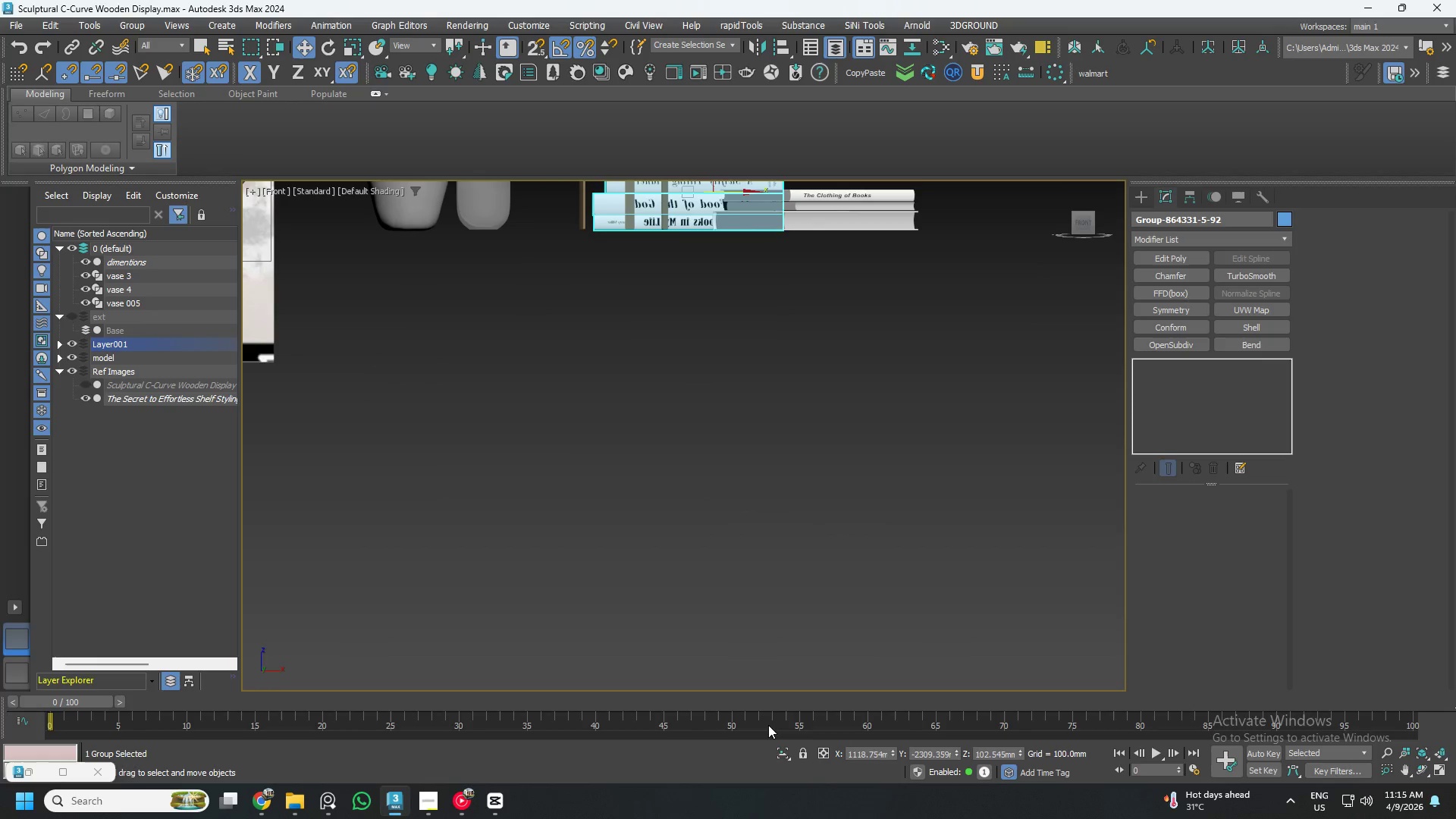 
left_click([780, 756])
 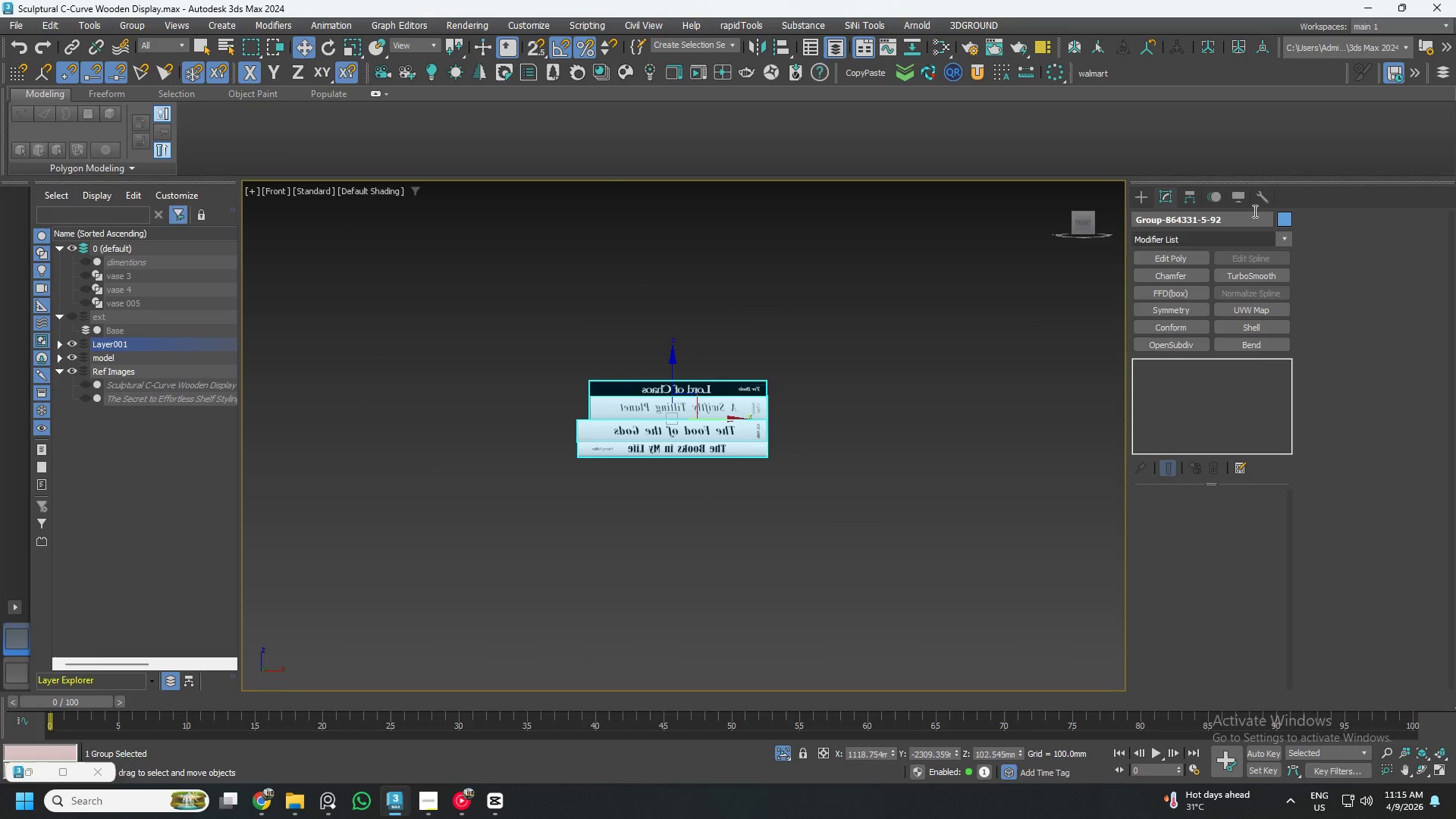 
left_click([1194, 200])
 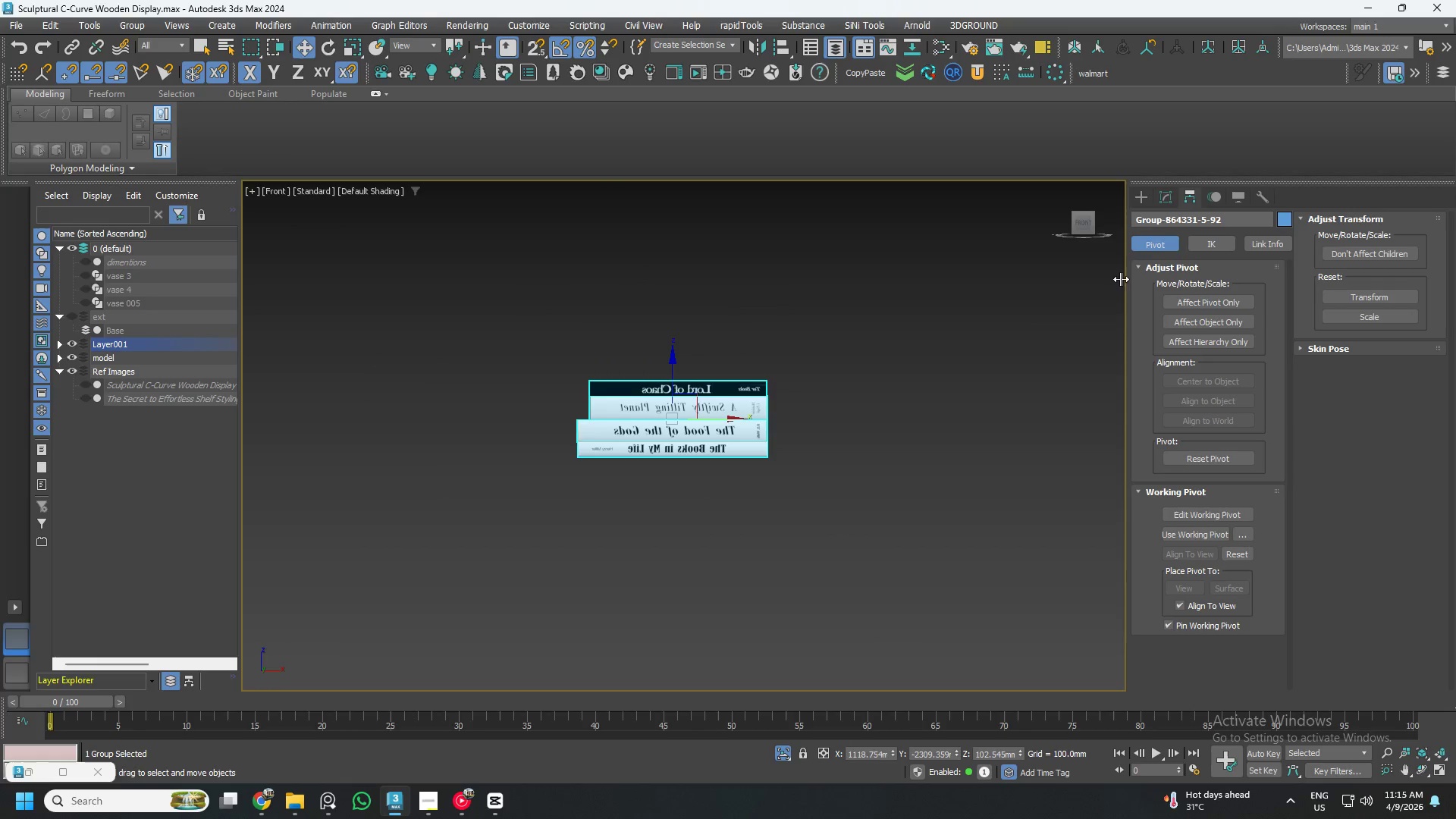 
left_click([1218, 296])
 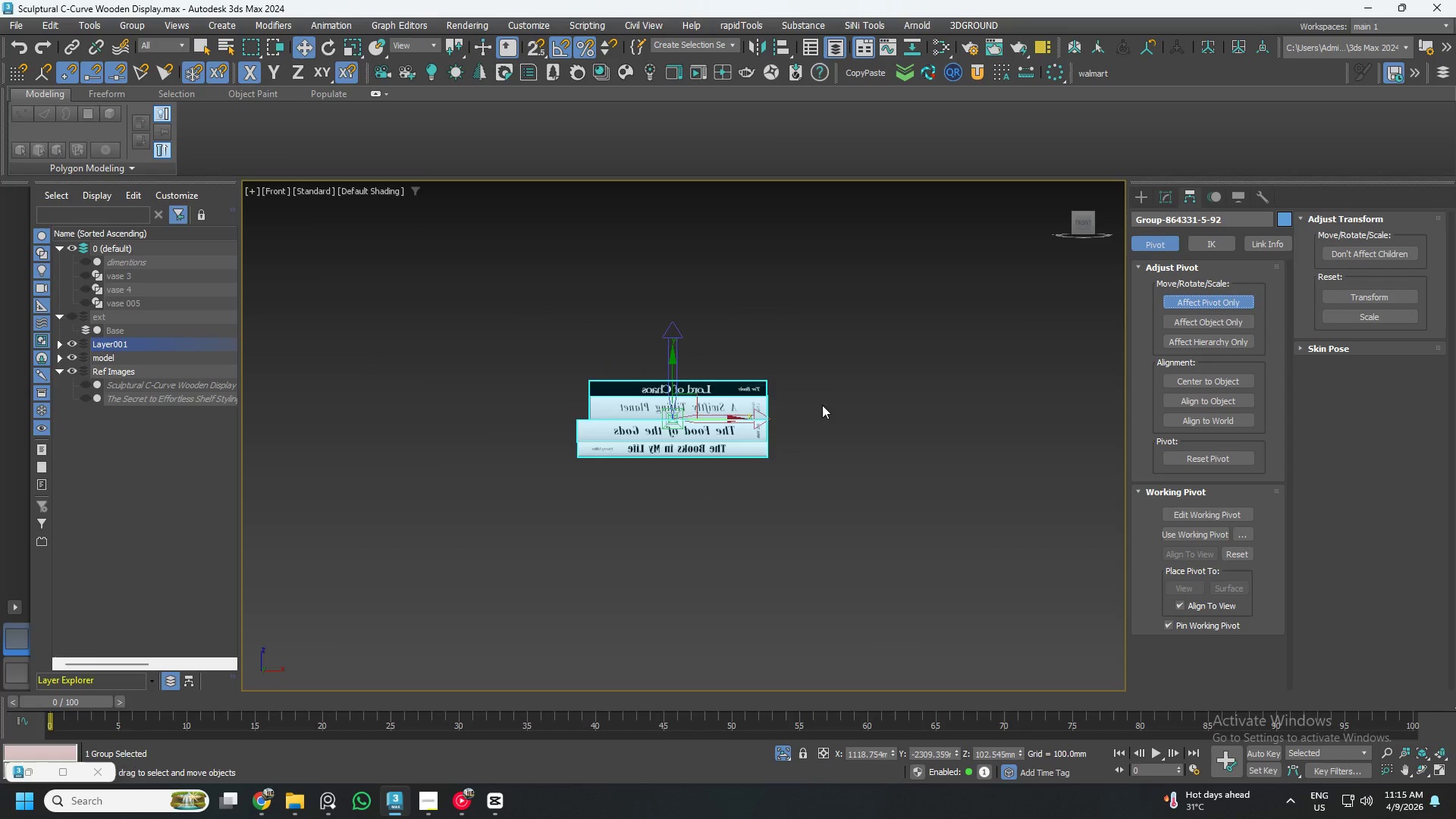 
scroll: coordinate [739, 420], scroll_direction: up, amount: 3.0
 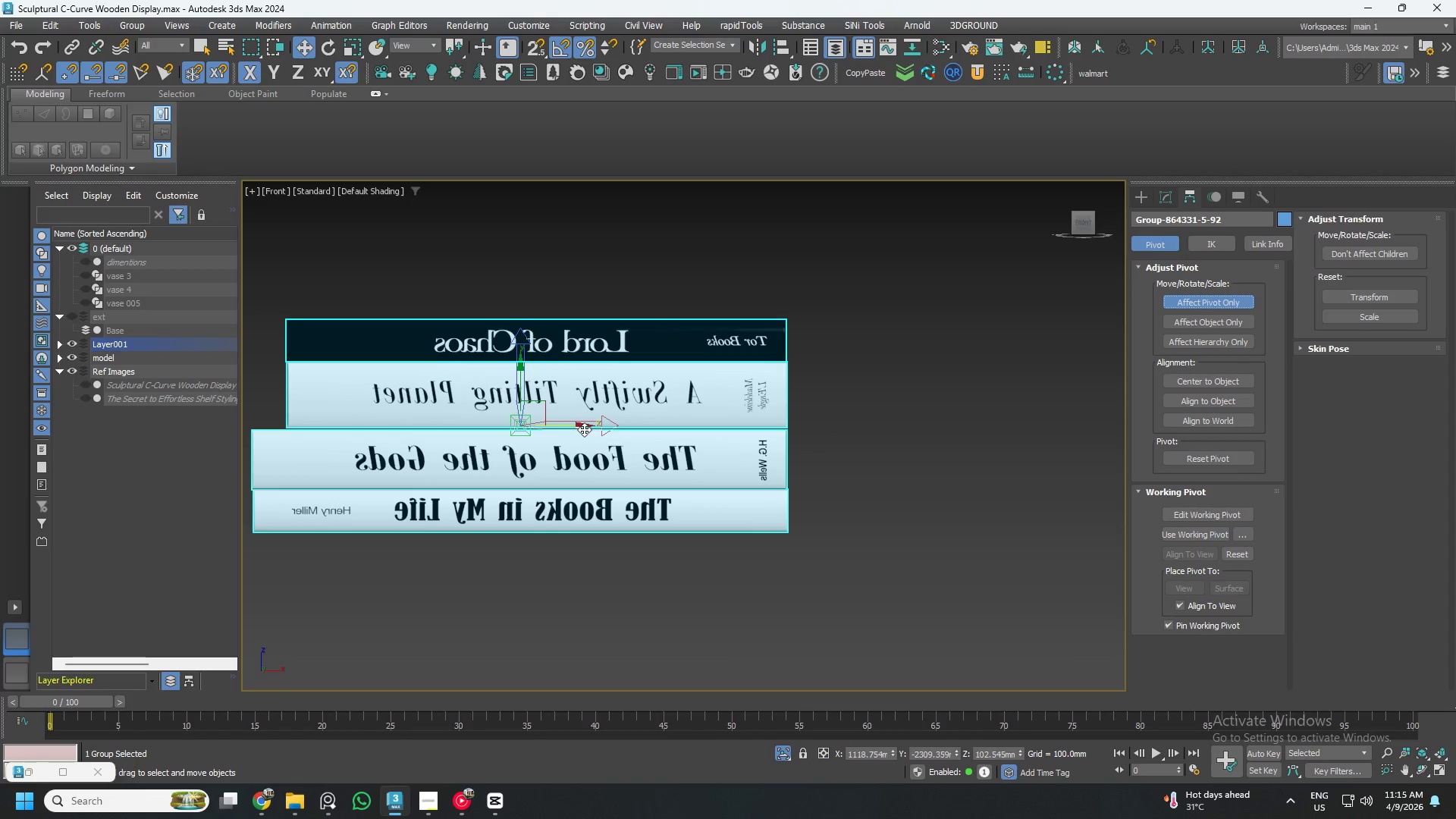 
left_click_drag(start_coordinate=[579, 427], to_coordinate=[790, 423])
 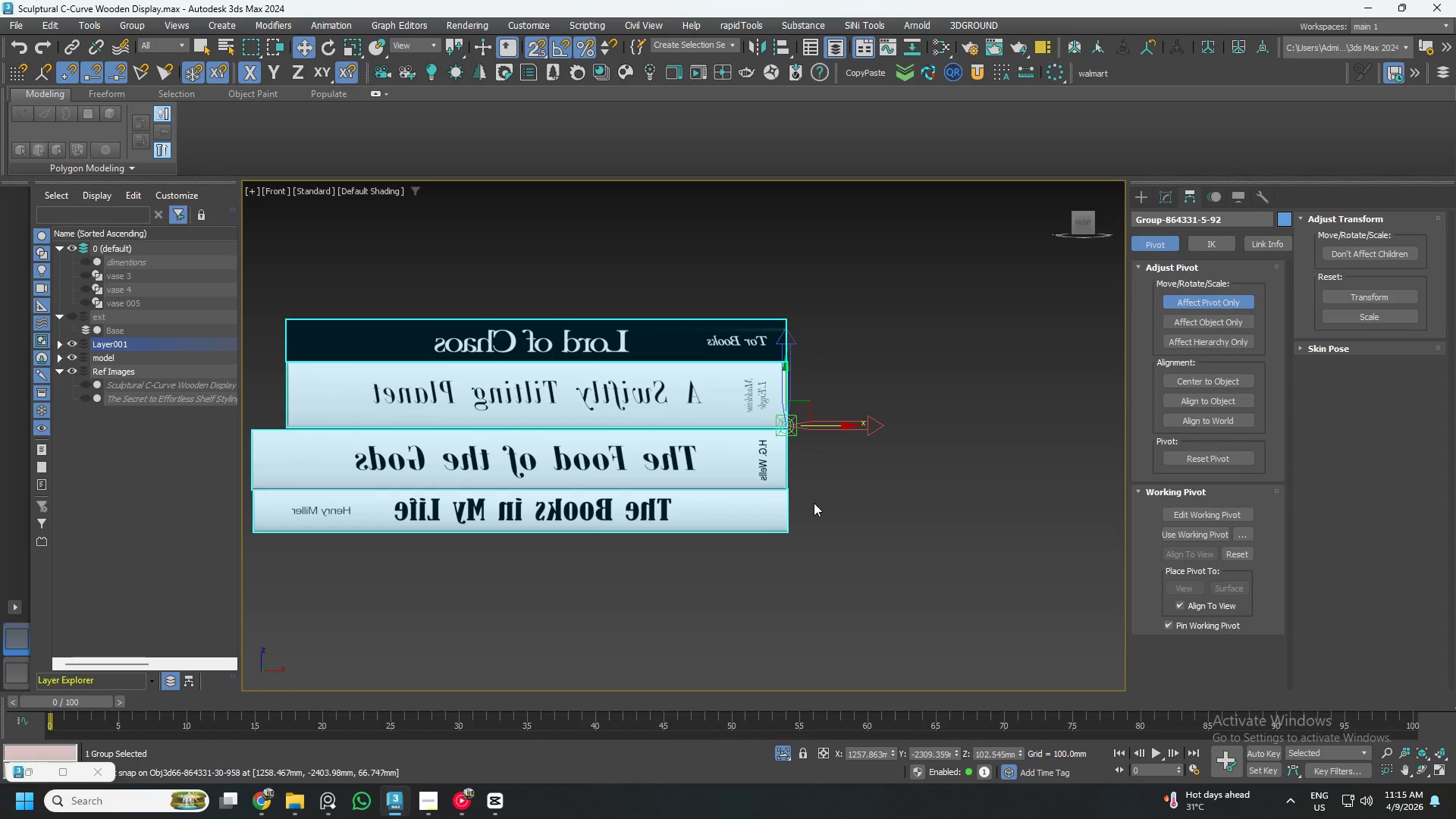 
type(ss)
 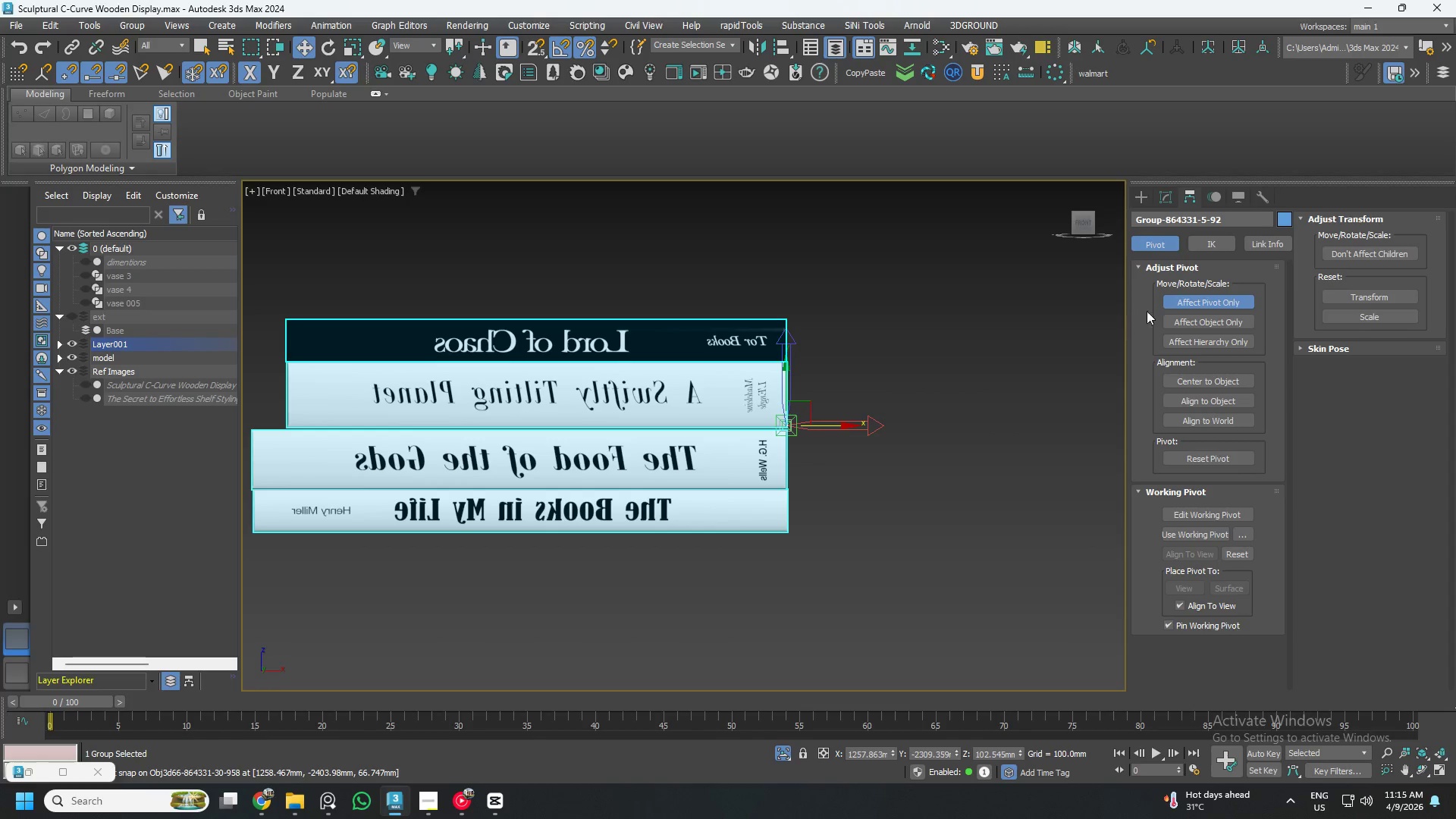 
left_click([1182, 300])
 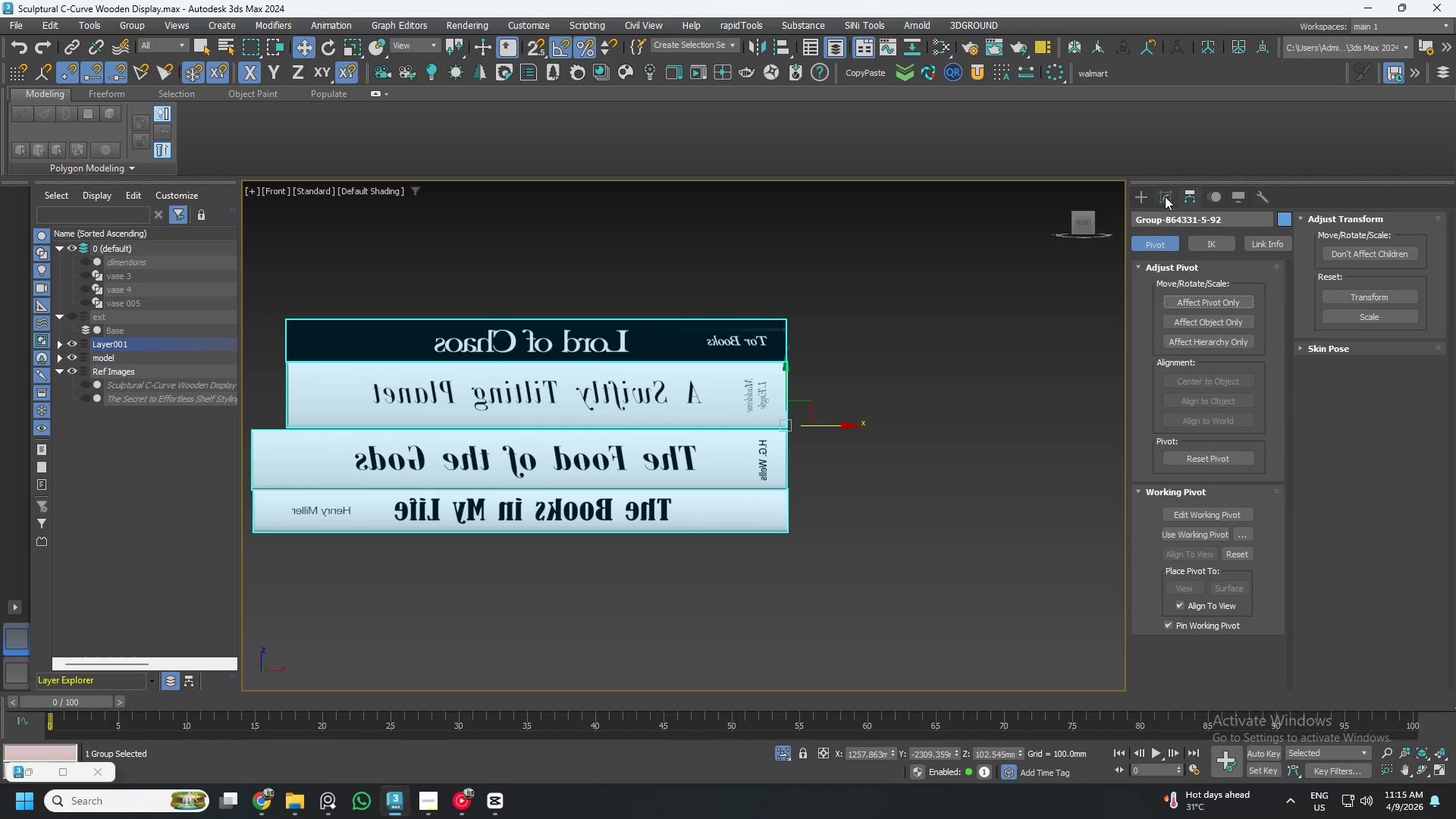 
left_click([1165, 196])
 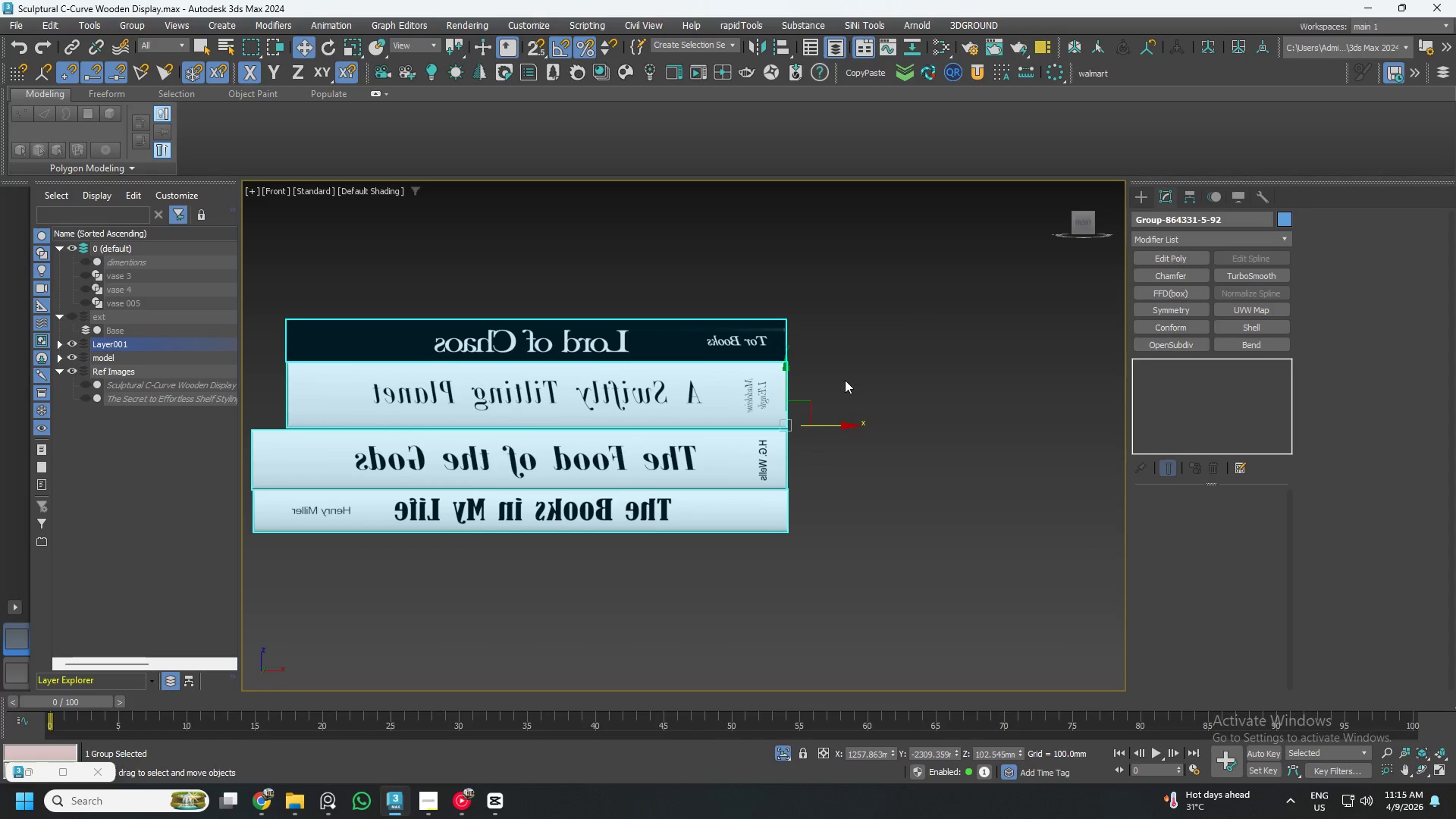 
scroll: coordinate [798, 424], scroll_direction: down, amount: 2.0
 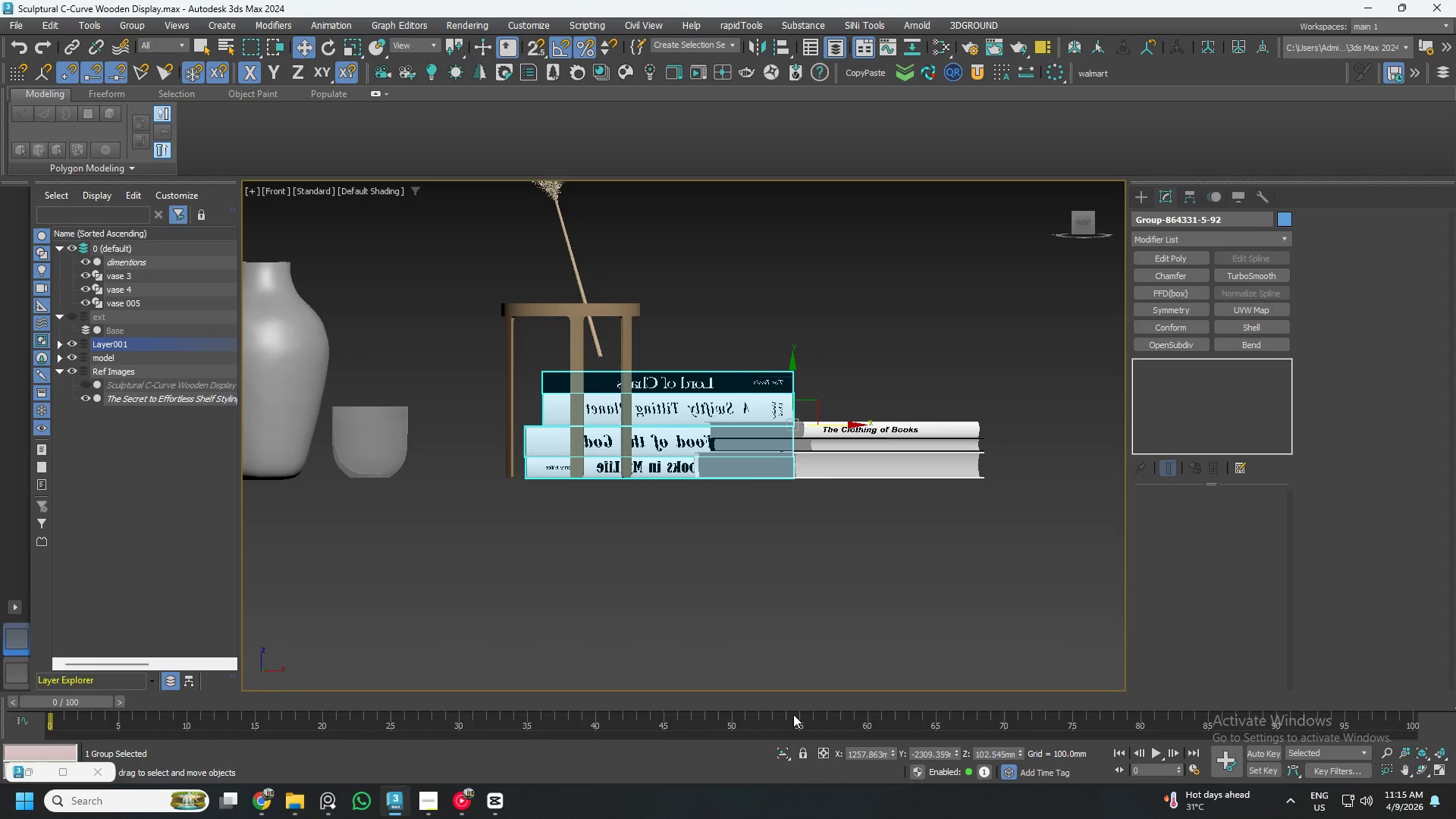 
hold_key(key=AltLeft, duration=1.5)
 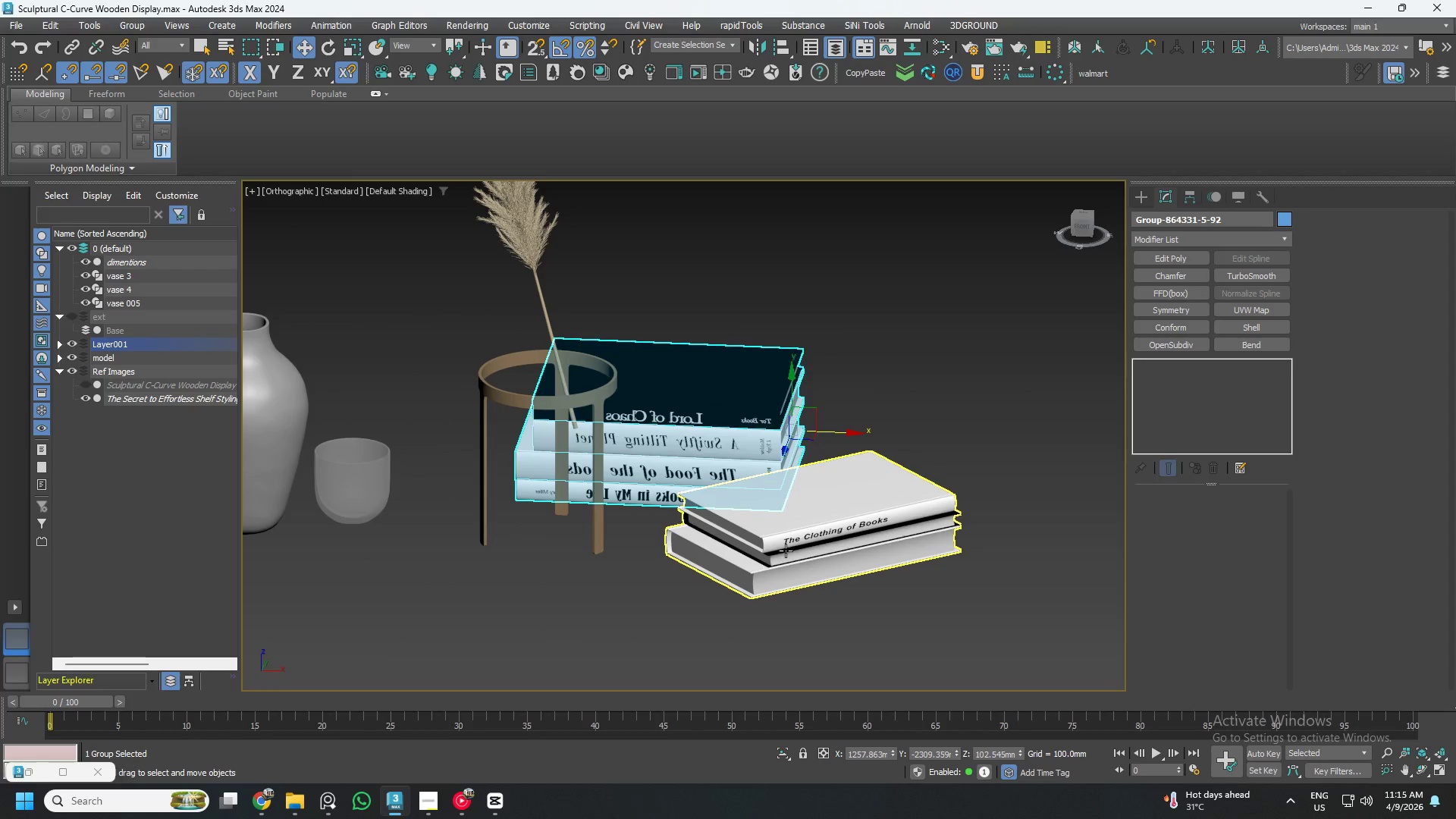 
key(Alt+AltLeft)
 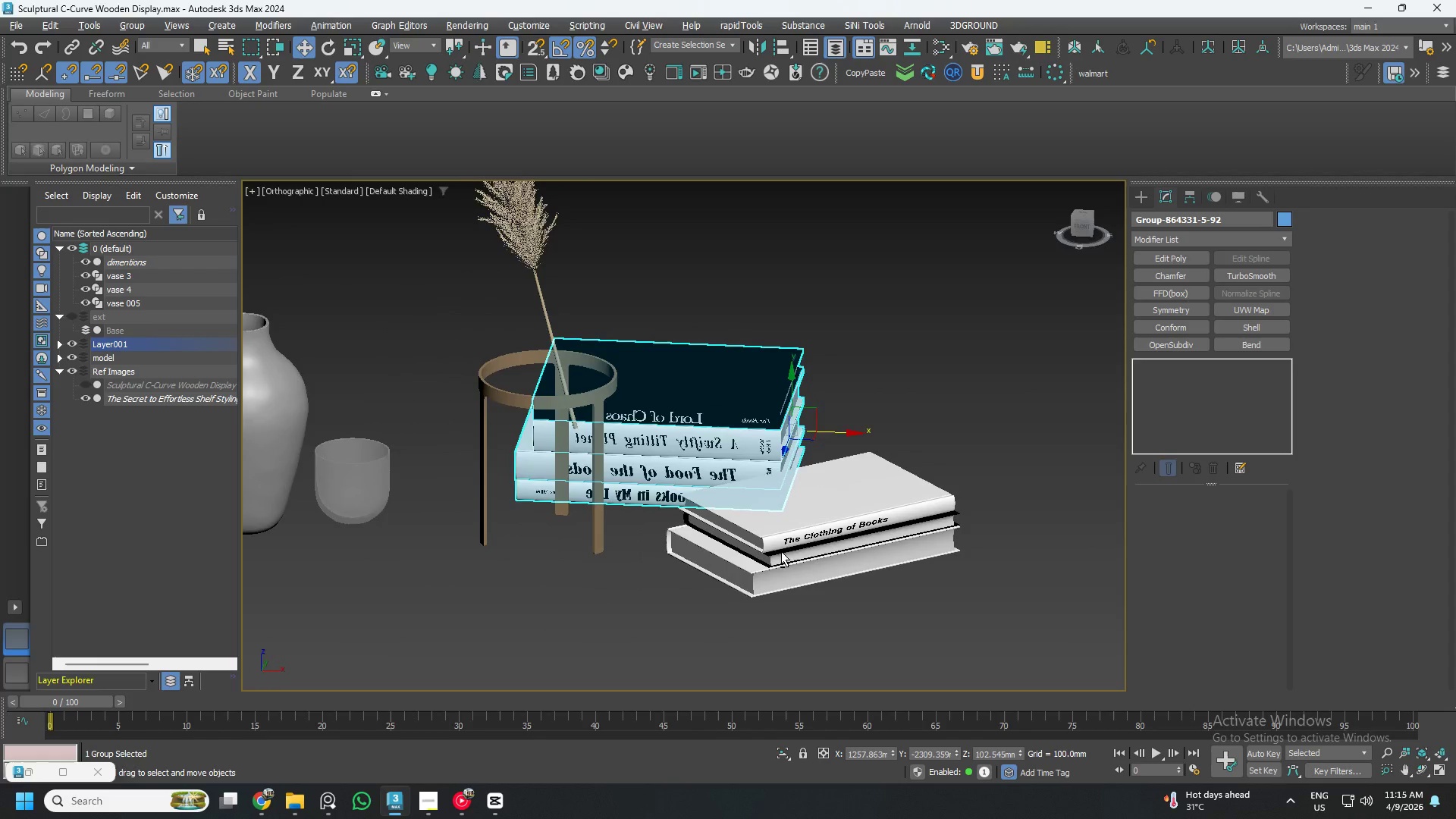 
key(Alt+AltLeft)
 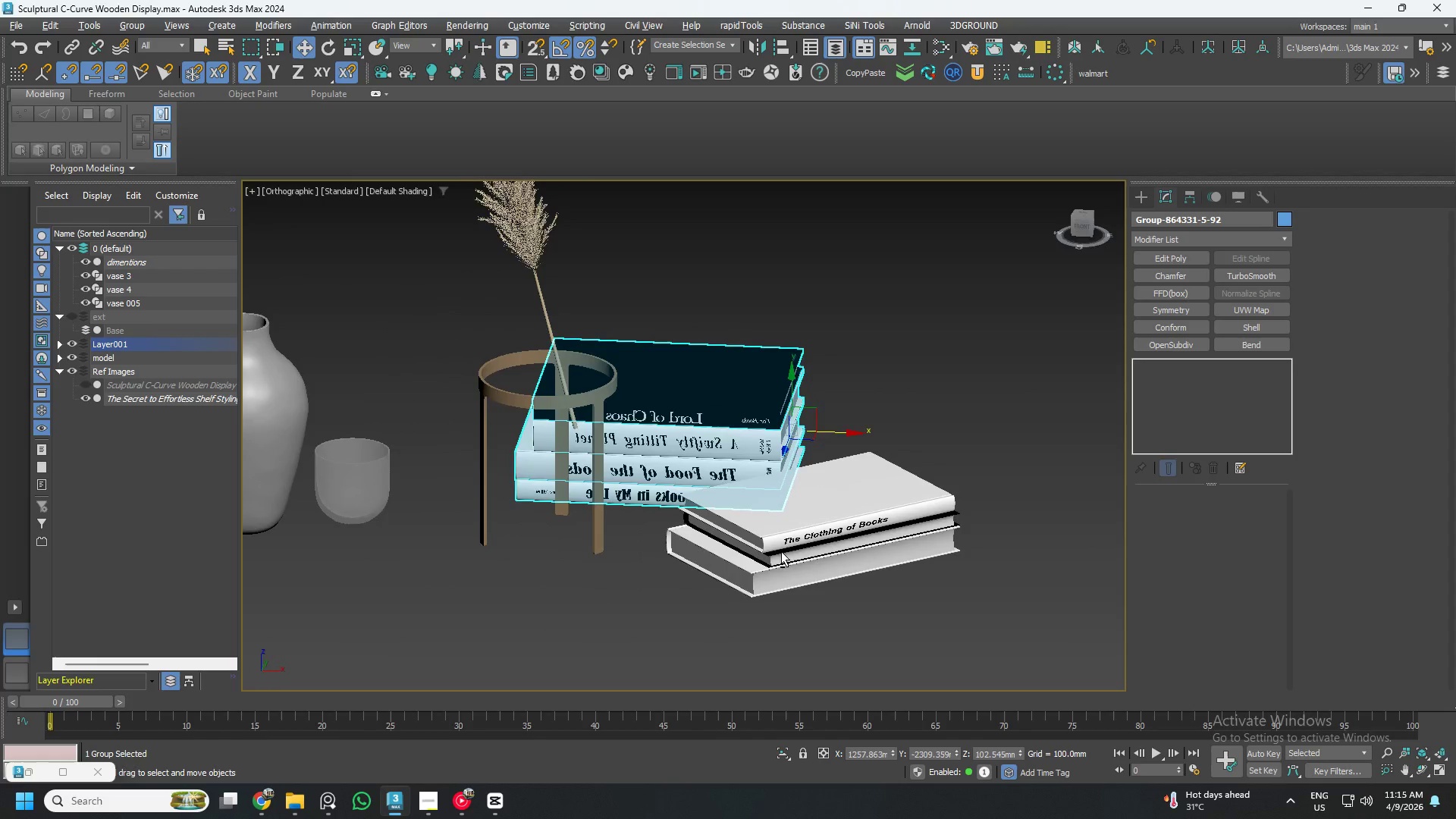 
key(Alt+AltLeft)
 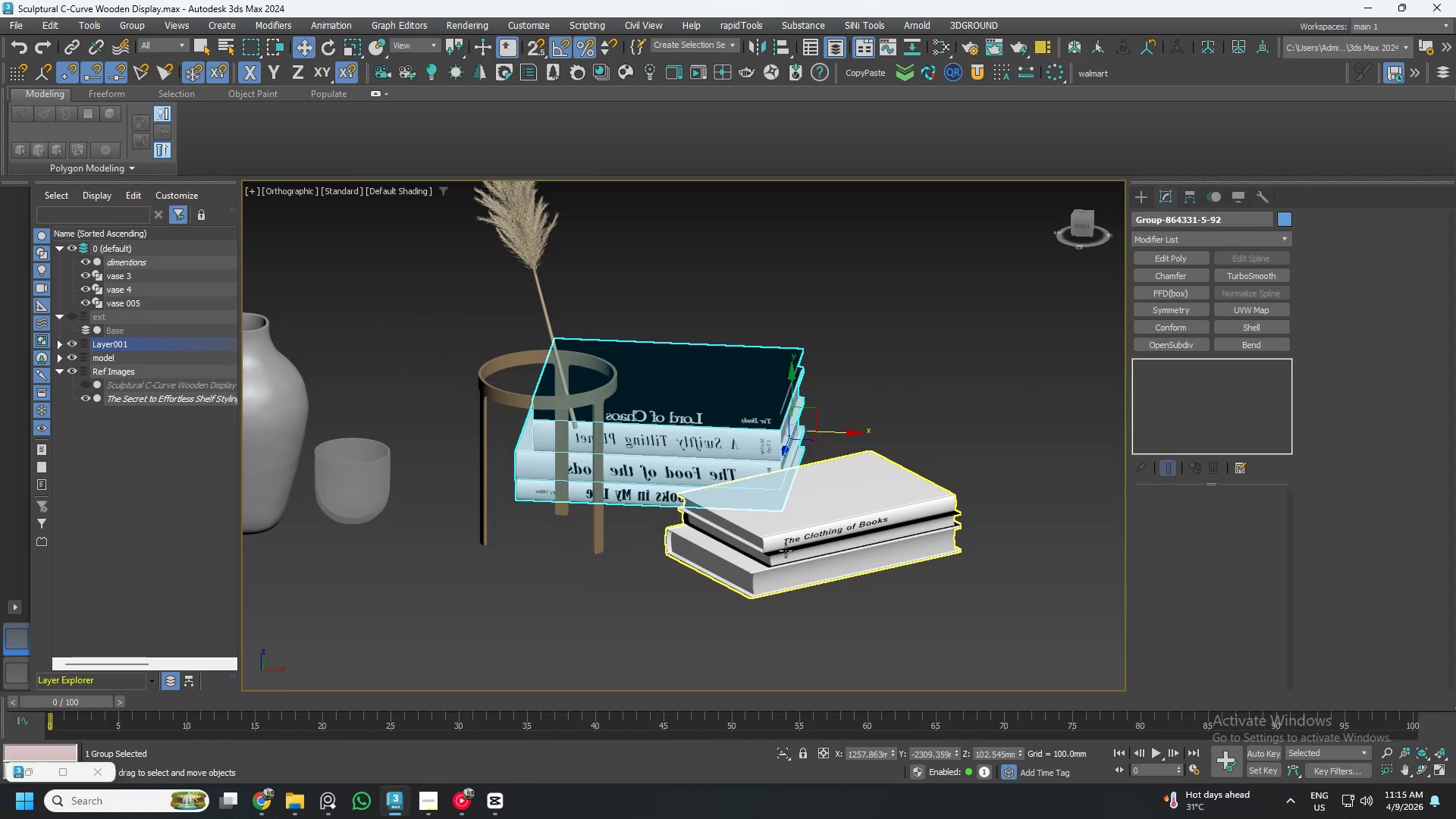 
key(Control+ControlLeft)
 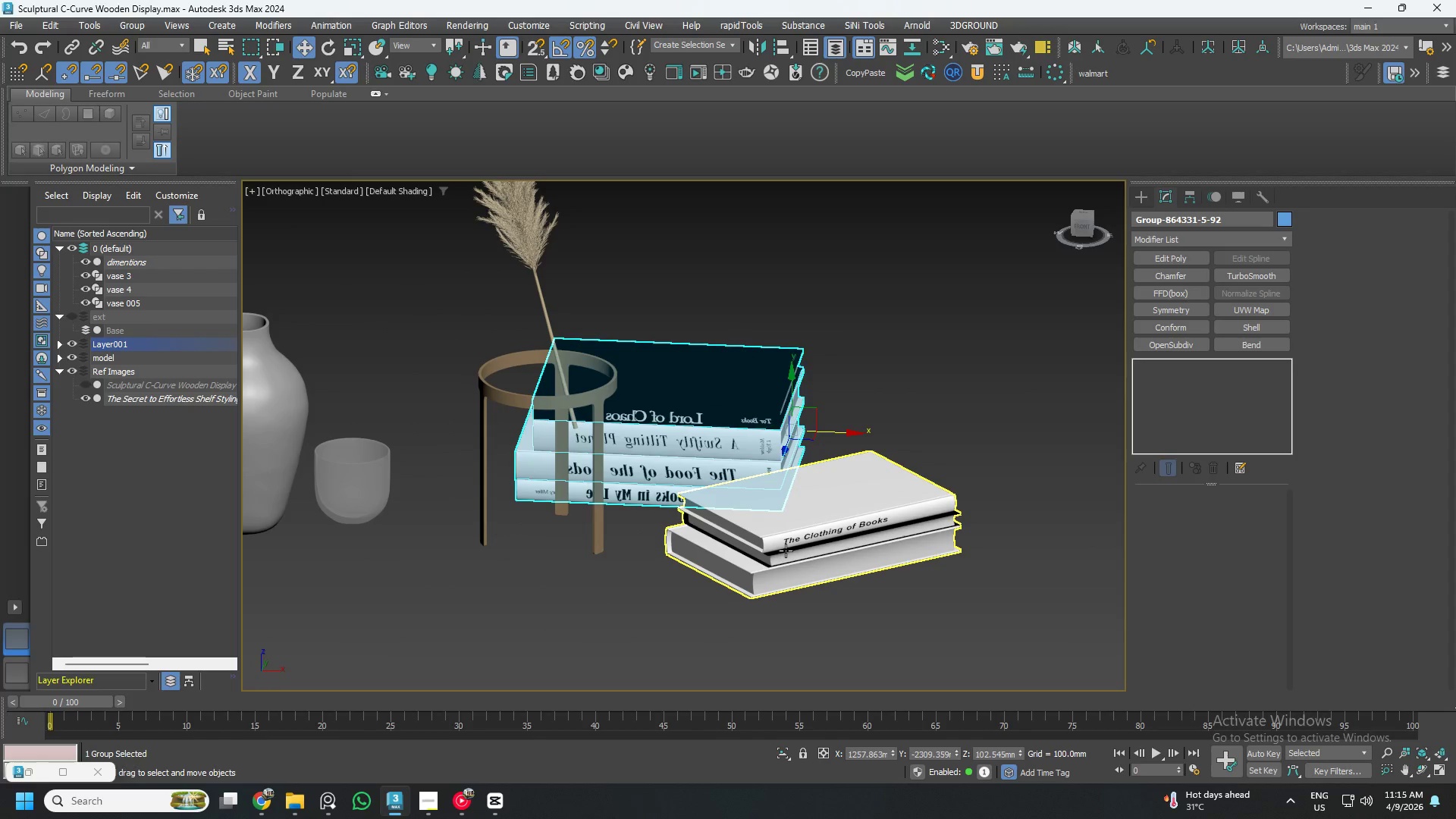 
key(S)
 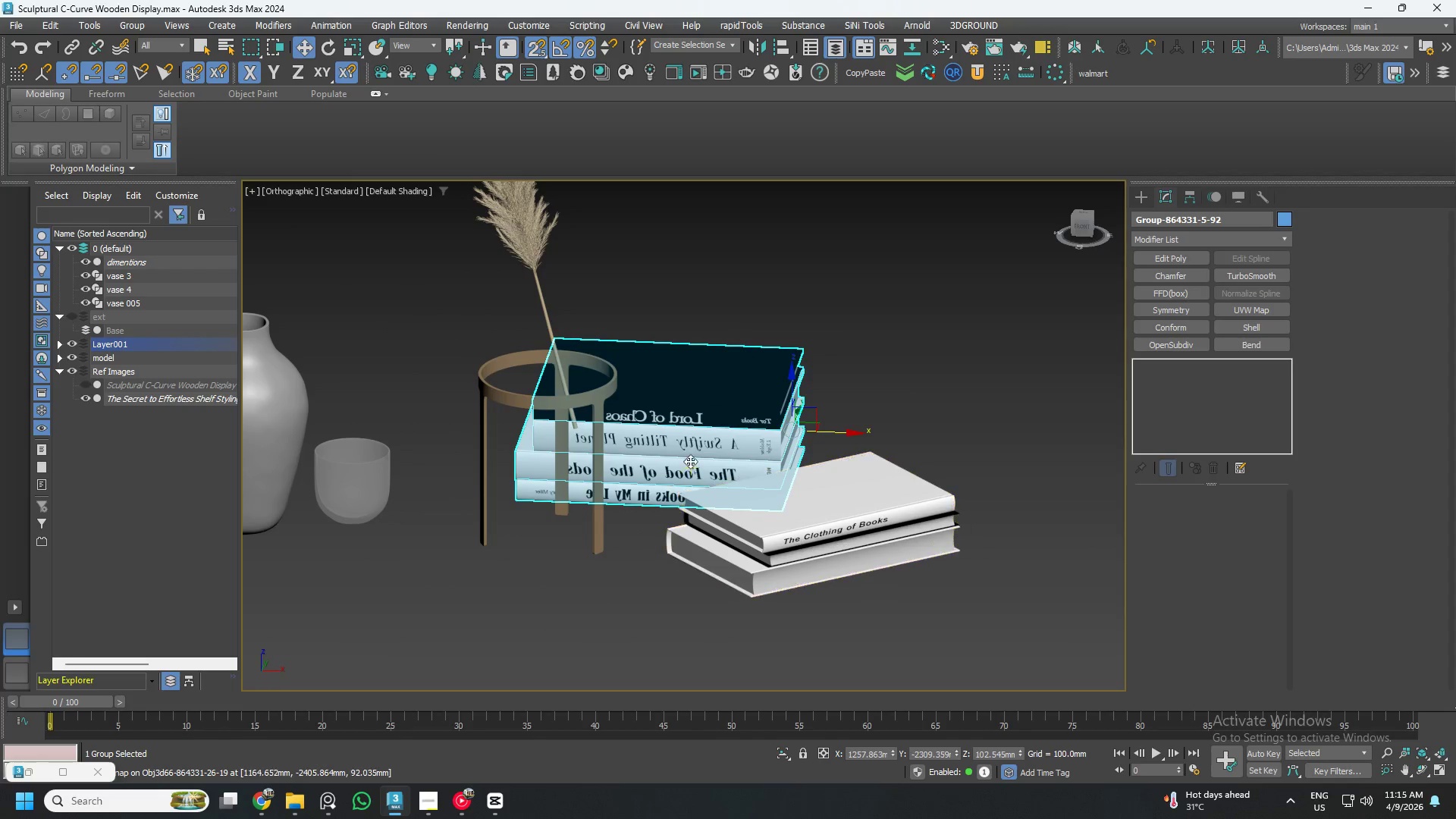 
scroll: coordinate [708, 483], scroll_direction: up, amount: 2.0
 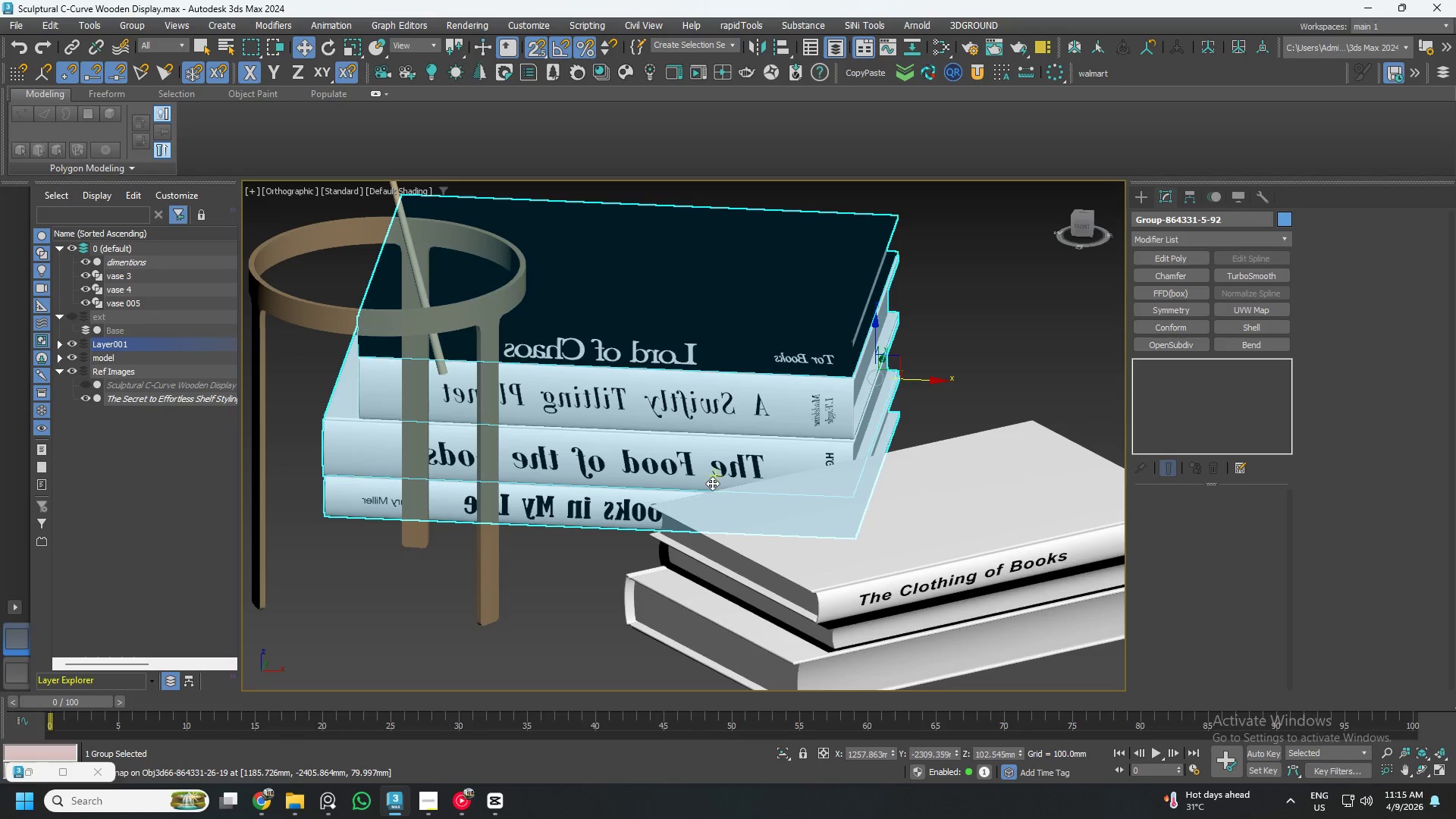 
scroll: coordinate [712, 483], scroll_direction: down, amount: 1.0
 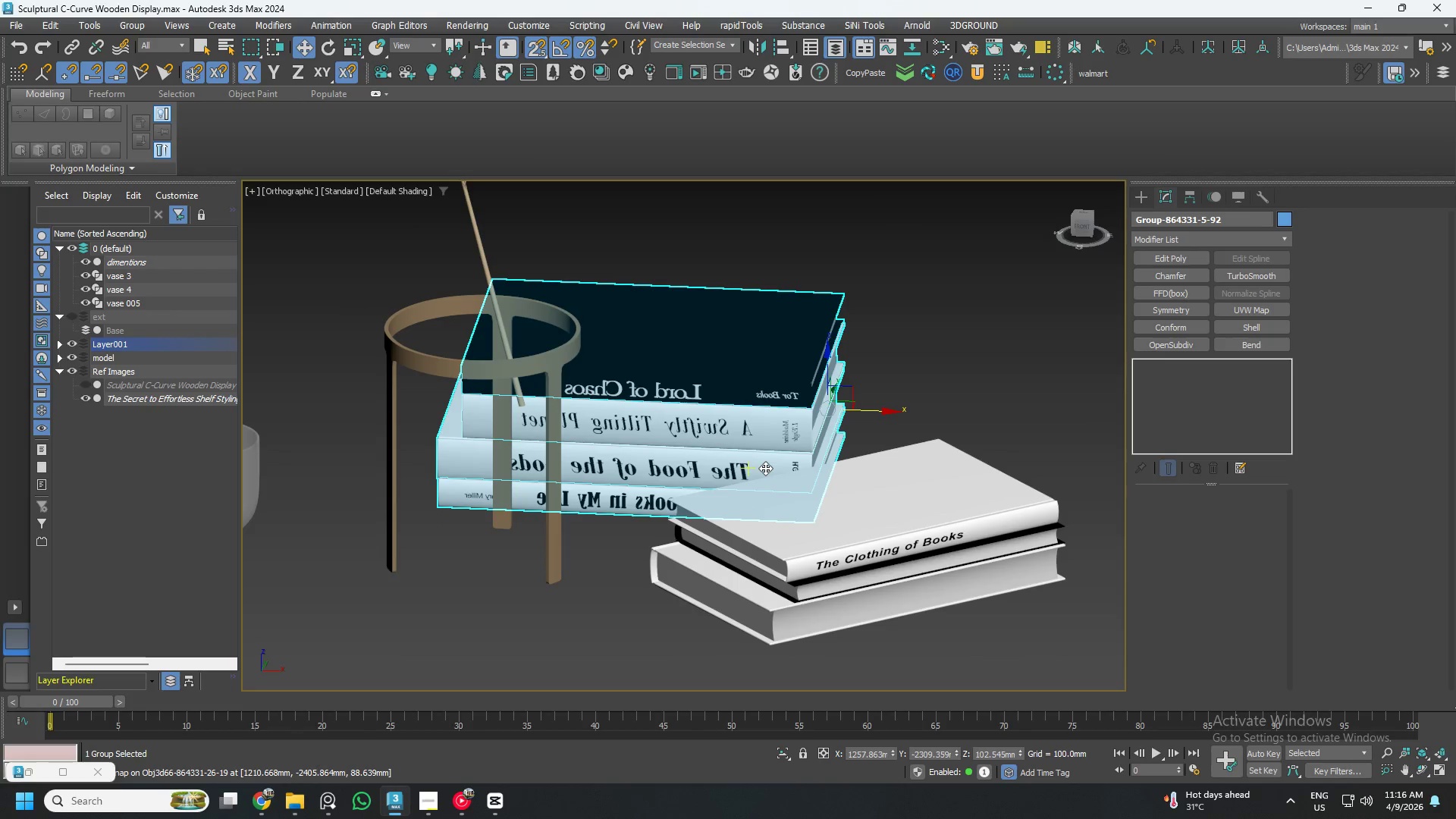 
key(E)
 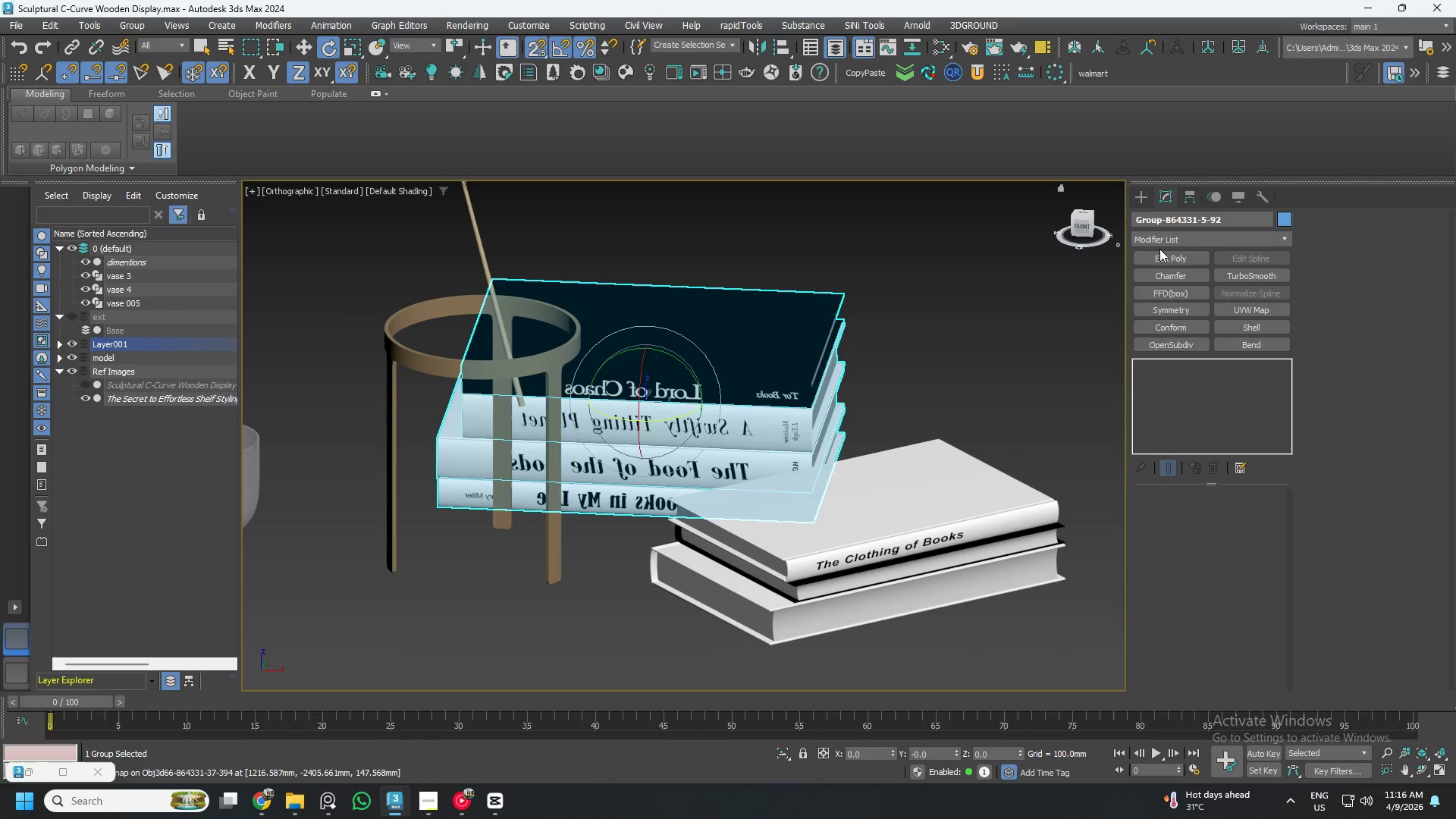 
left_click([1191, 196])
 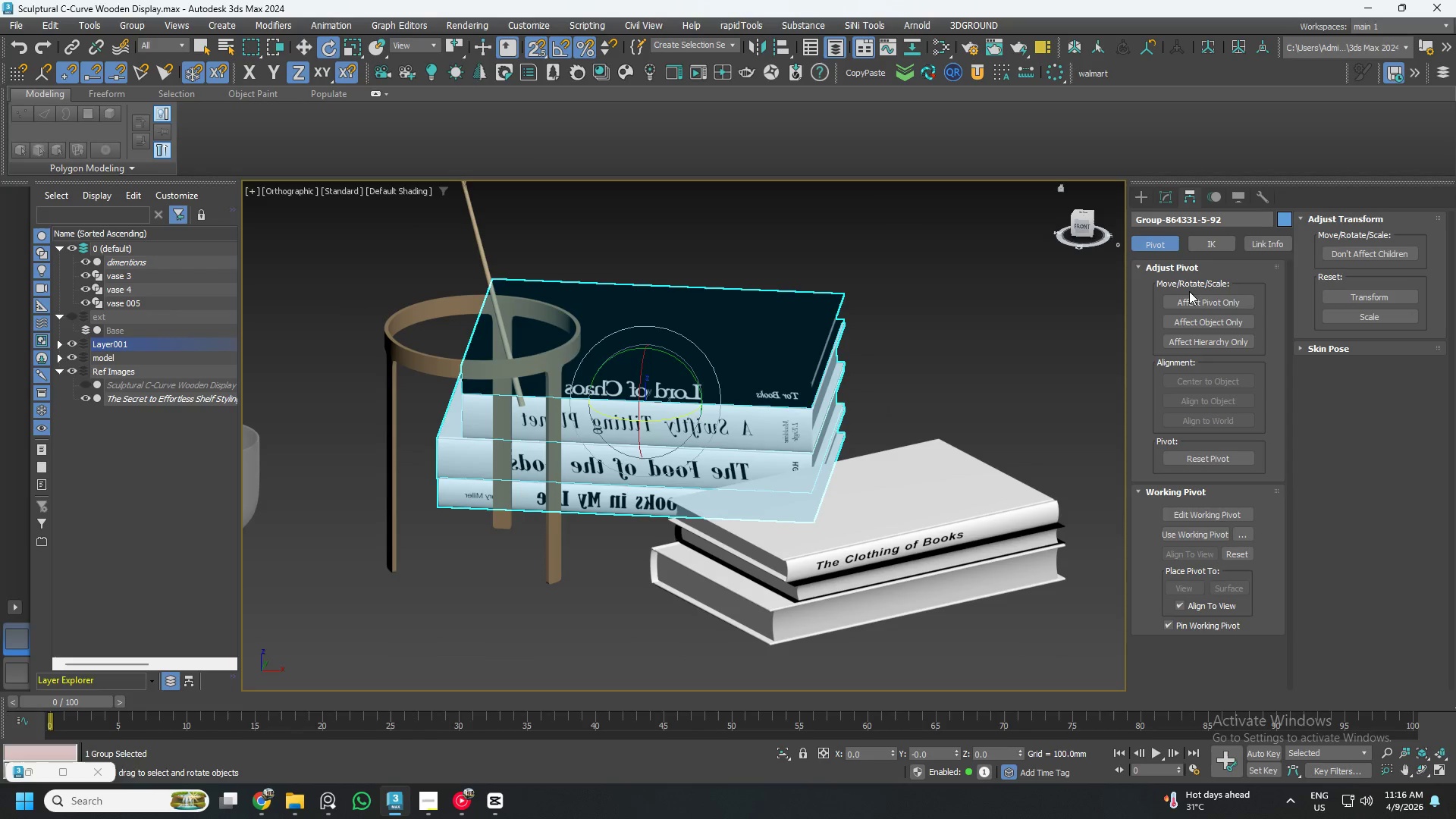 
left_click([1191, 297])
 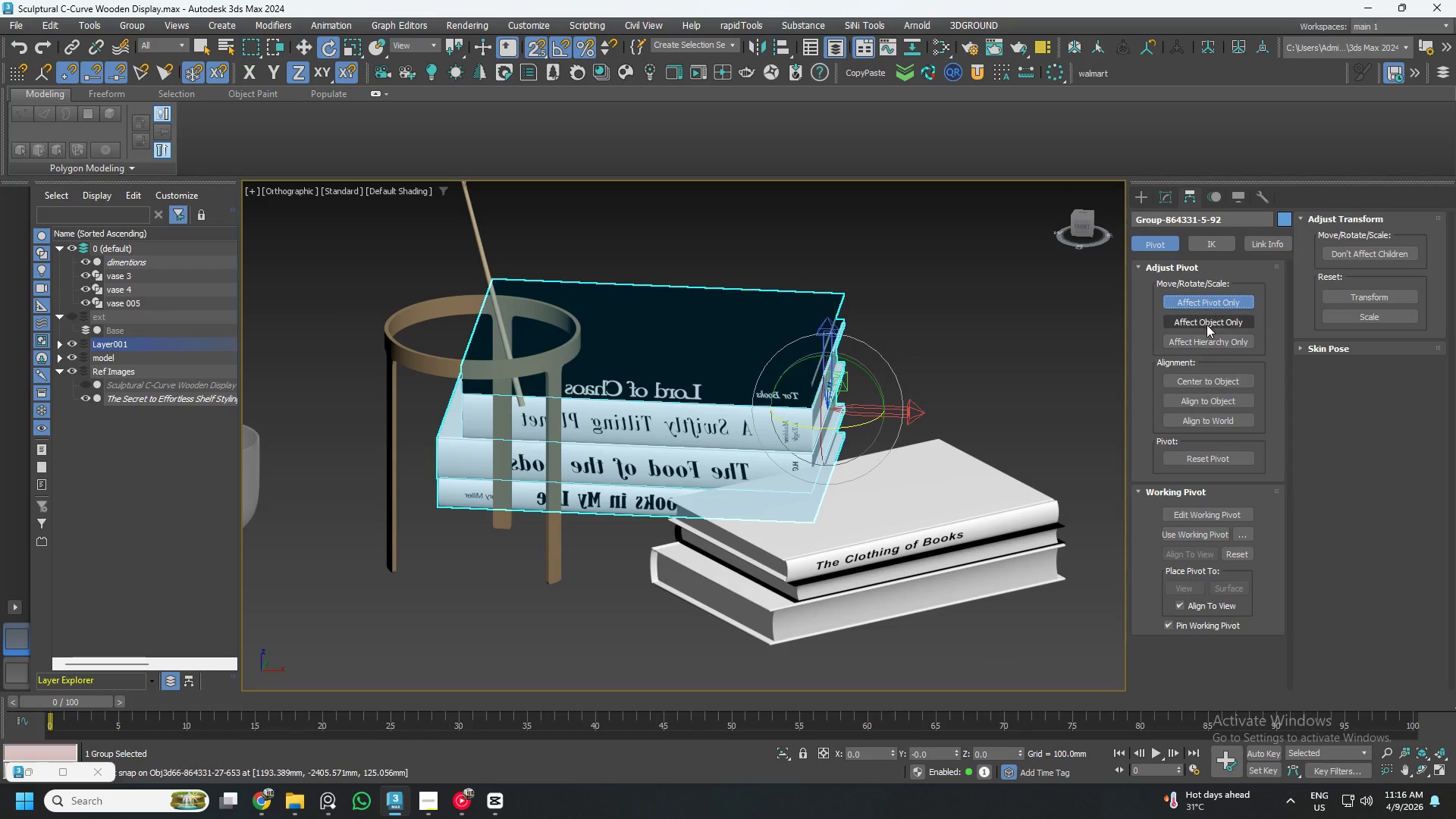 
left_click([1208, 300])
 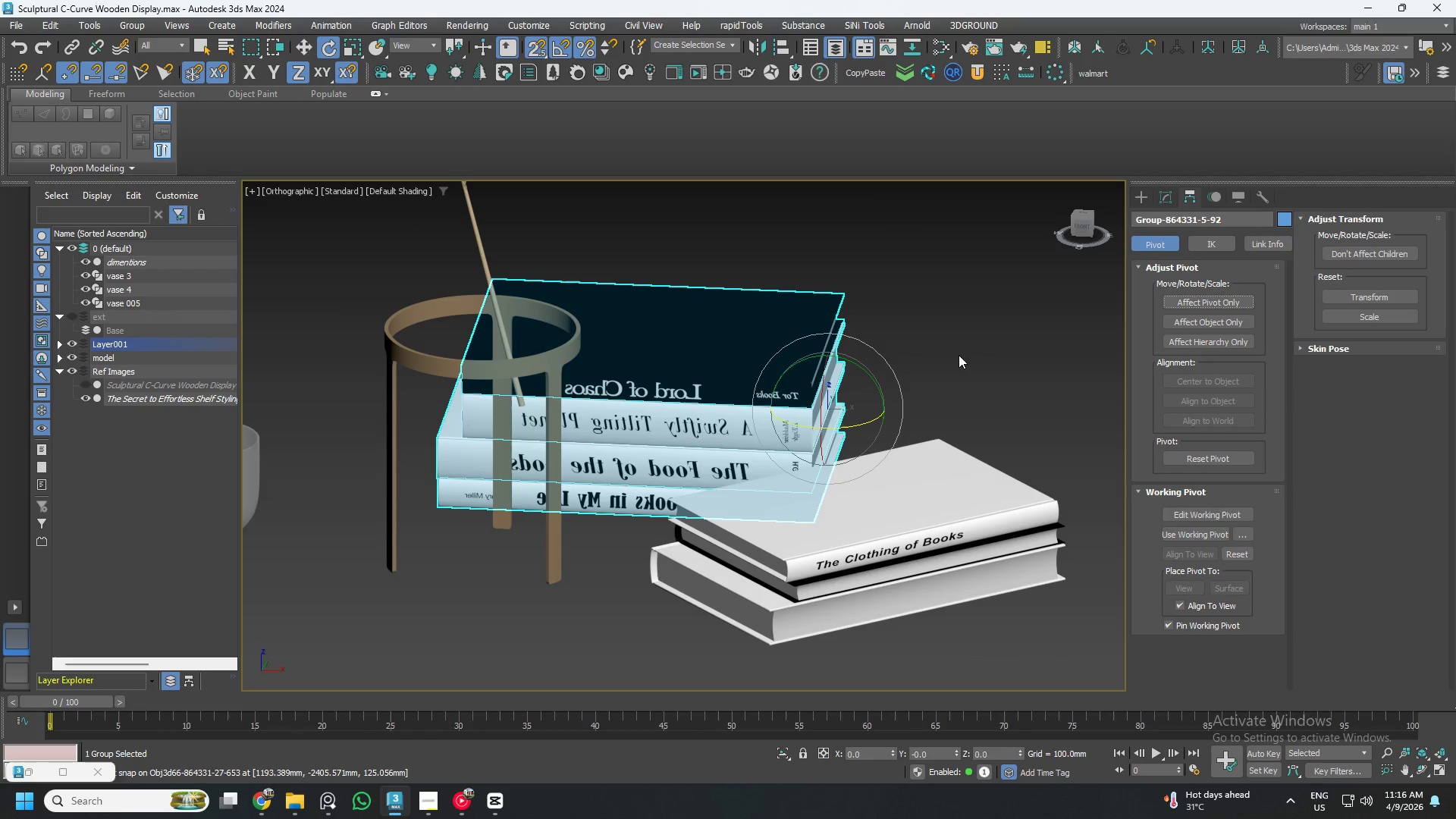 
hold_key(key=AltLeft, duration=1.5)
 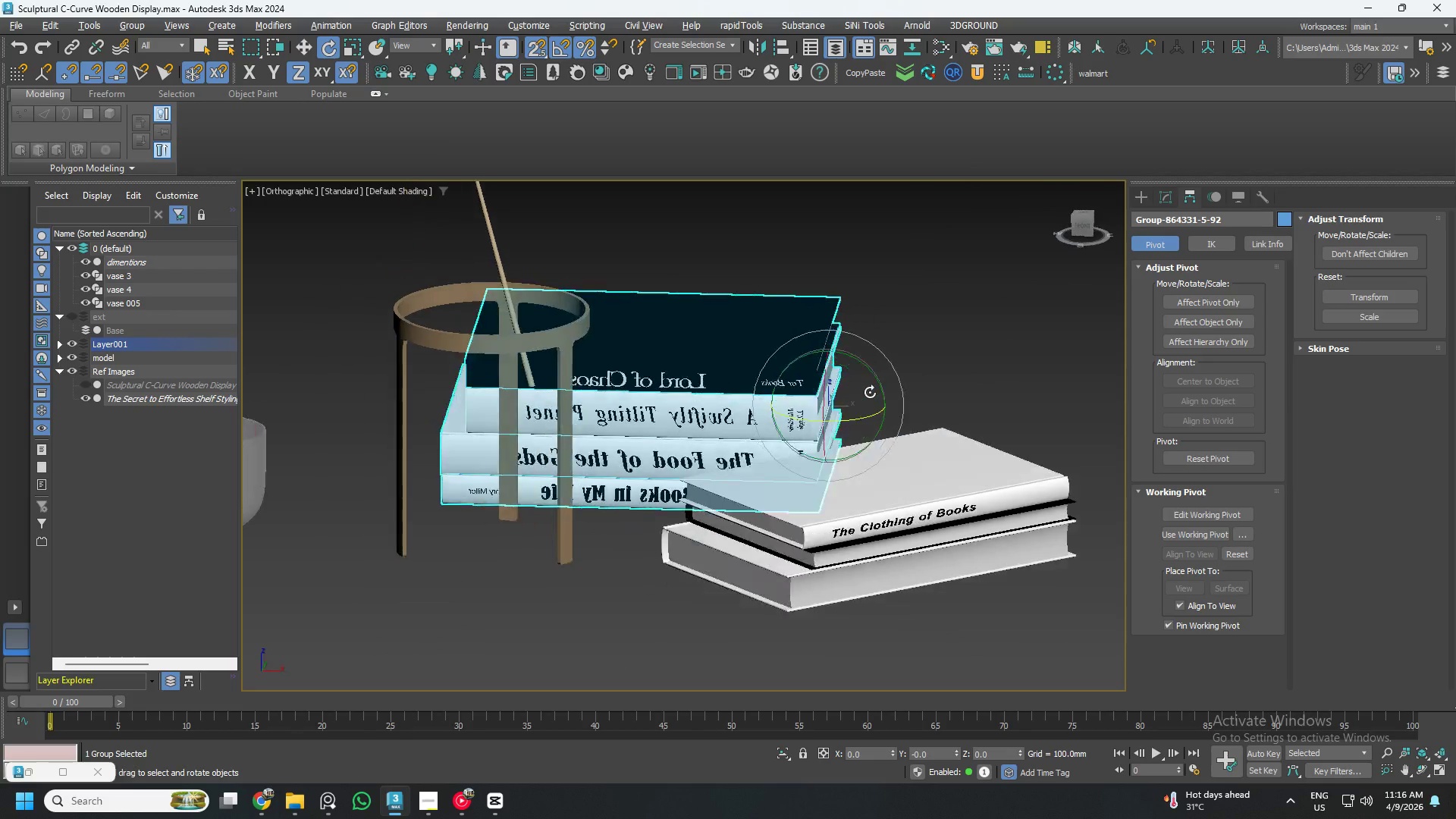 
hold_key(key=AltLeft, duration=1.5)
 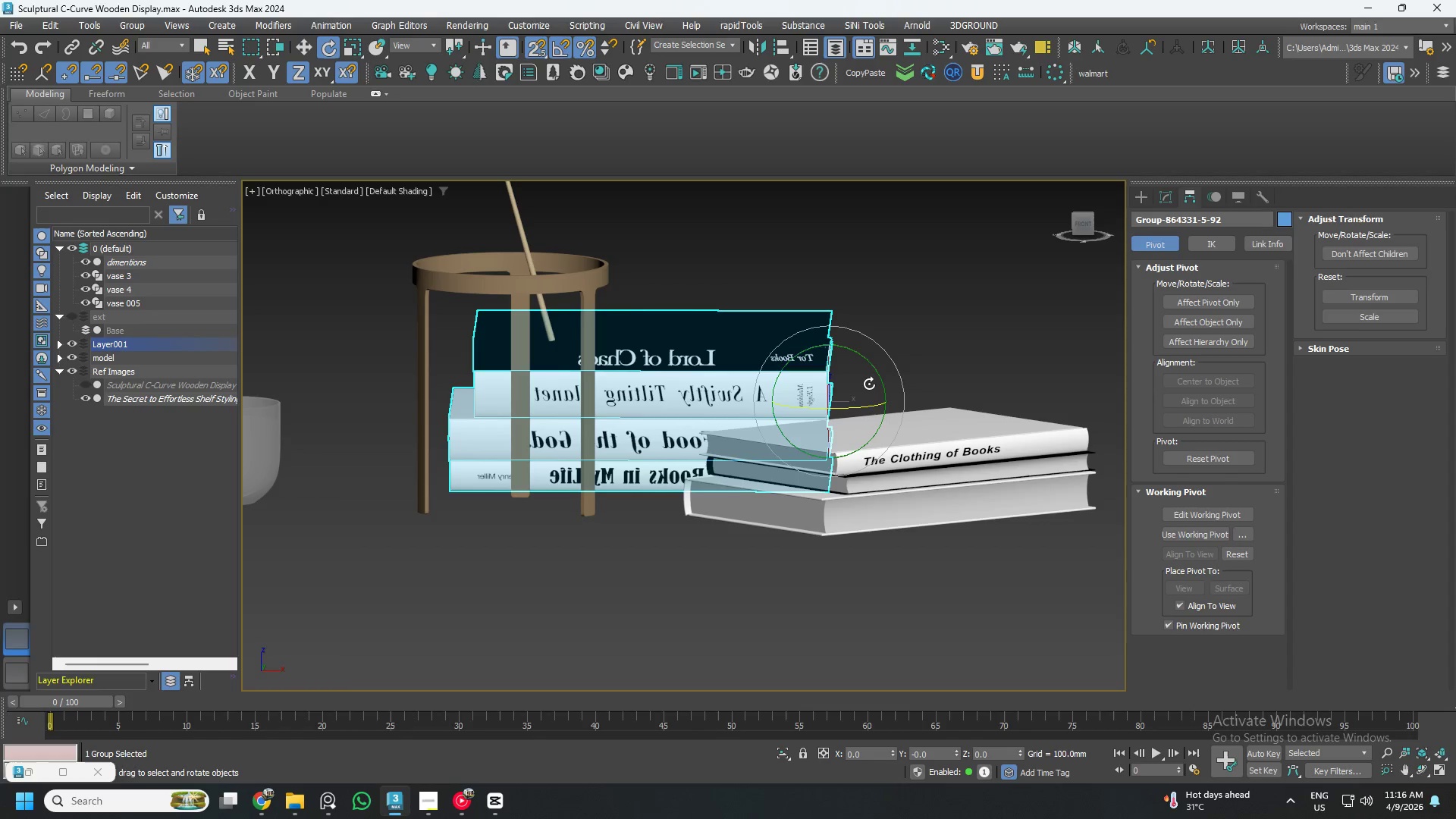 
key(Alt+AltLeft)
 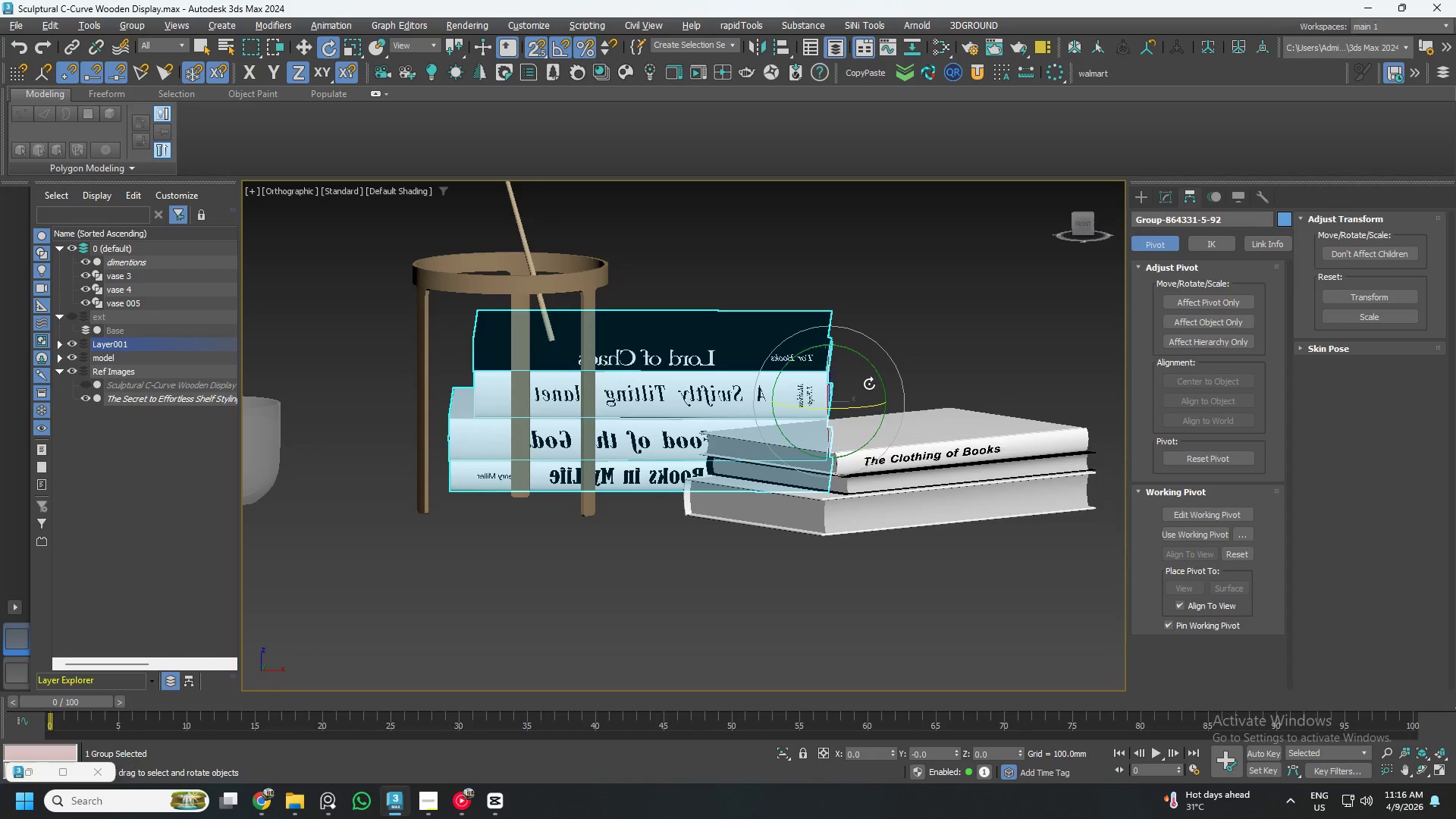 
key(Alt+AltLeft)
 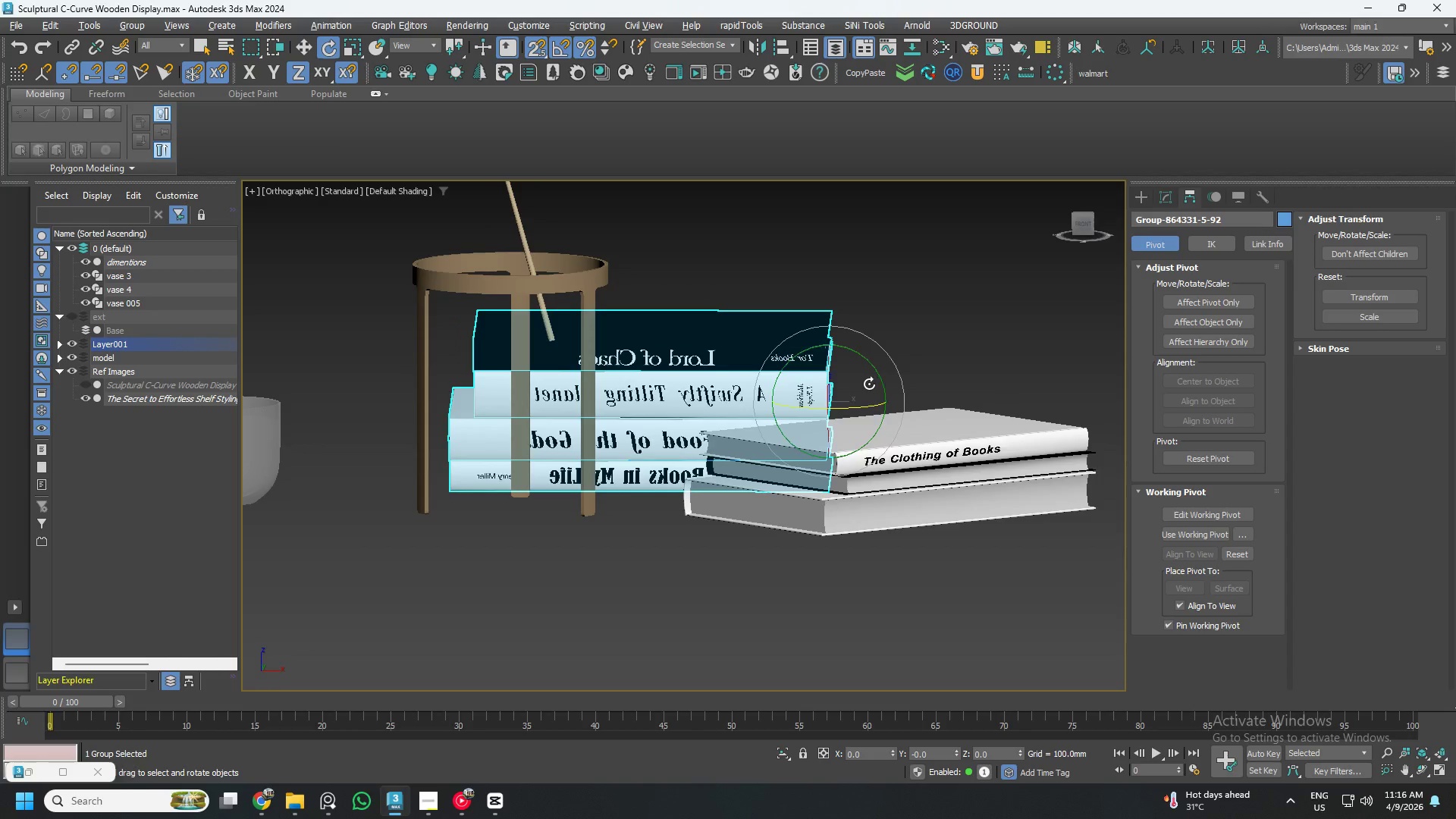 
key(Alt+AltLeft)
 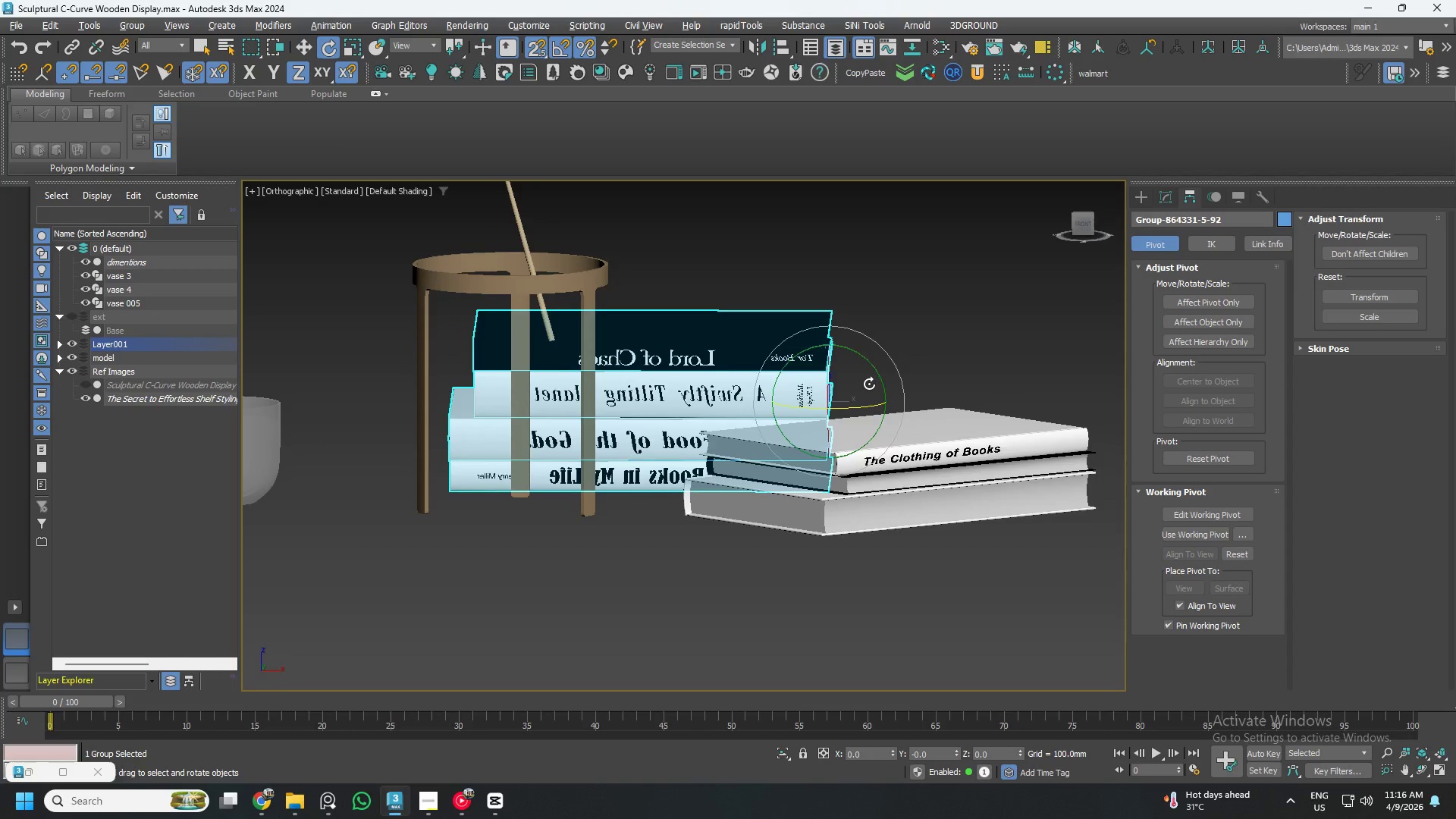 
key(Alt+AltLeft)
 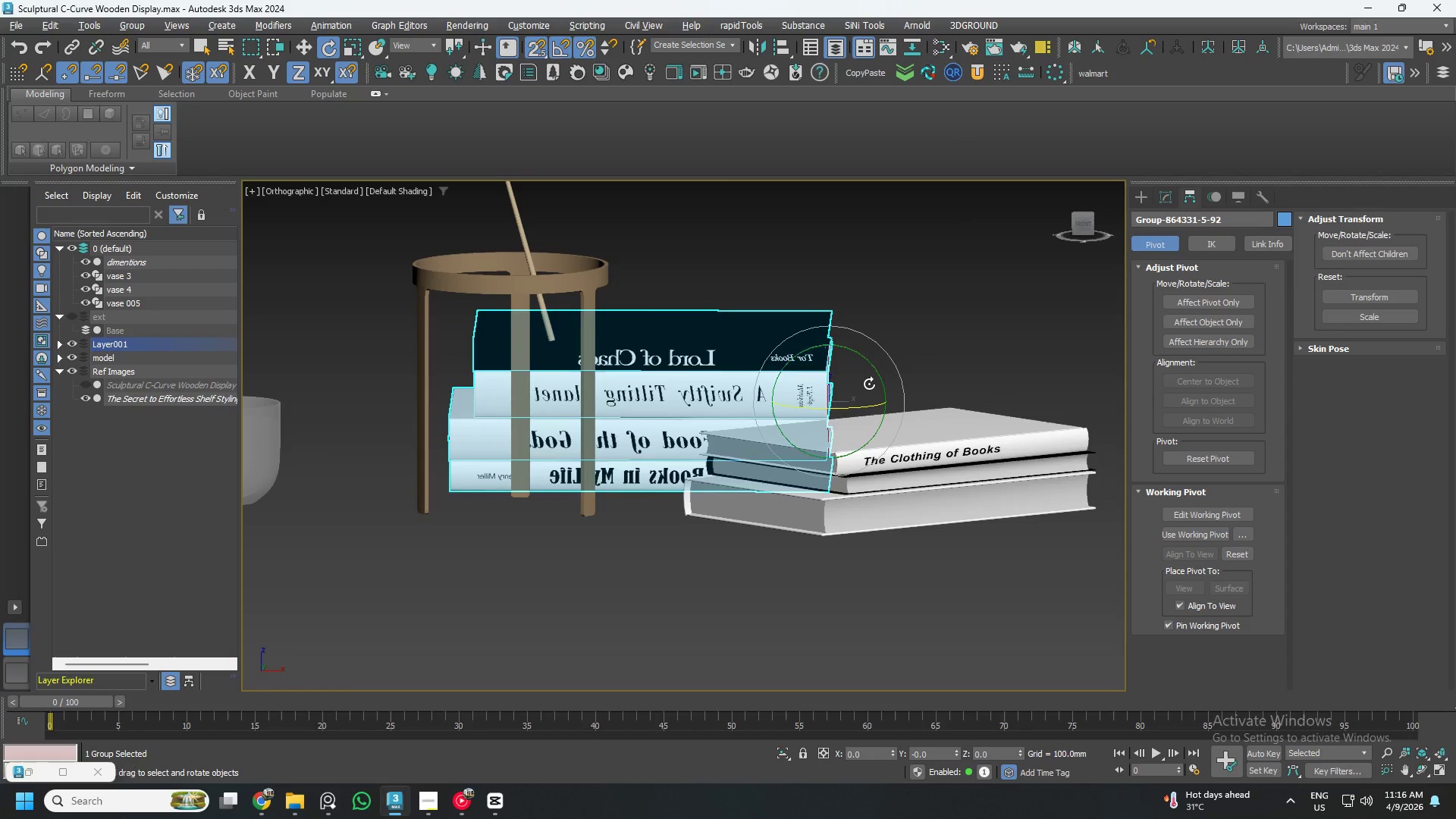 
key(Alt+AltLeft)
 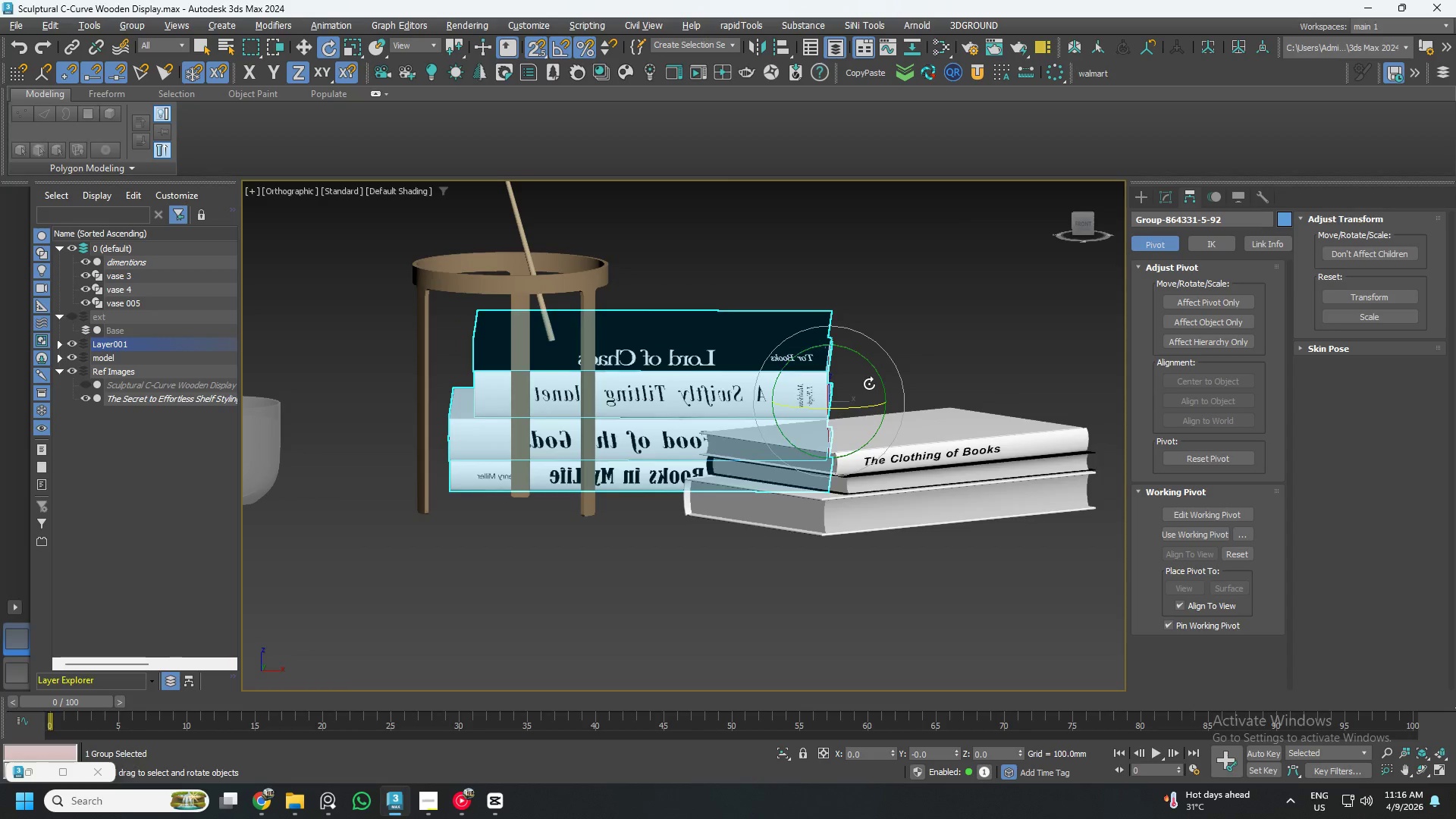 
key(Alt+AltLeft)
 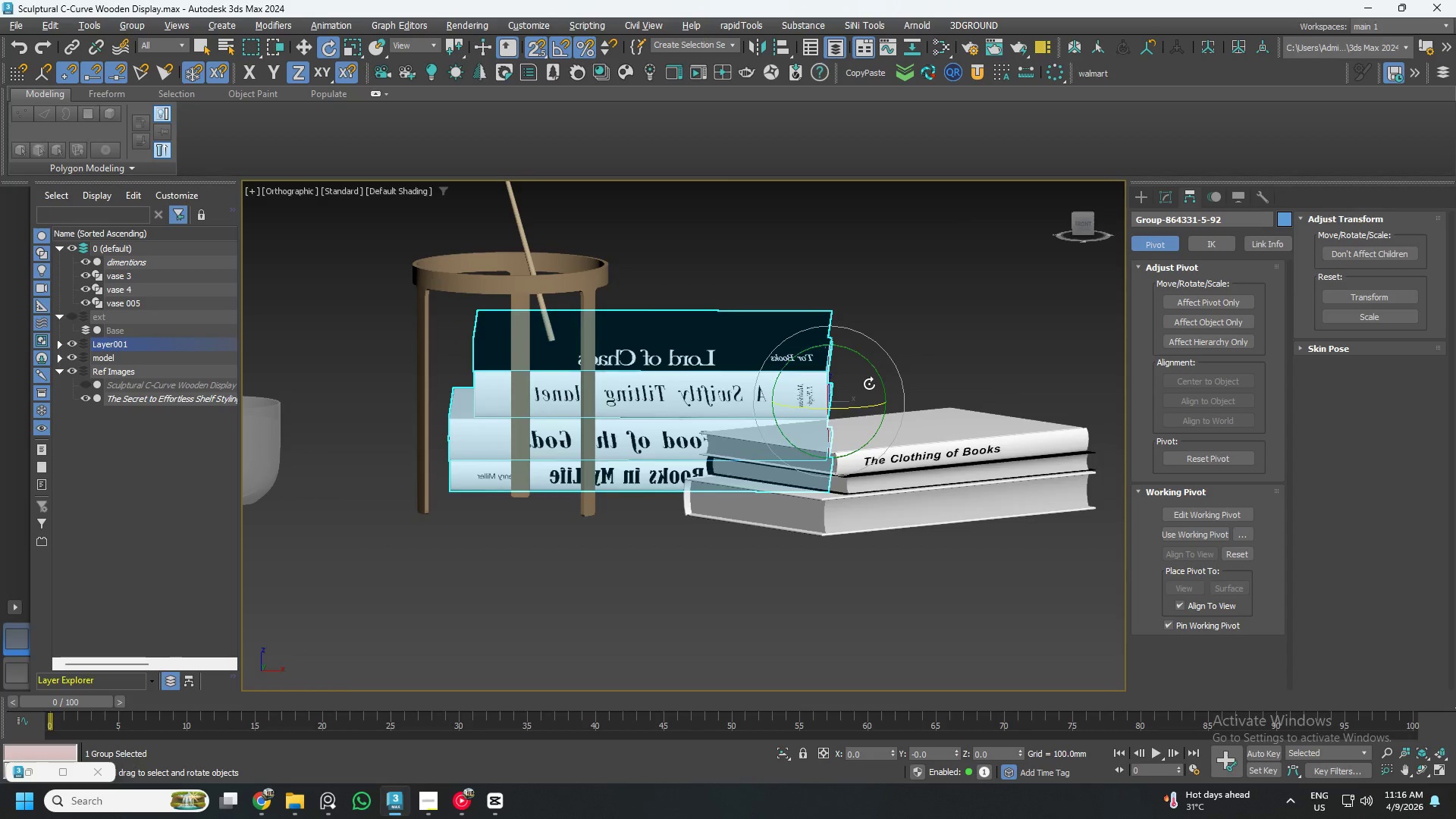 
key(Alt+AltLeft)
 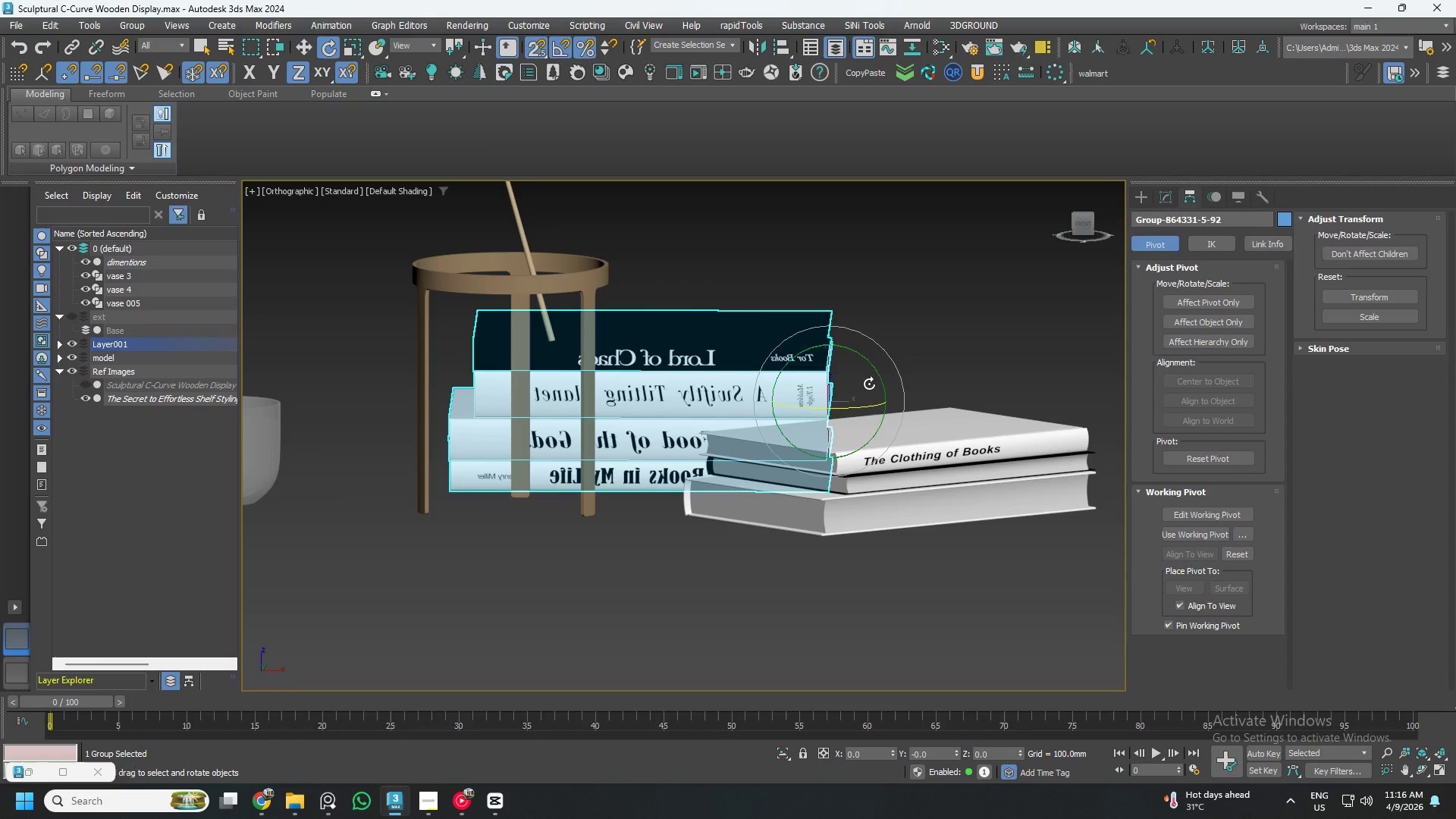 
type(we)
 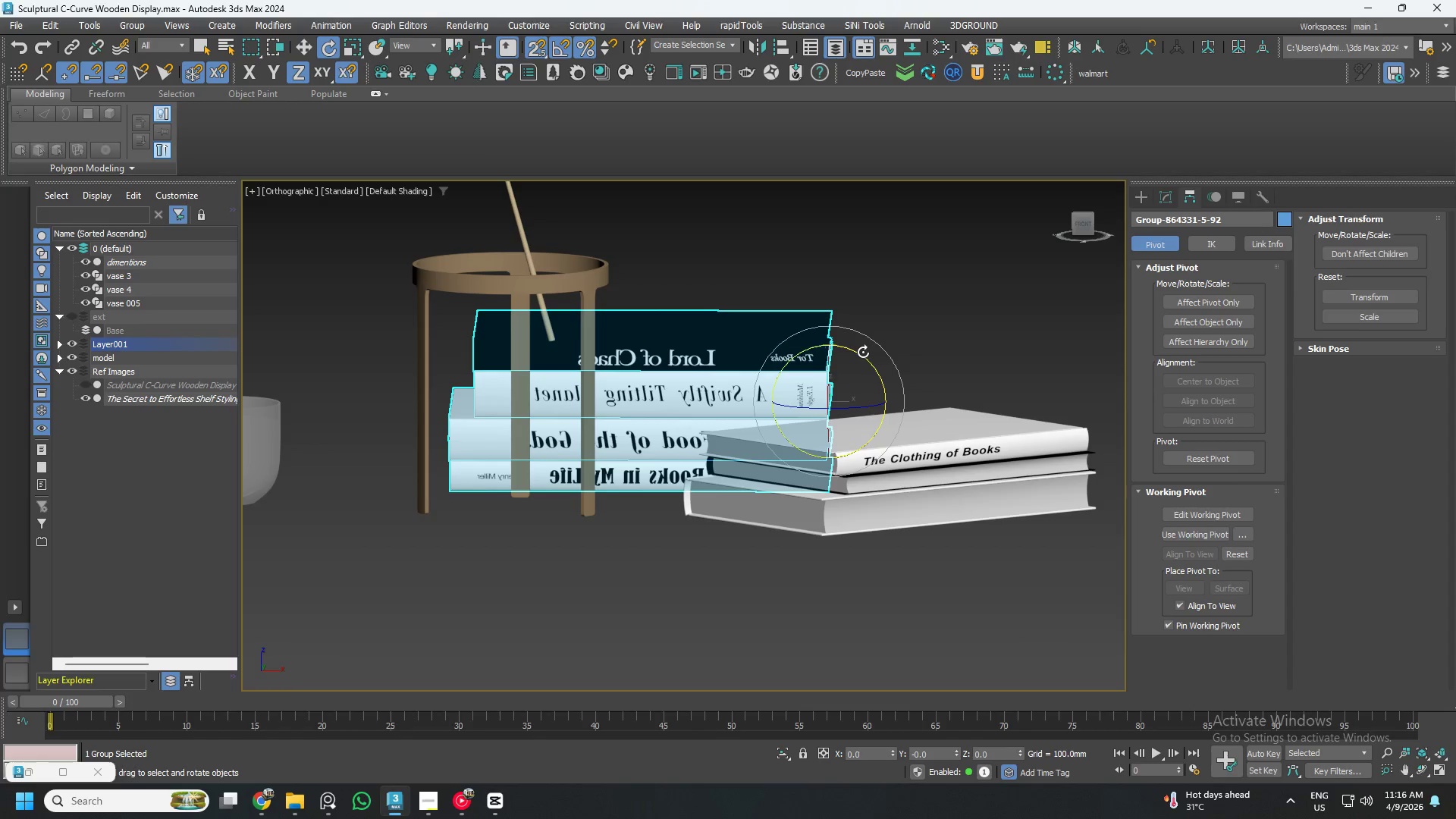 
left_click_drag(start_coordinate=[863, 352], to_coordinate=[920, 391])
 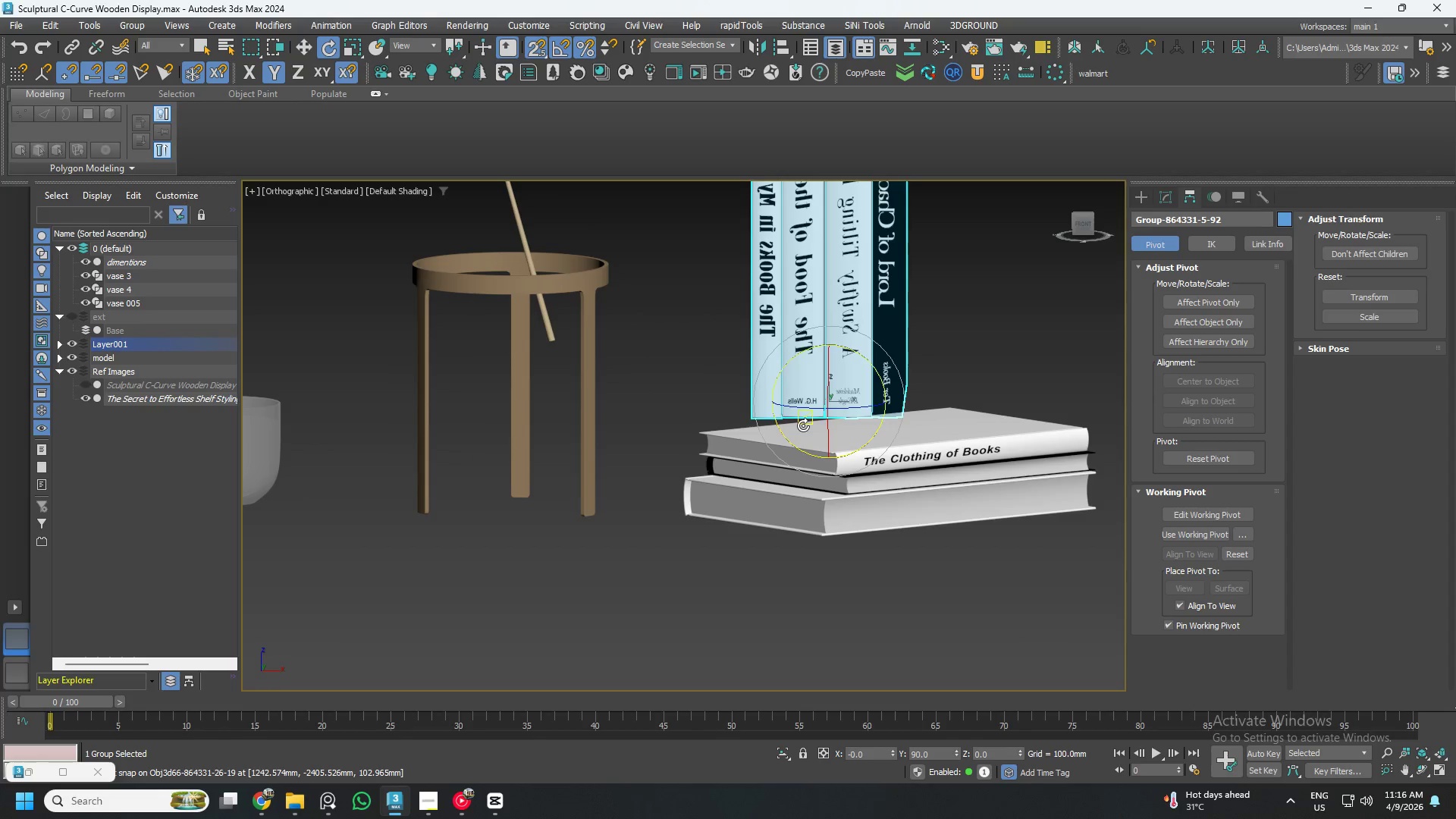 
key(W)
 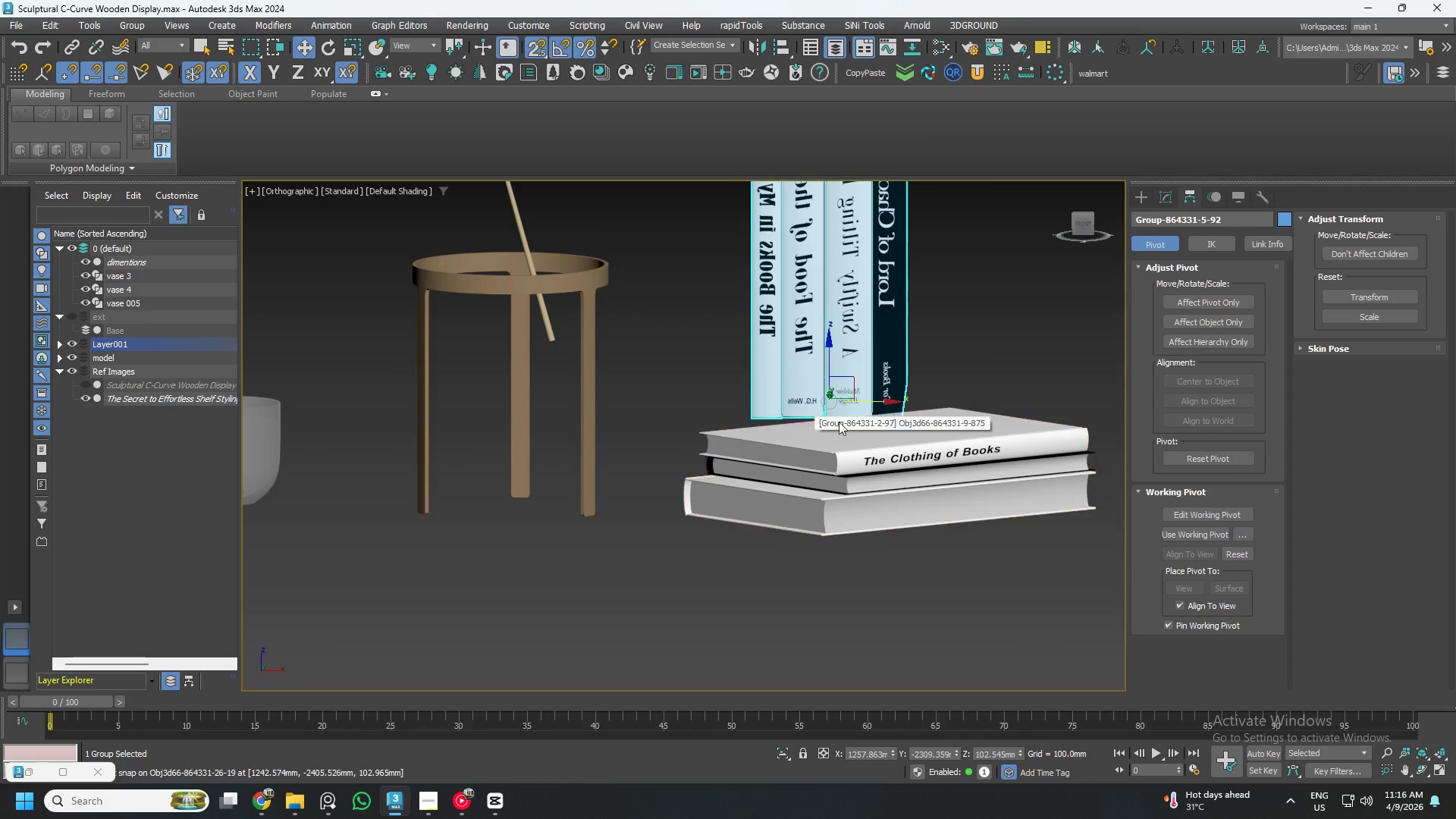 
hold_key(key=AltLeft, duration=0.89)
 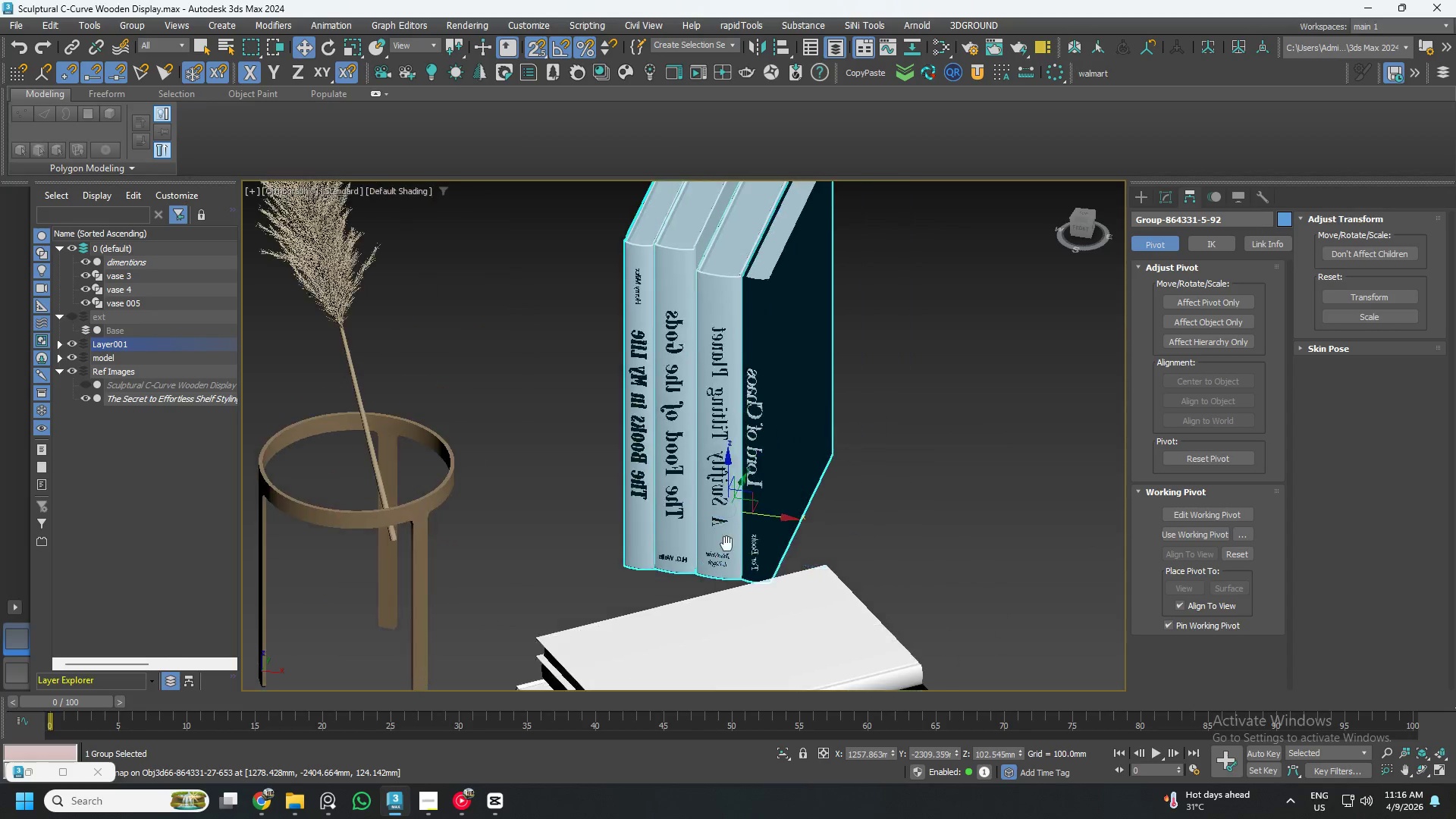 
hold_key(key=AltLeft, duration=1.5)
 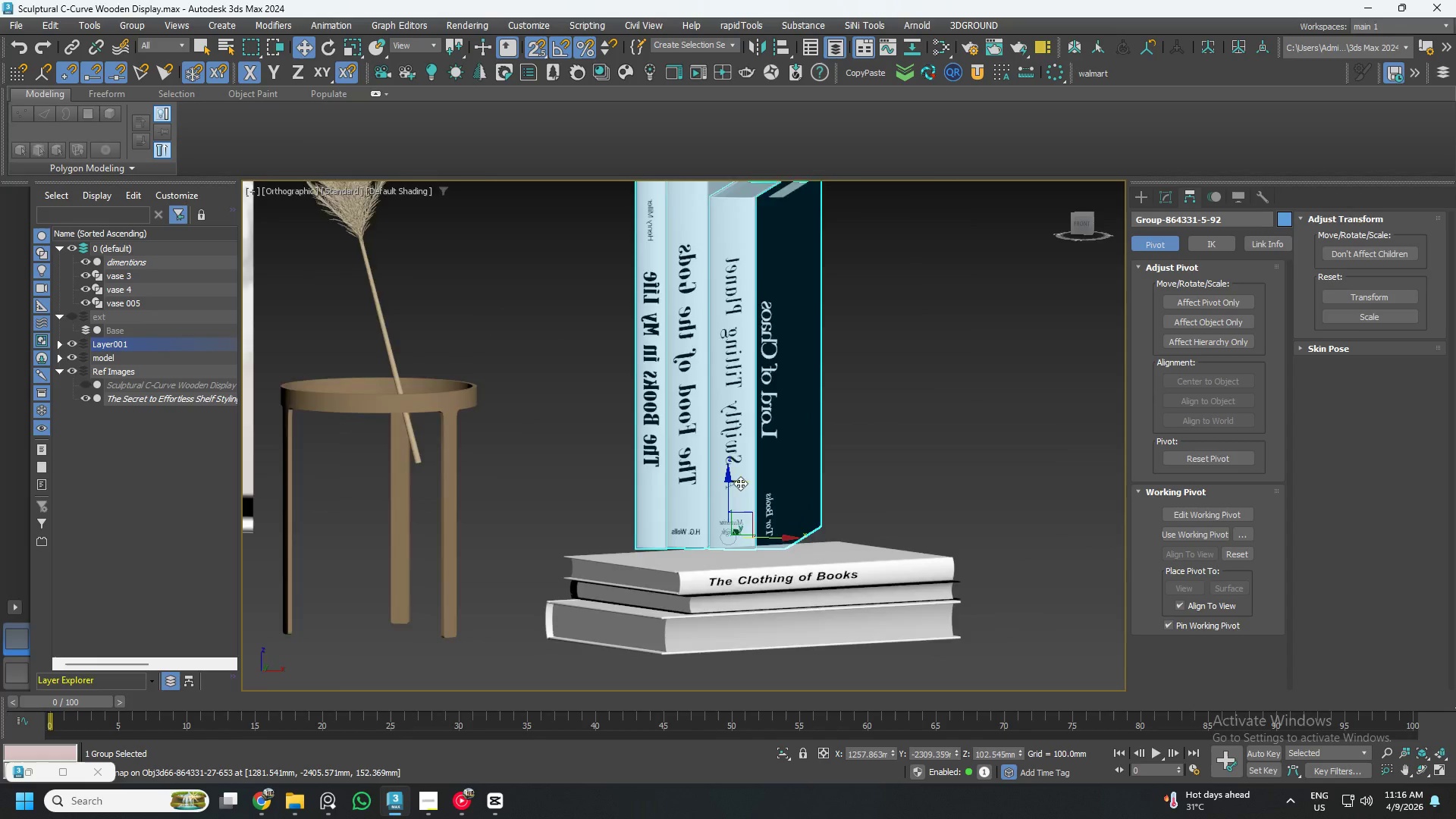 
key(Alt+AltLeft)
 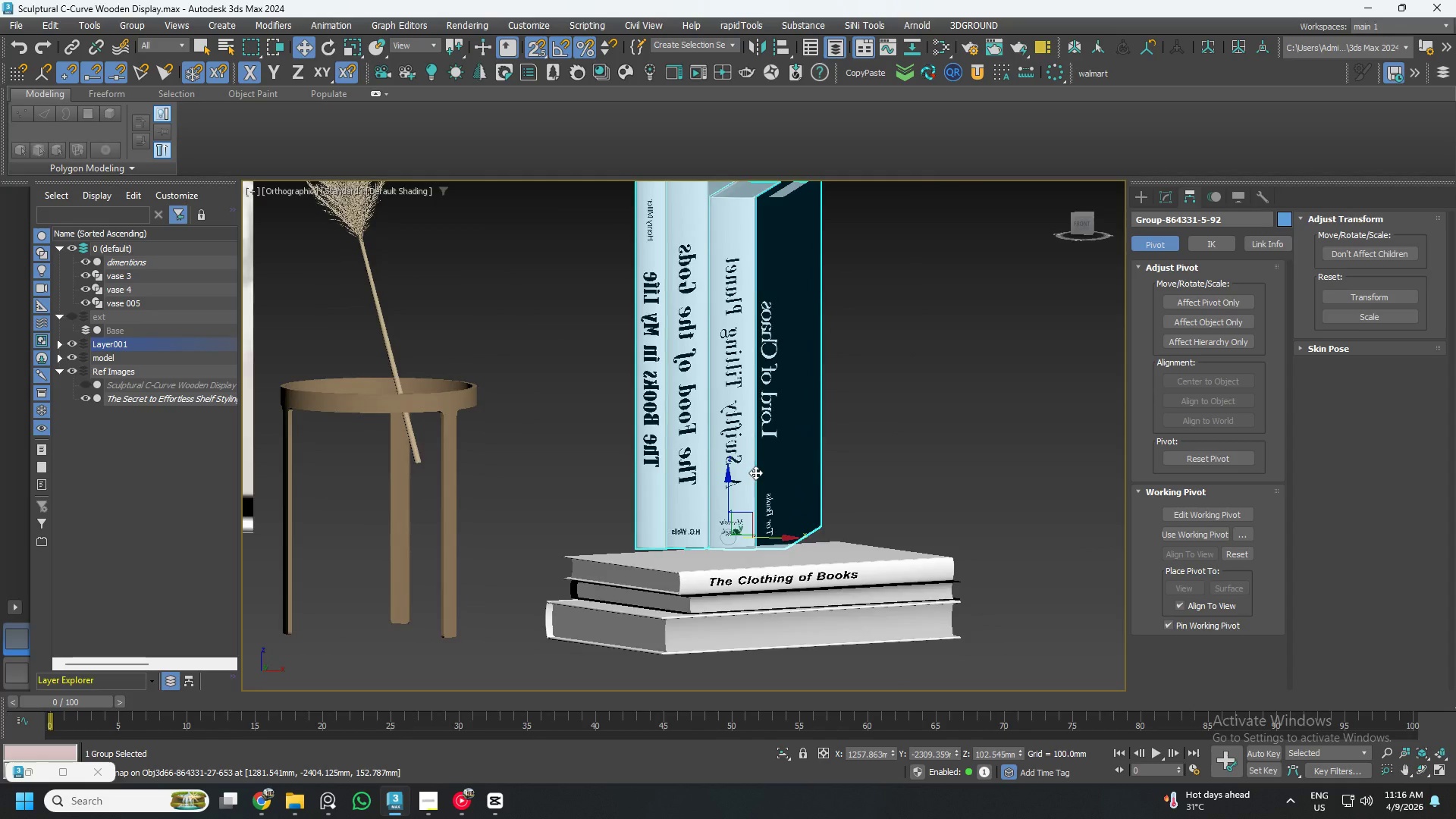 
key(Alt+AltLeft)
 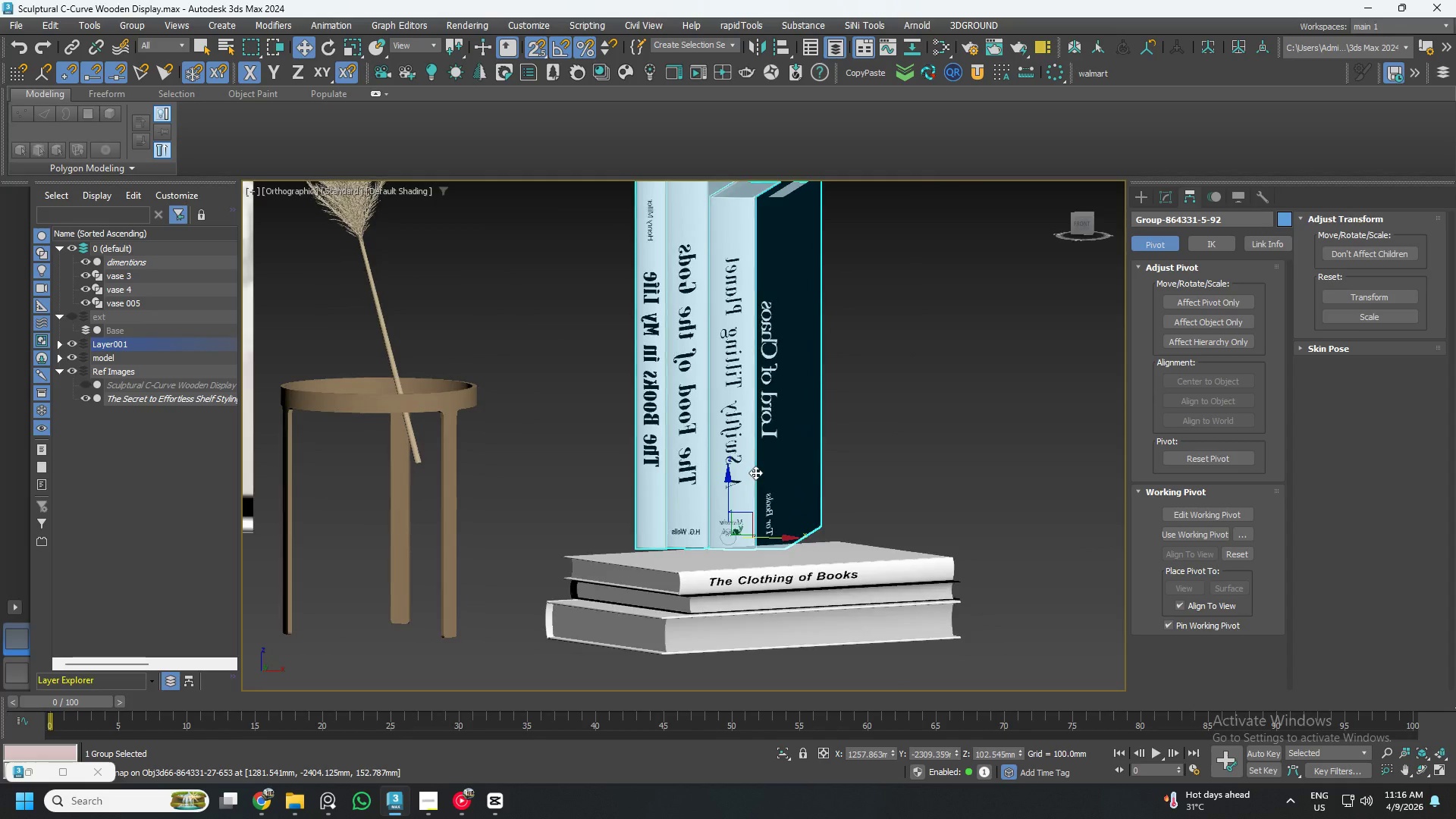 
key(Alt+AltLeft)
 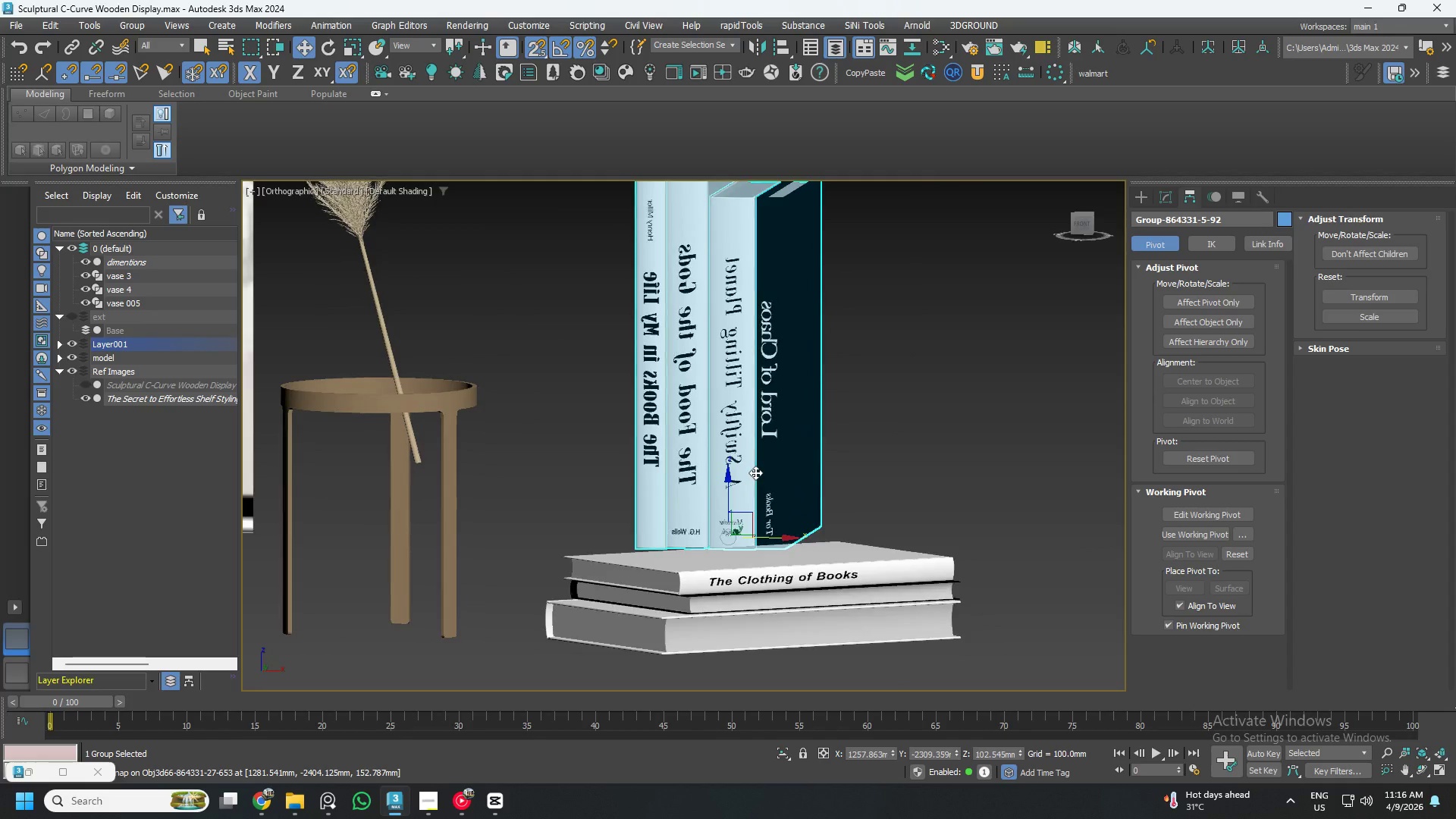 
key(Alt+AltLeft)
 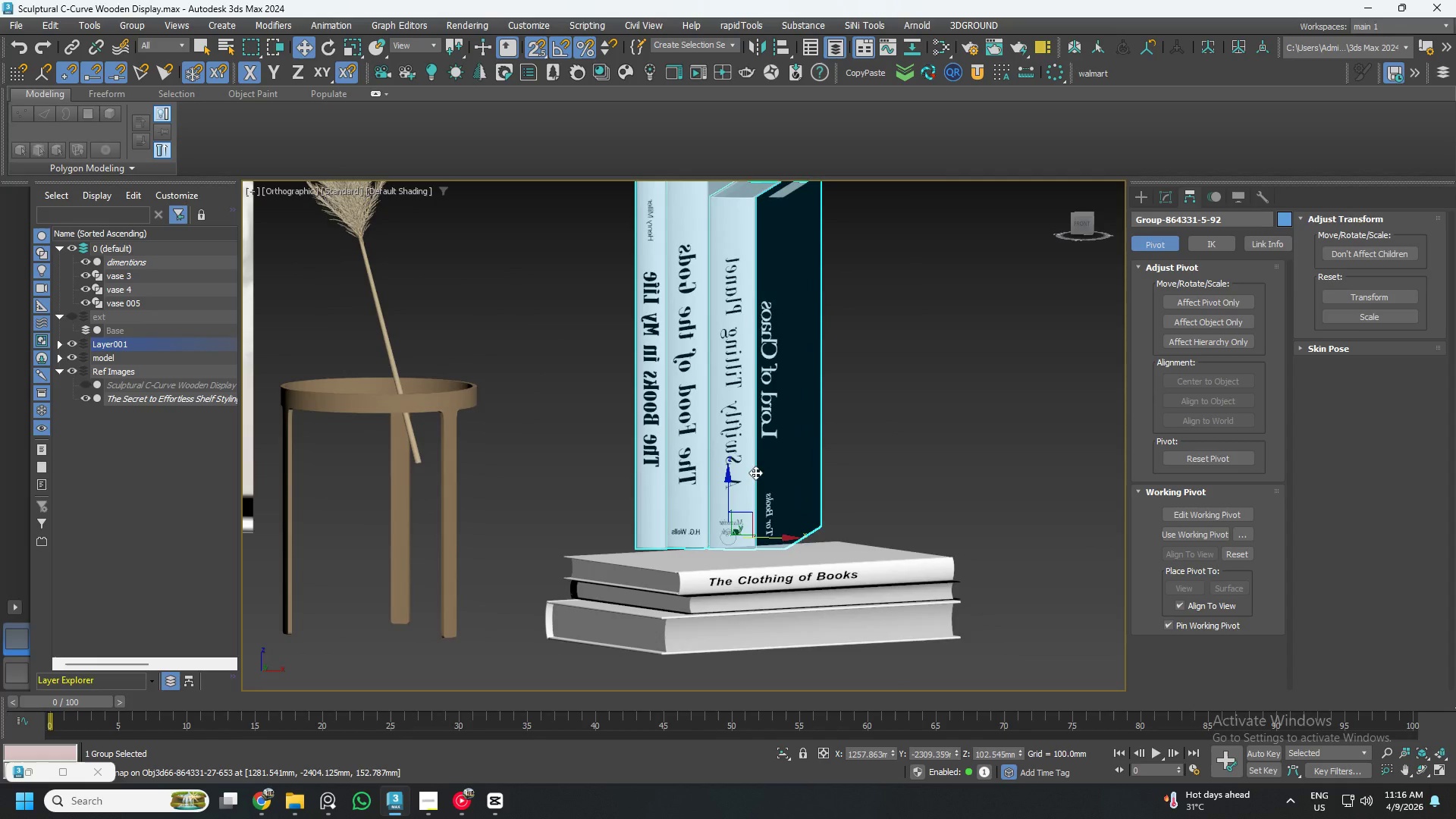 
key(Alt+AltLeft)
 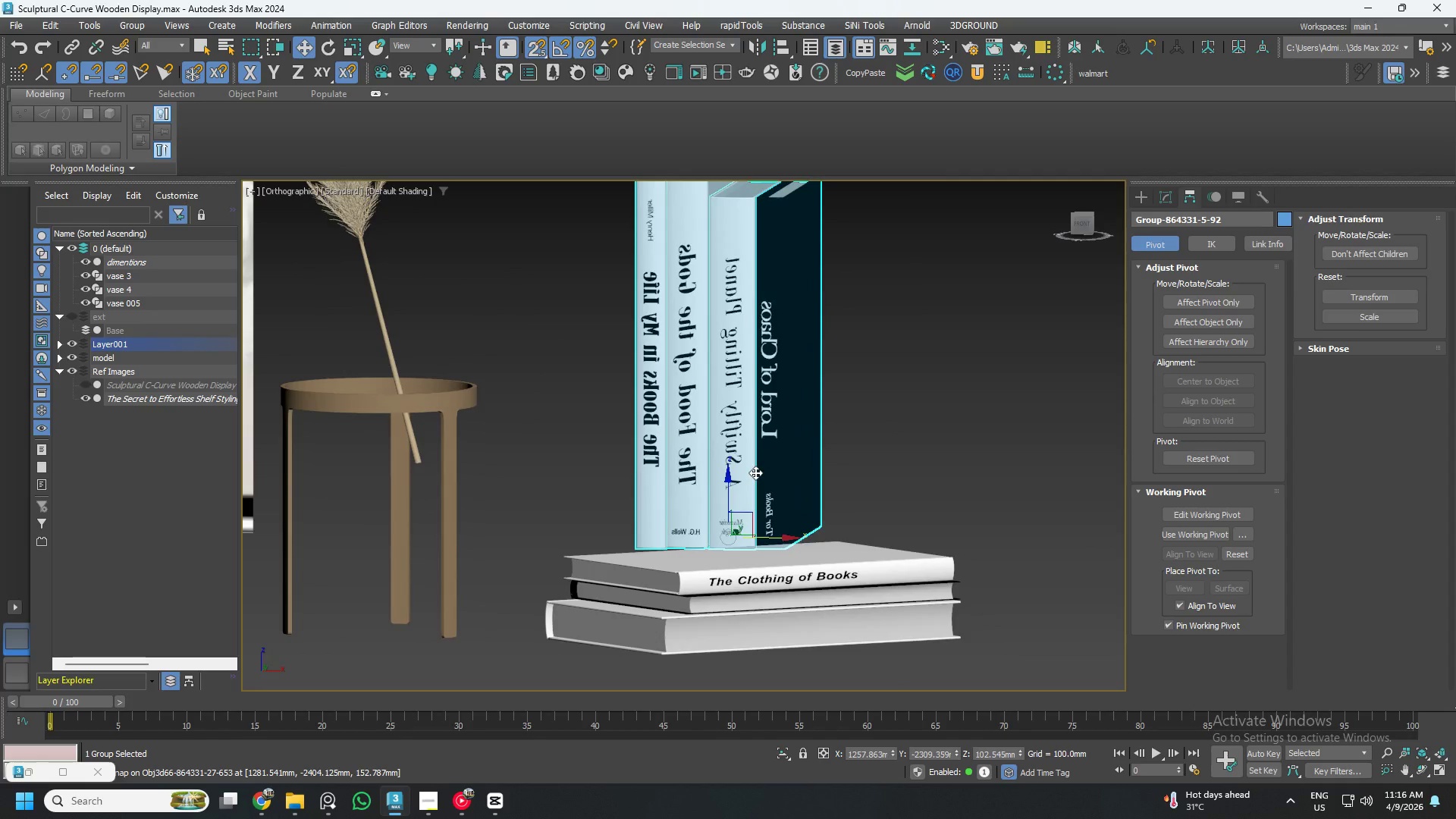 
key(Alt+AltLeft)
 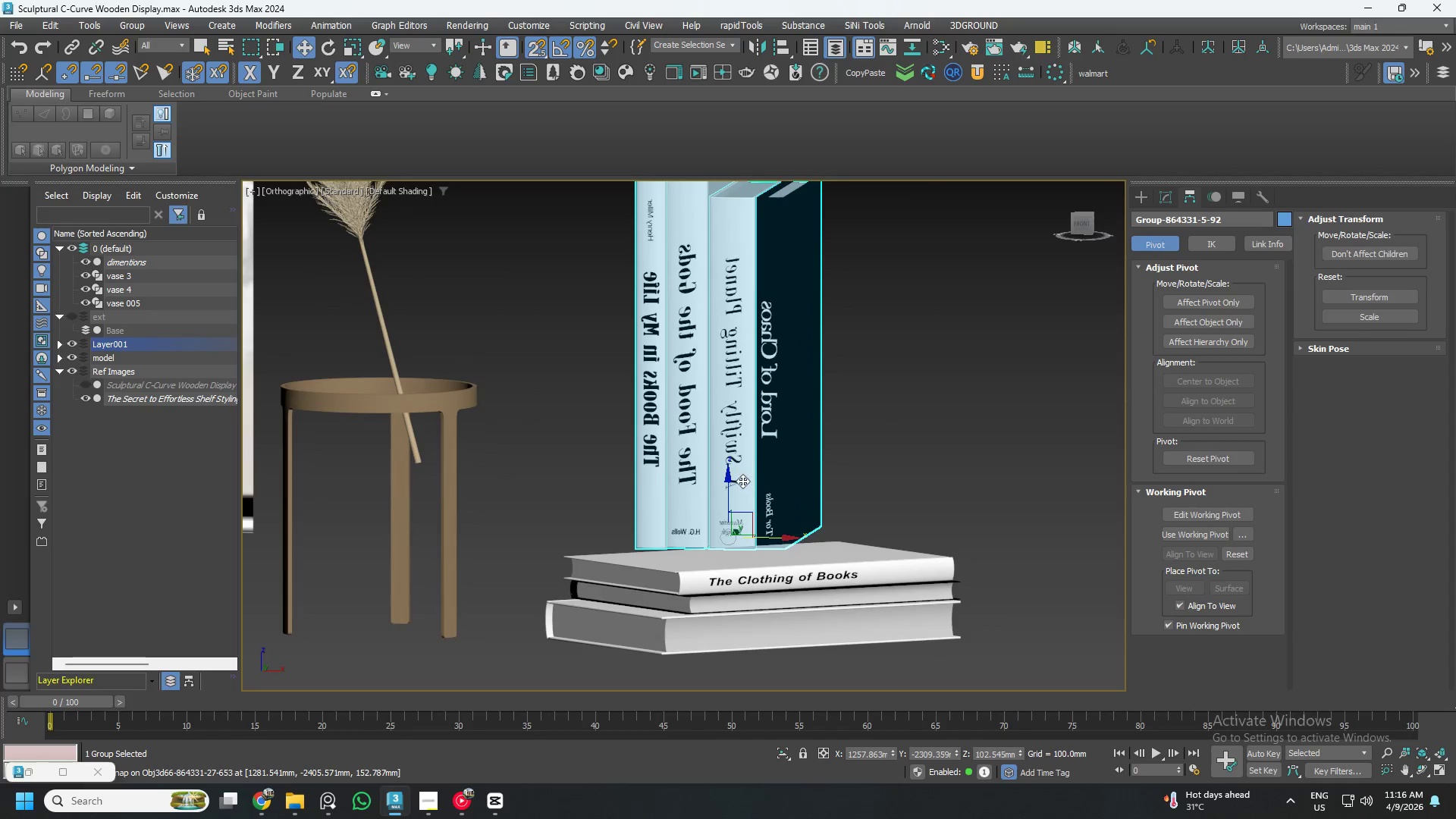 
hold_key(key=AltLeft, duration=0.88)
 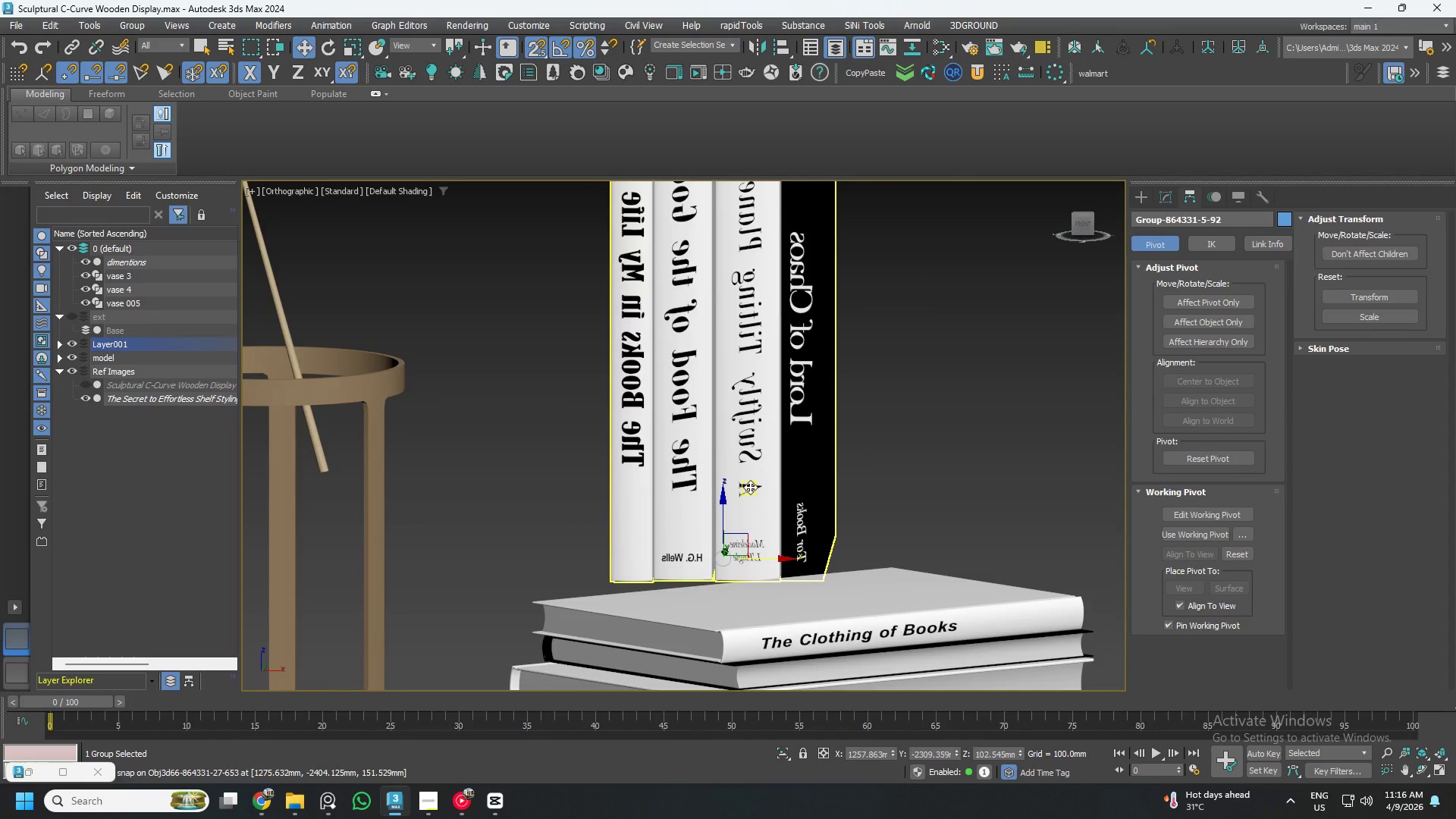 
scroll: coordinate [740, 483], scroll_direction: up, amount: 1.0
 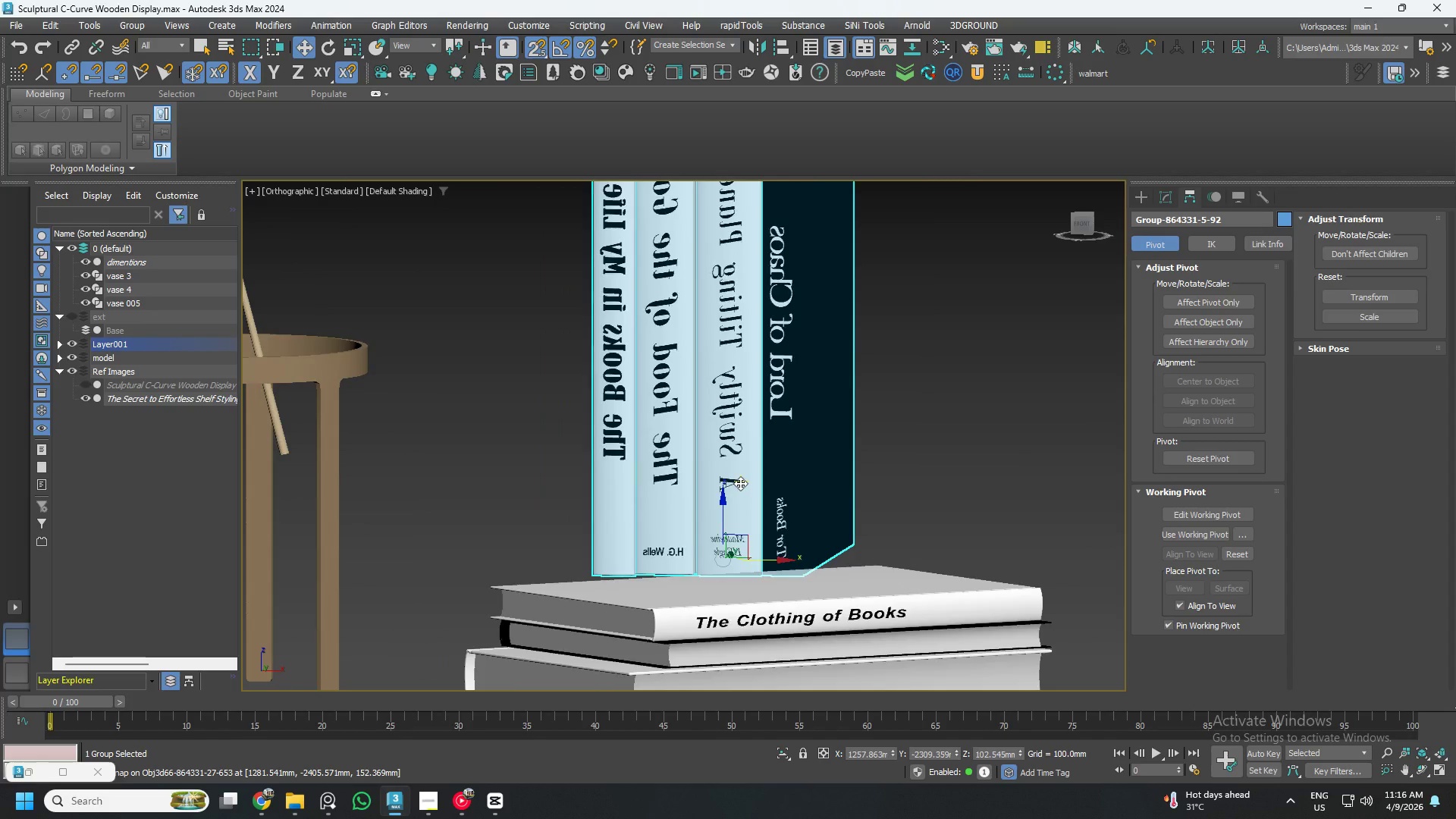 
scroll: coordinate [750, 487], scroll_direction: down, amount: 2.0
 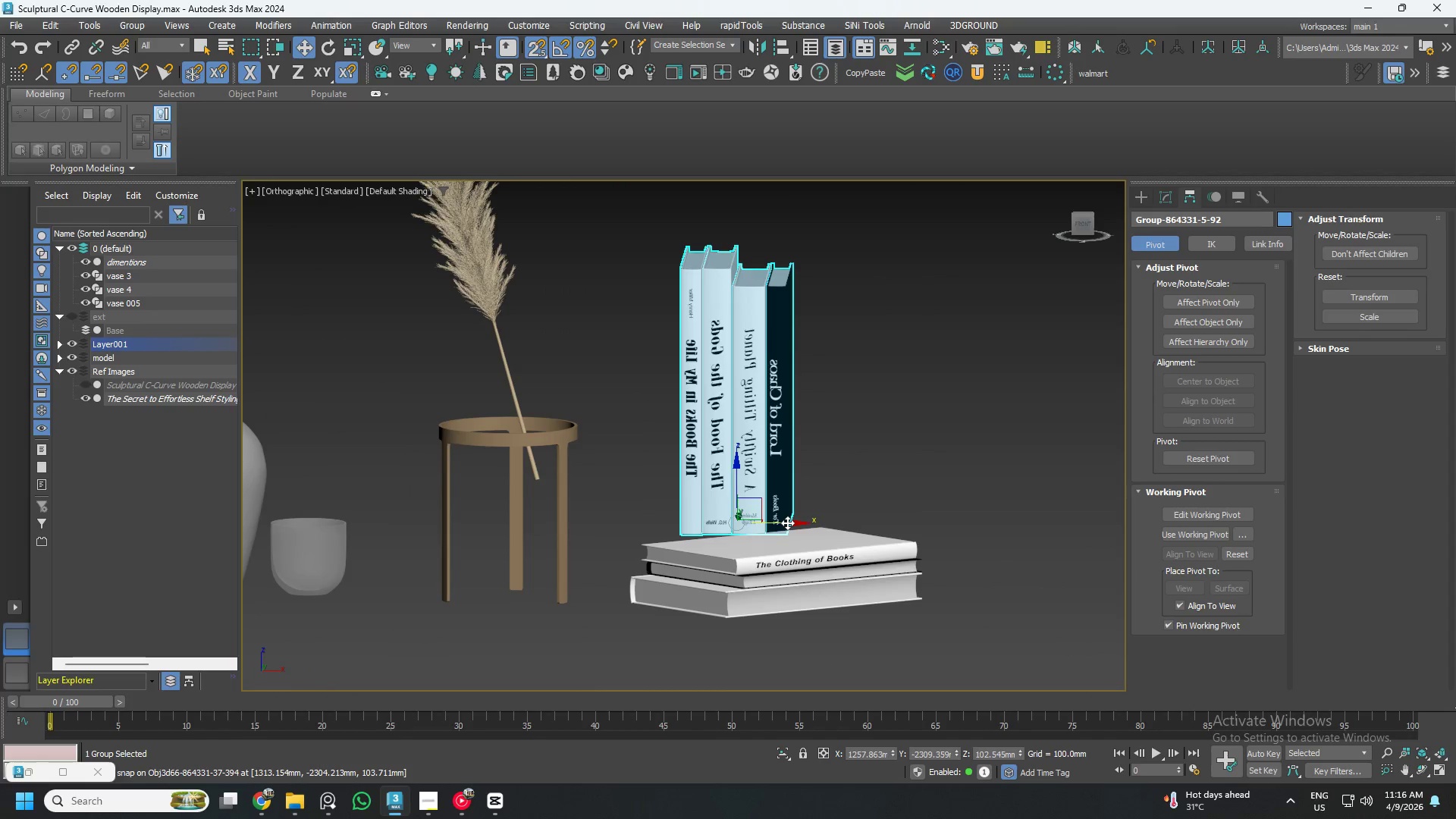 
key(E)
 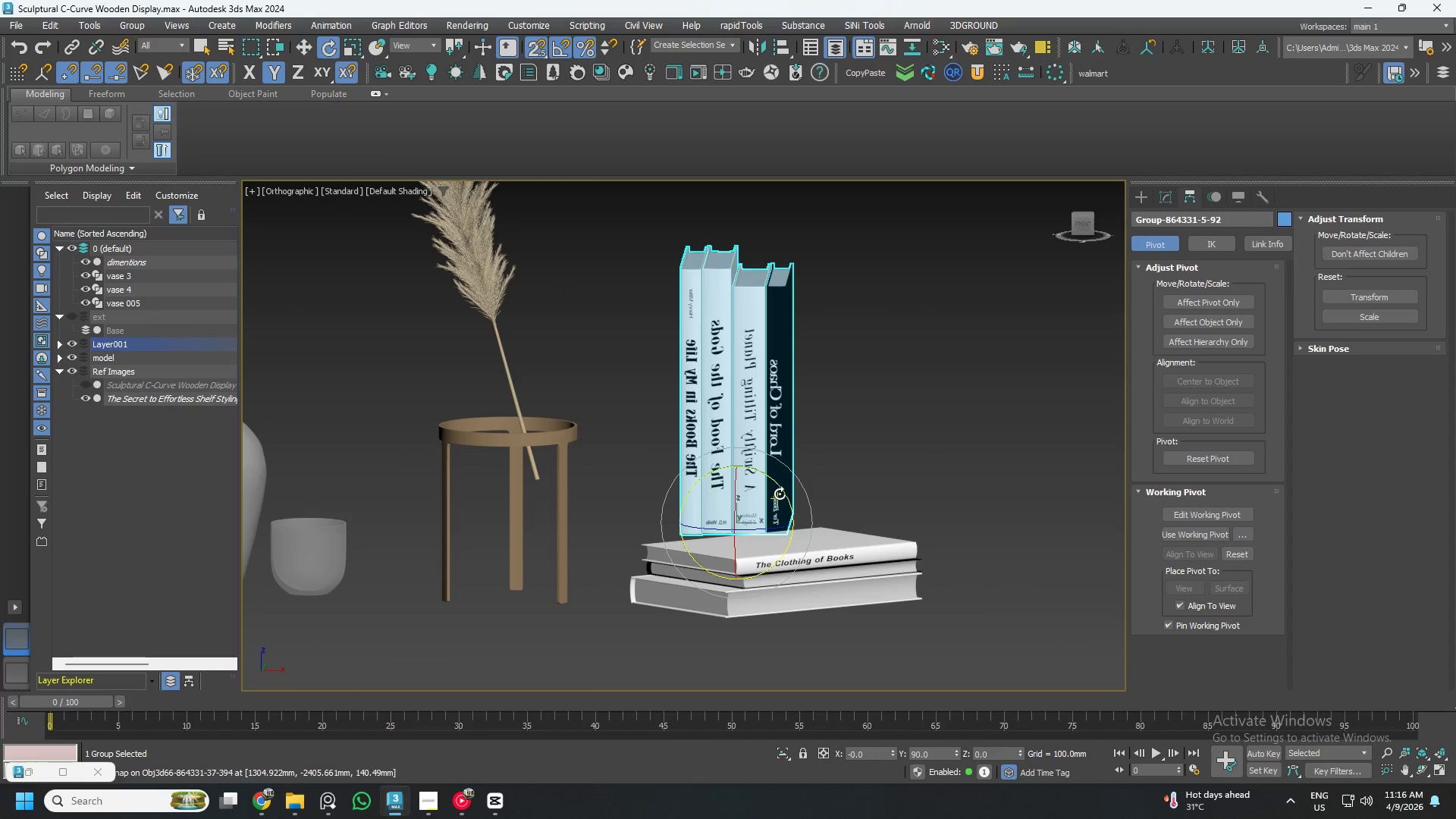 
left_click_drag(start_coordinate=[780, 493], to_coordinate=[686, 388])
 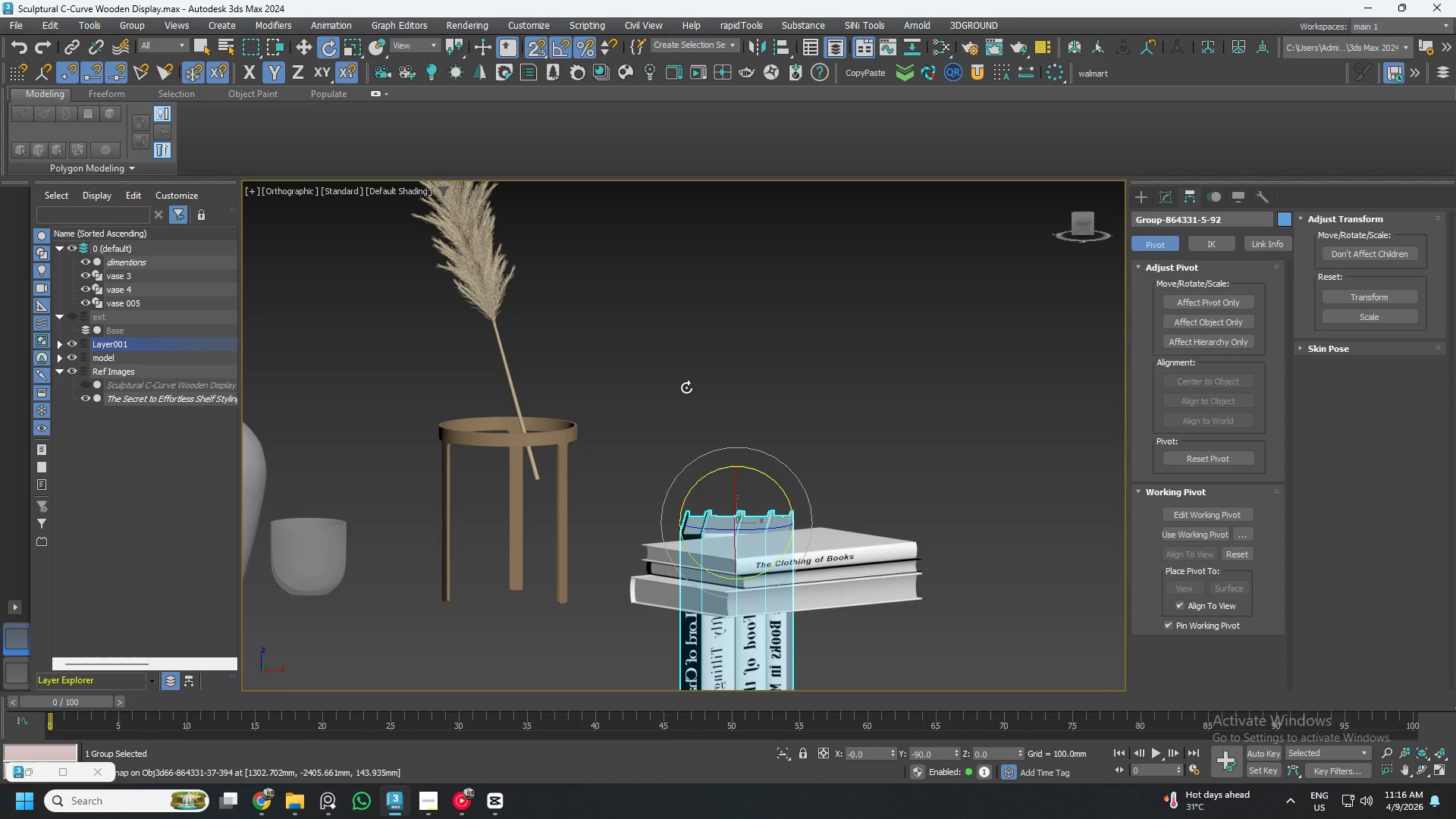 
key(S)
 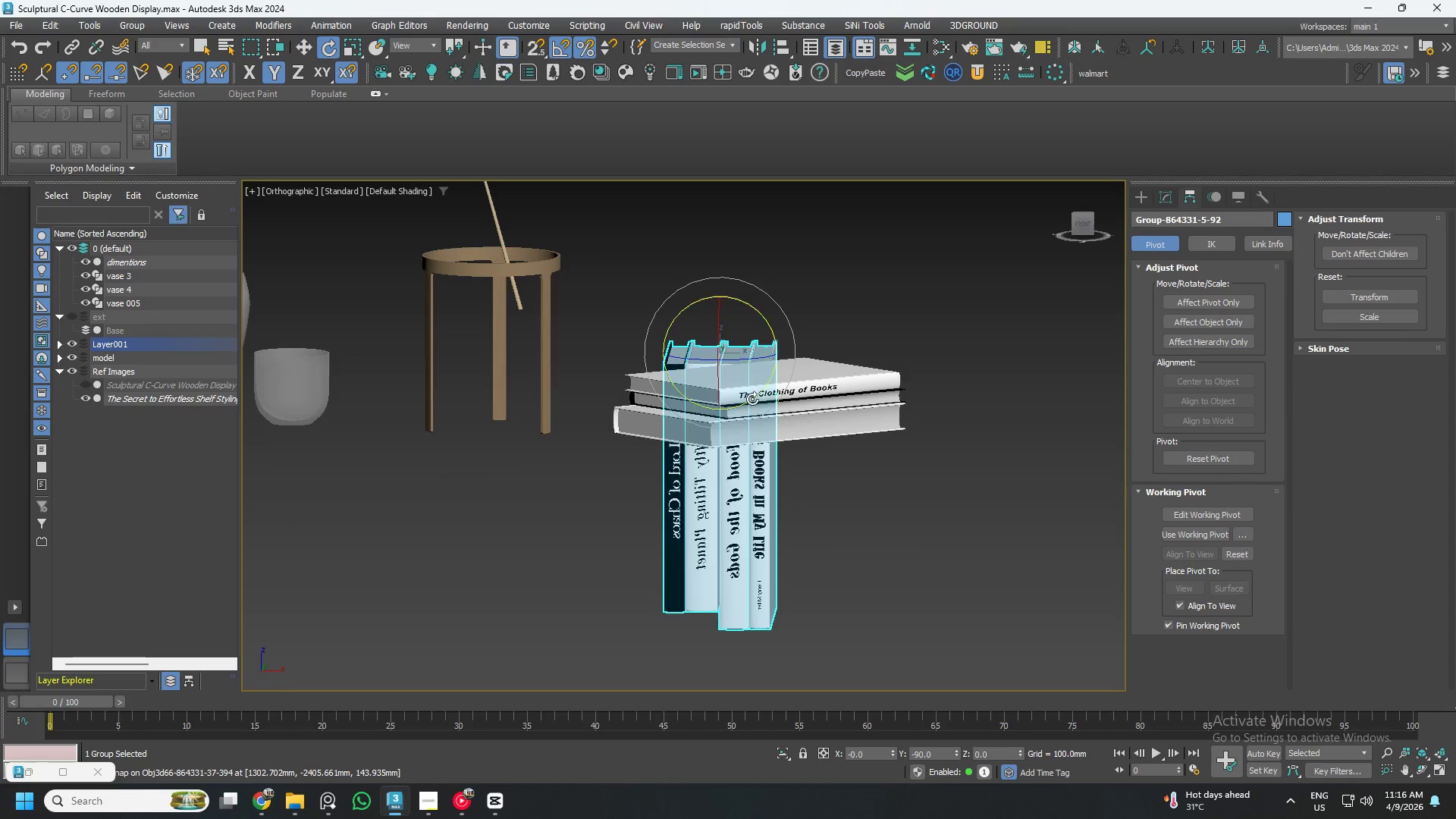 
scroll: coordinate [719, 539], scroll_direction: up, amount: 3.0
 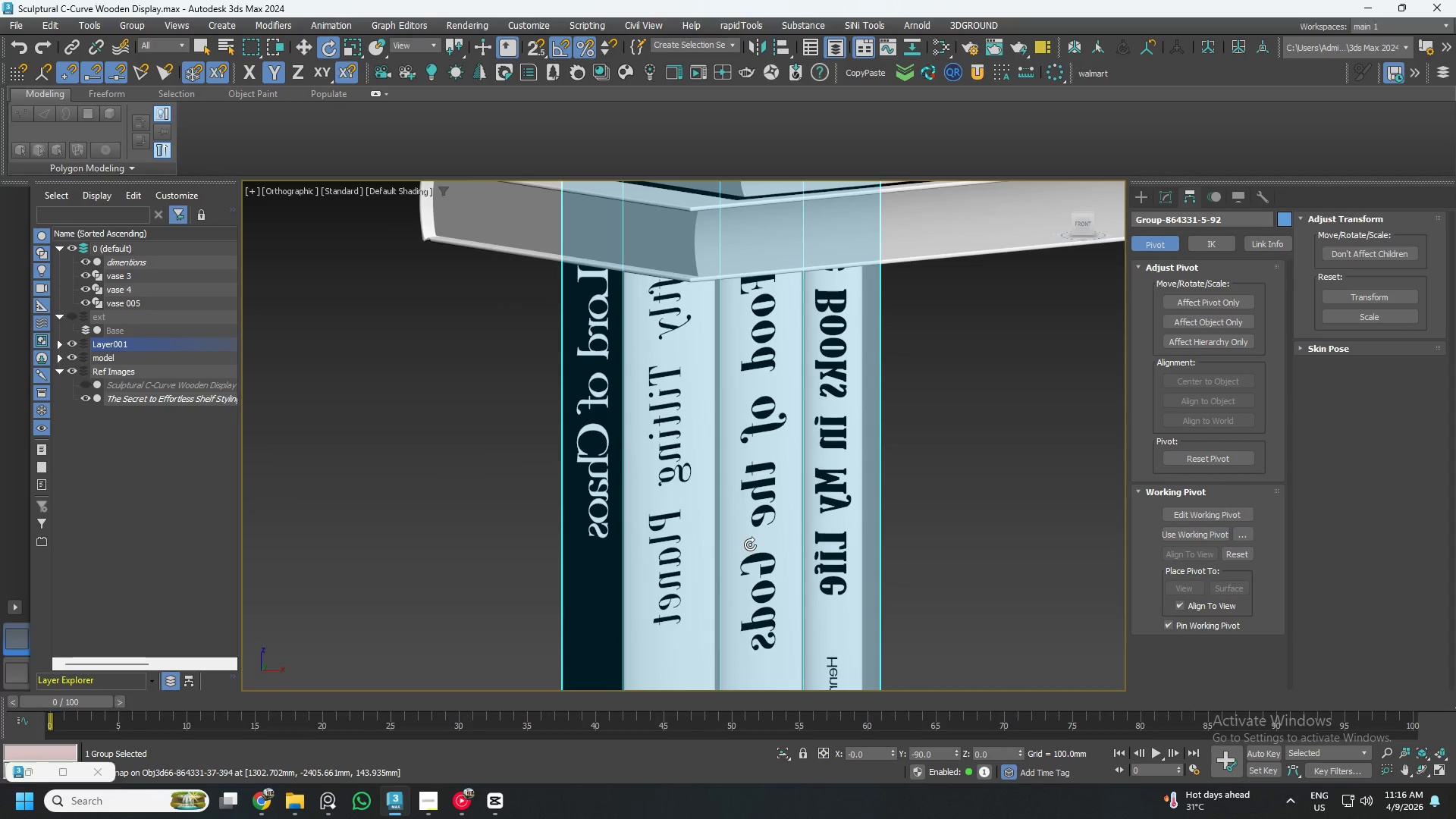 
hold_key(key=AltLeft, duration=1.5)
 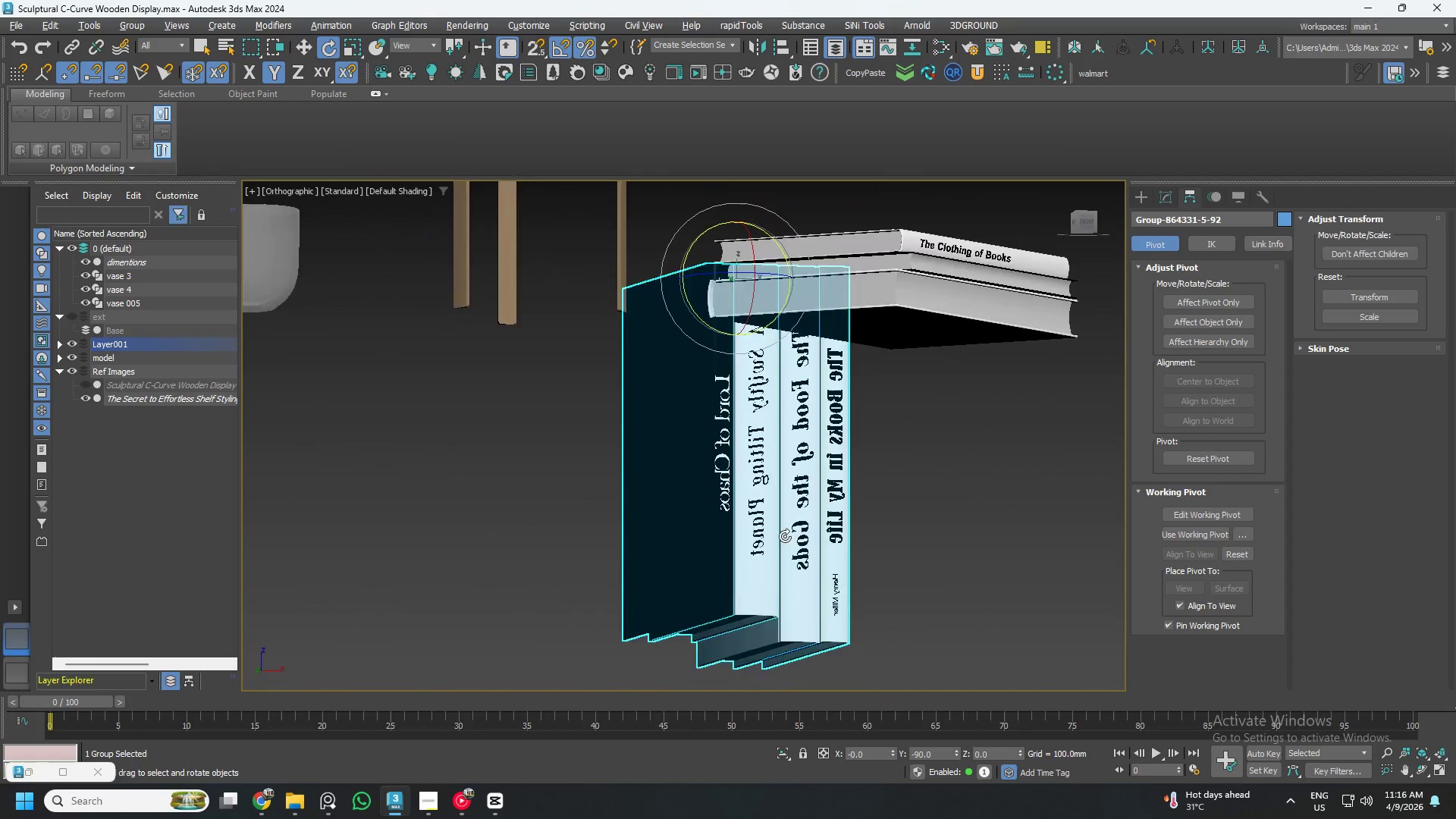 
scroll: coordinate [751, 544], scroll_direction: down, amount: 2.0
 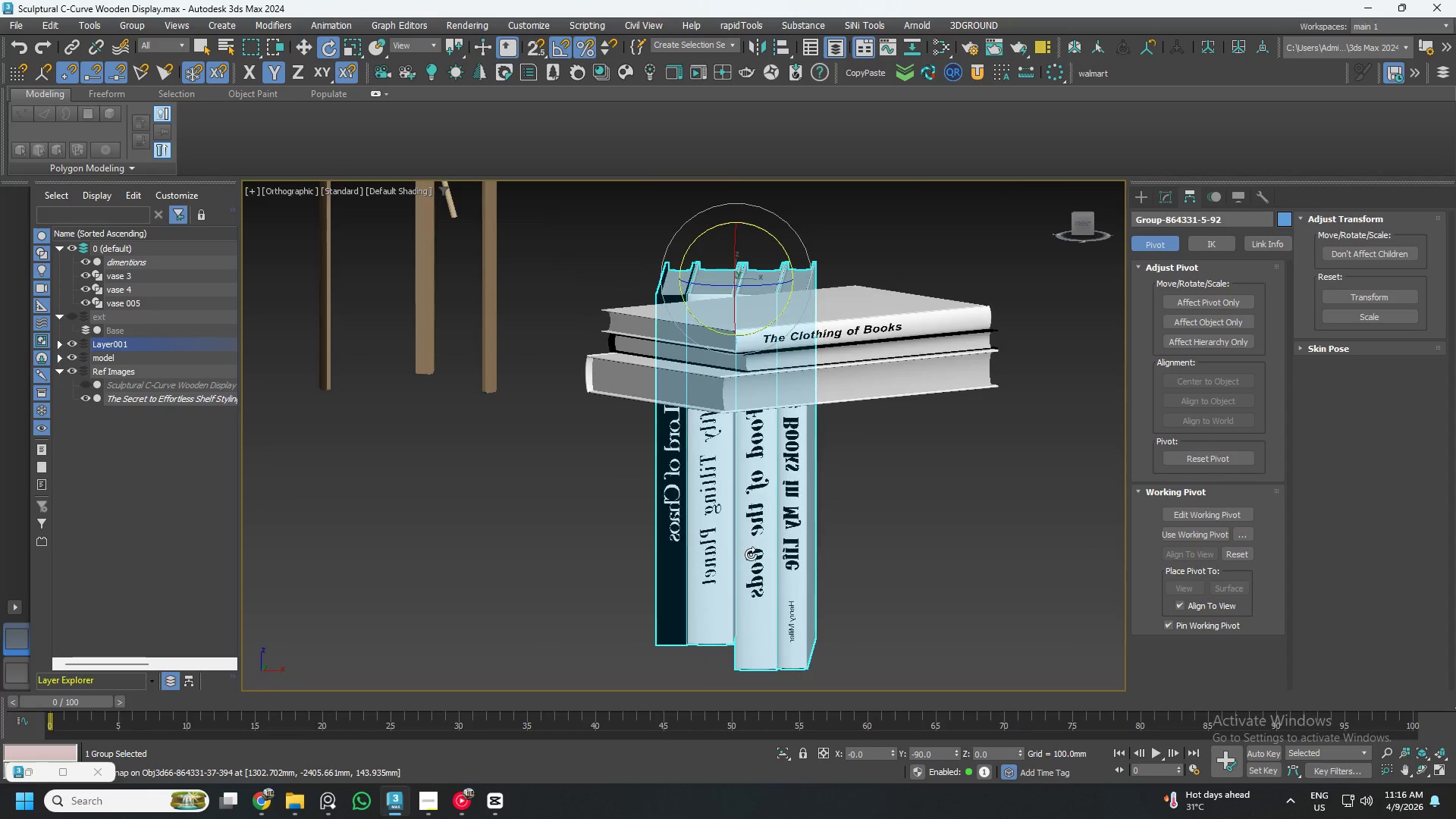 
hold_key(key=AltLeft, duration=1.52)
 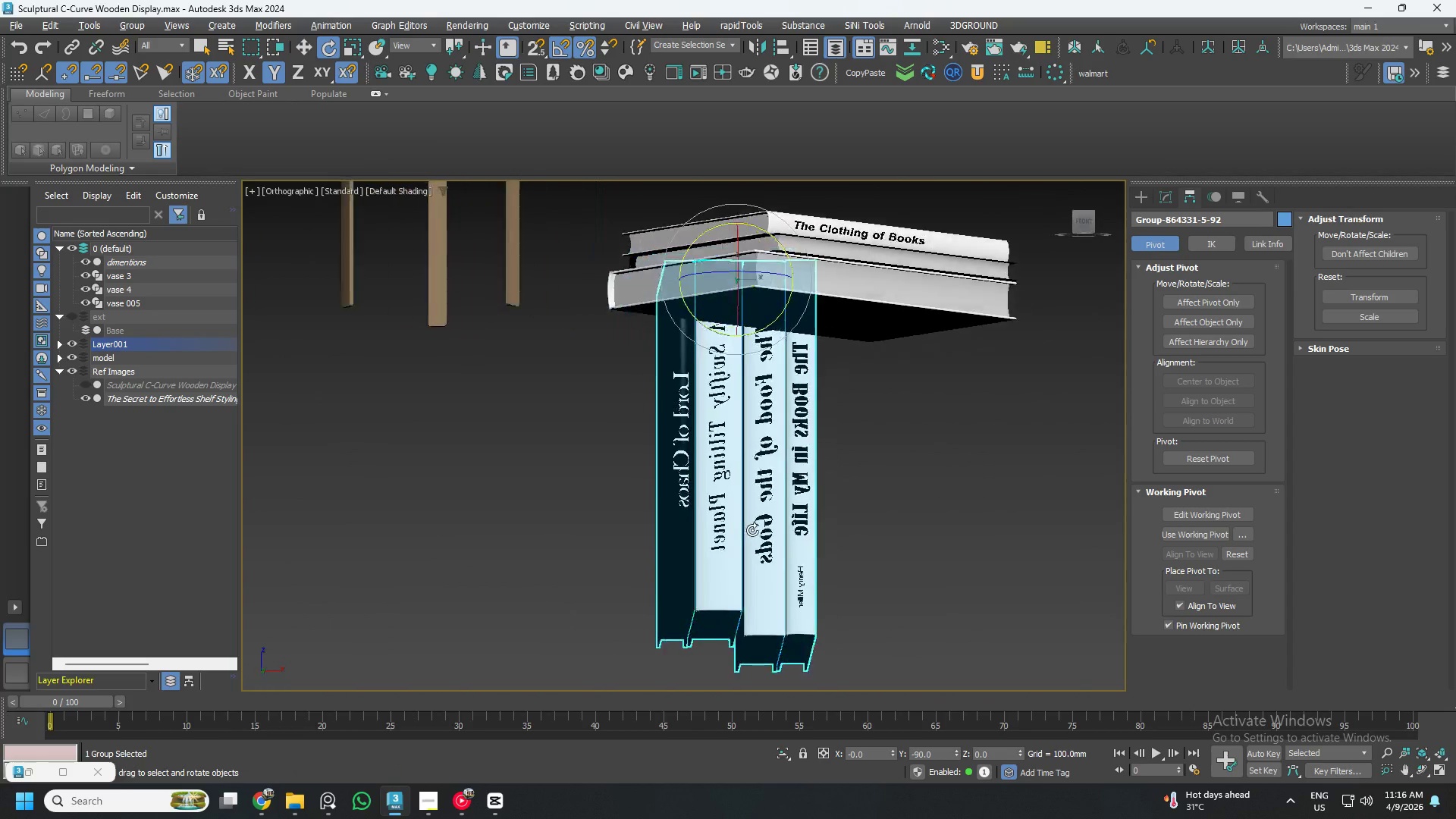 
hold_key(key=AltLeft, duration=1.2)
 